 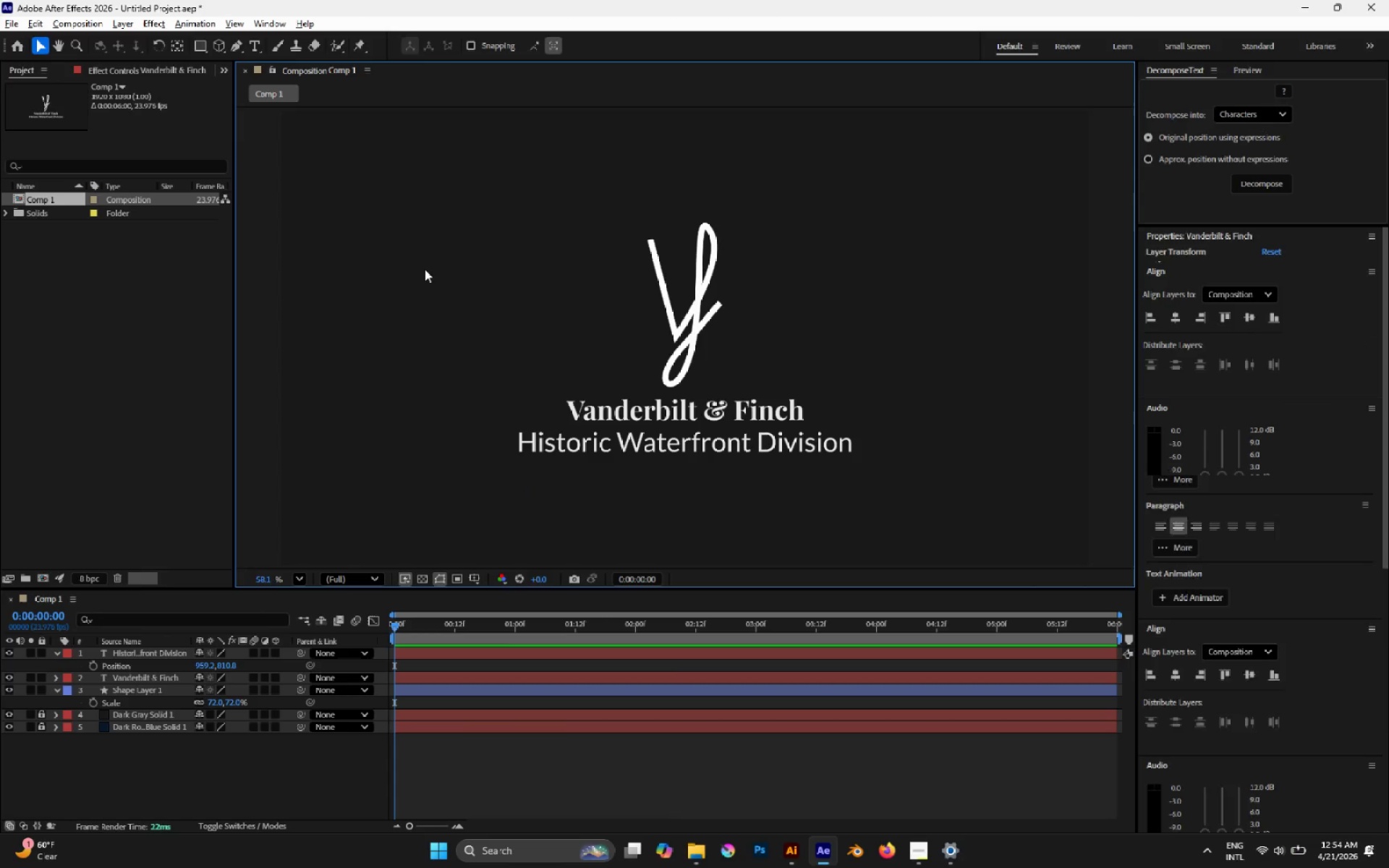 
left_click([425, 269])
 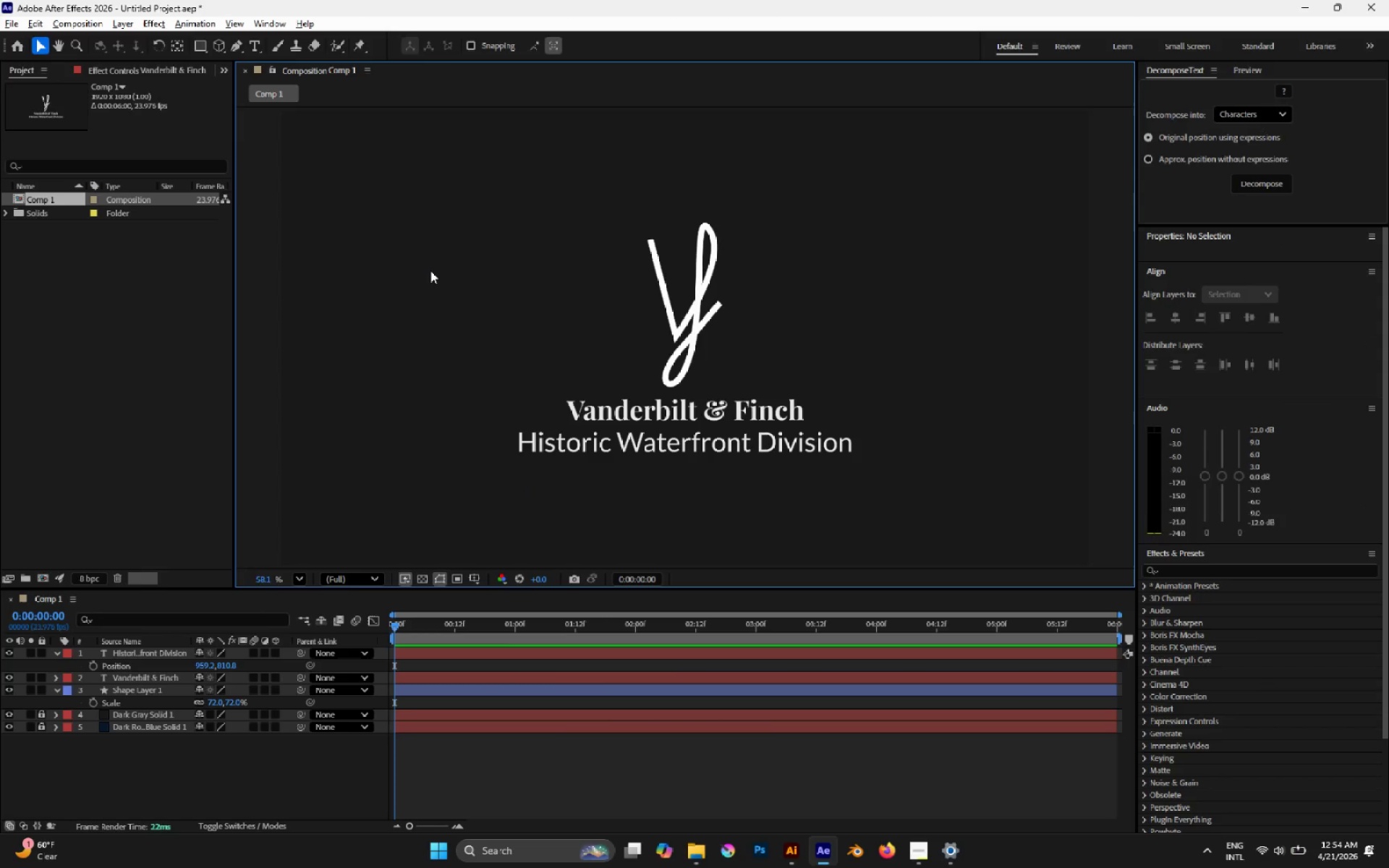 
hold_key(key=AltLeft, duration=0.34)
scroll: coordinate [431, 271], scroll_direction: down, amount: 1.0
 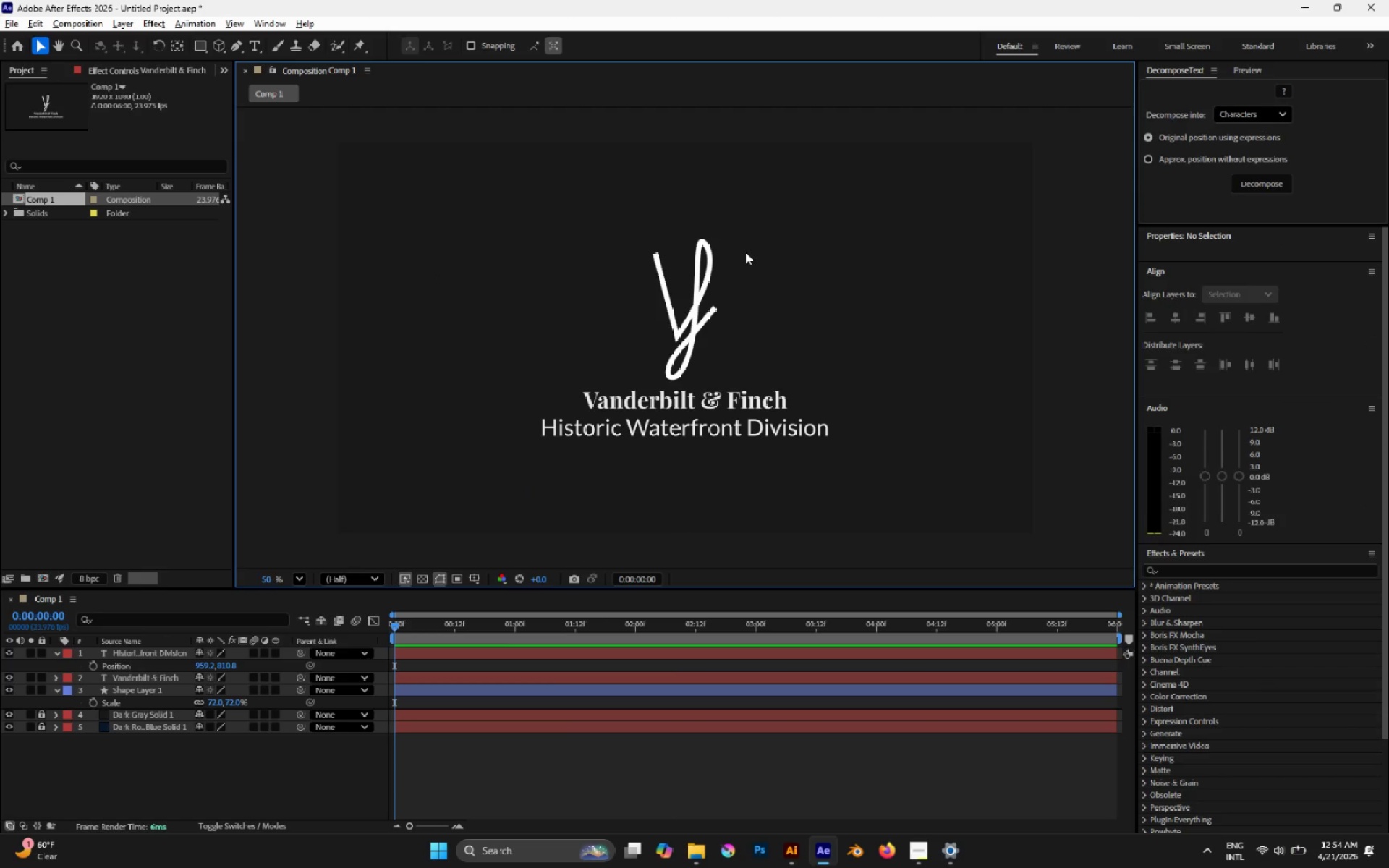 
key(P)
 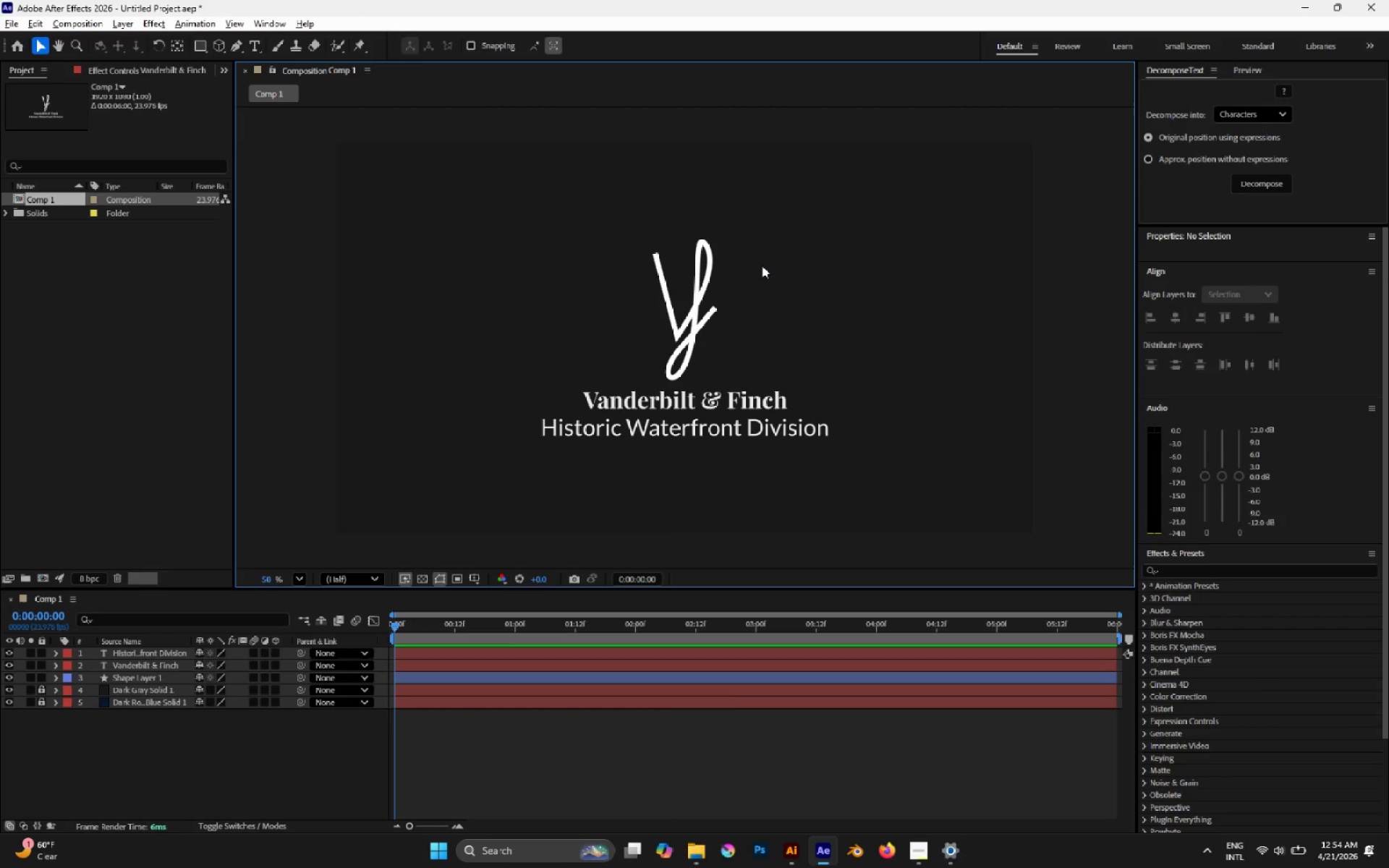 
type(pp)
 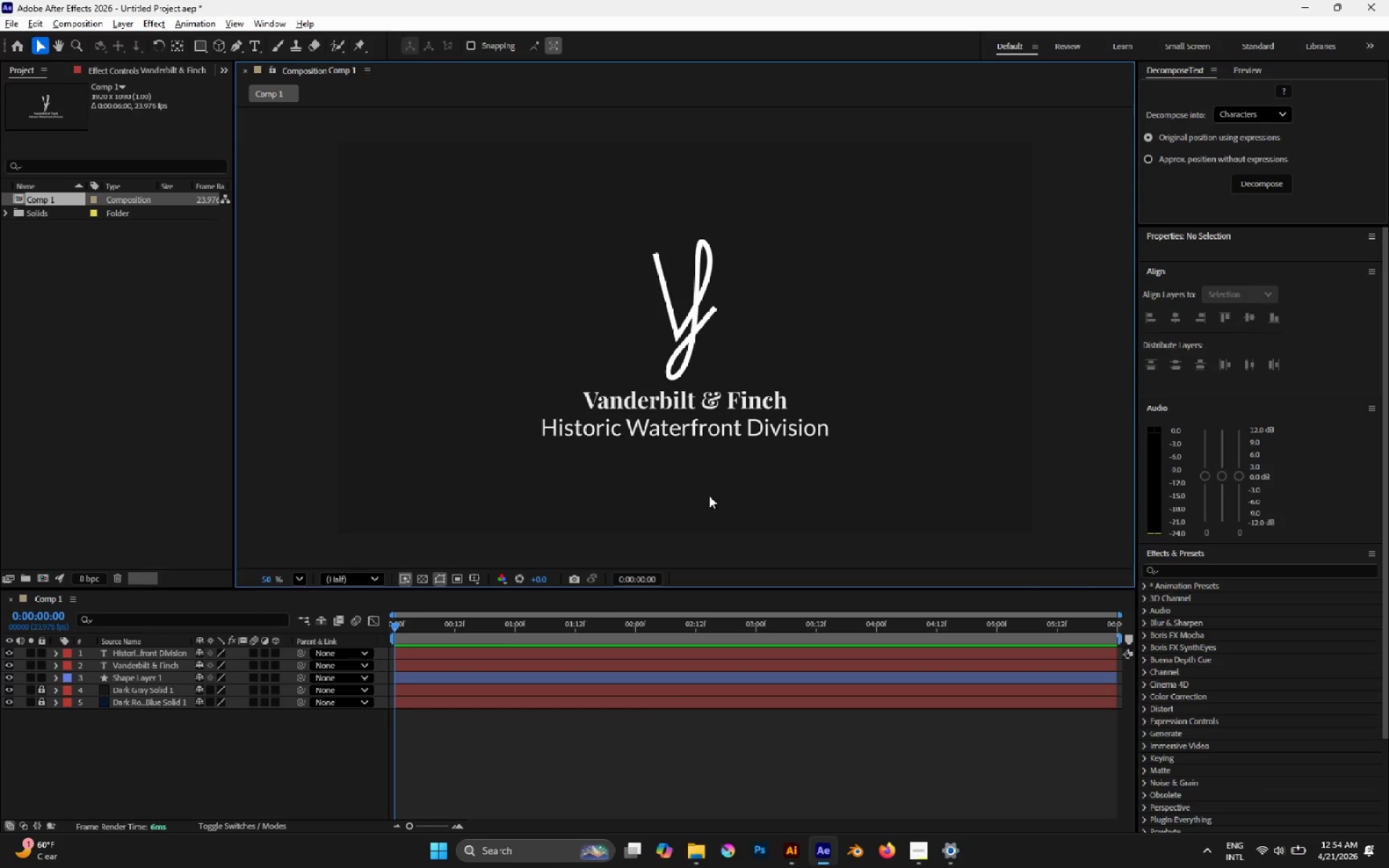 
left_click([712, 515])
 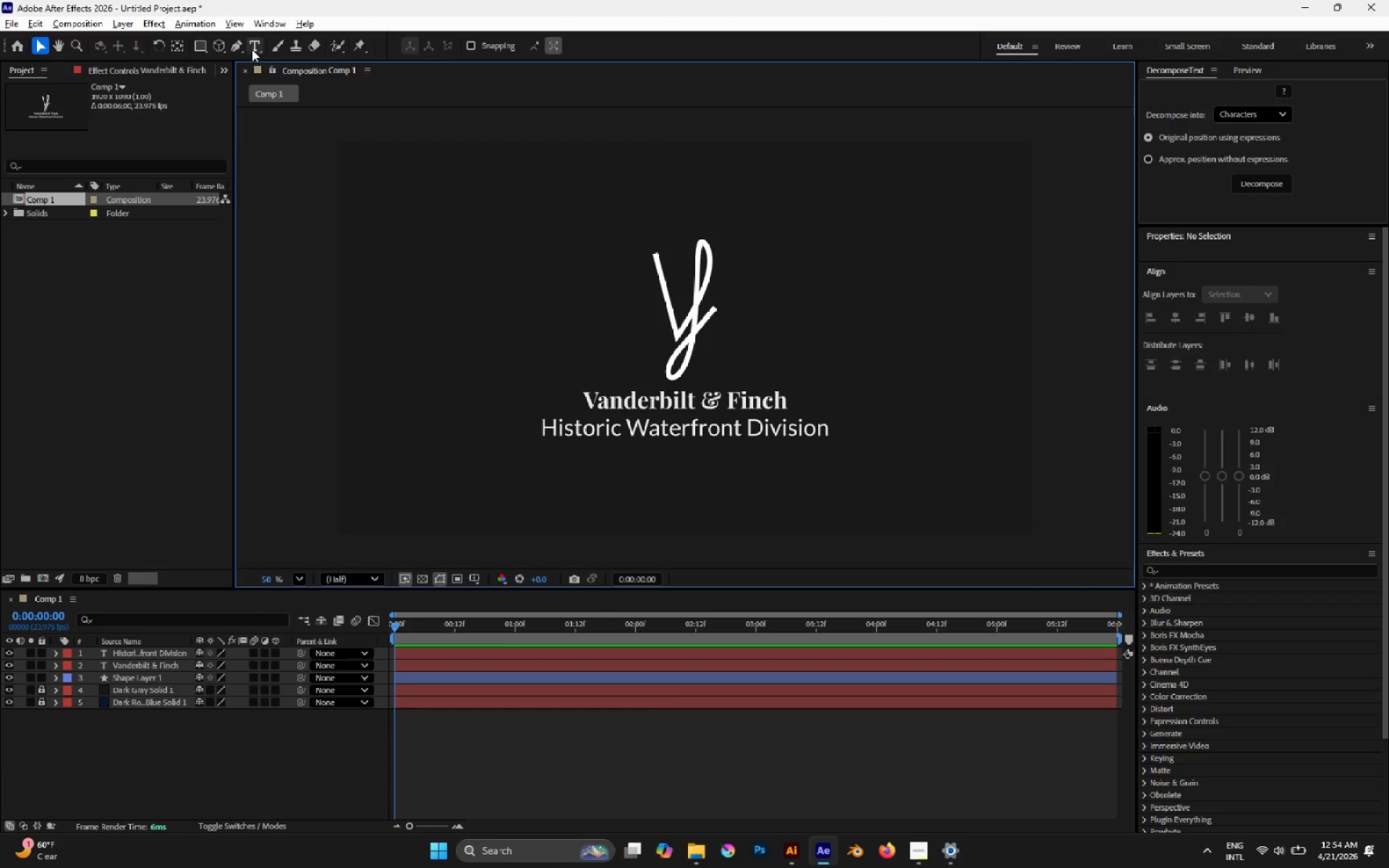 
left_click([235, 44])
 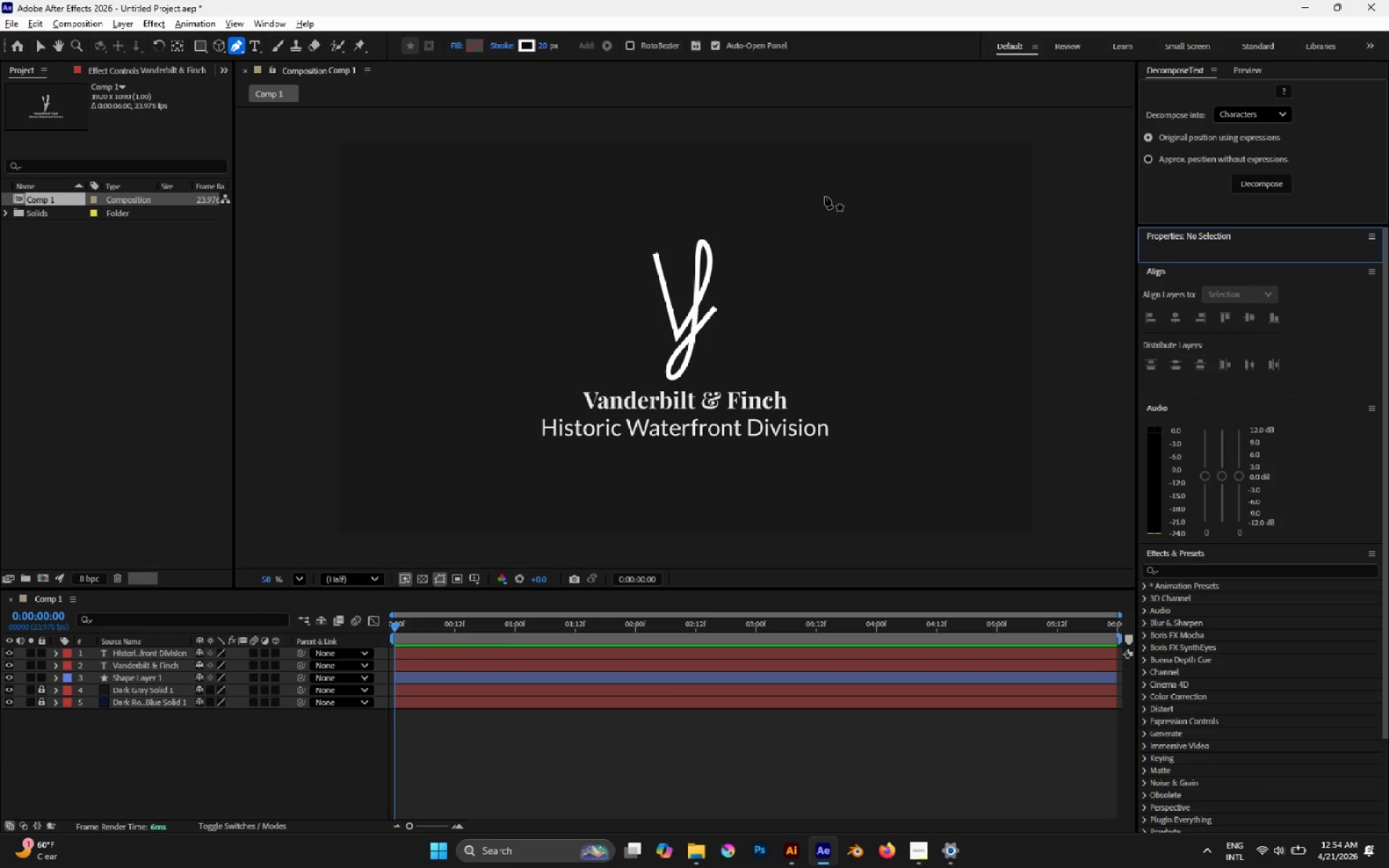 
key(Shift+ShiftLeft)
 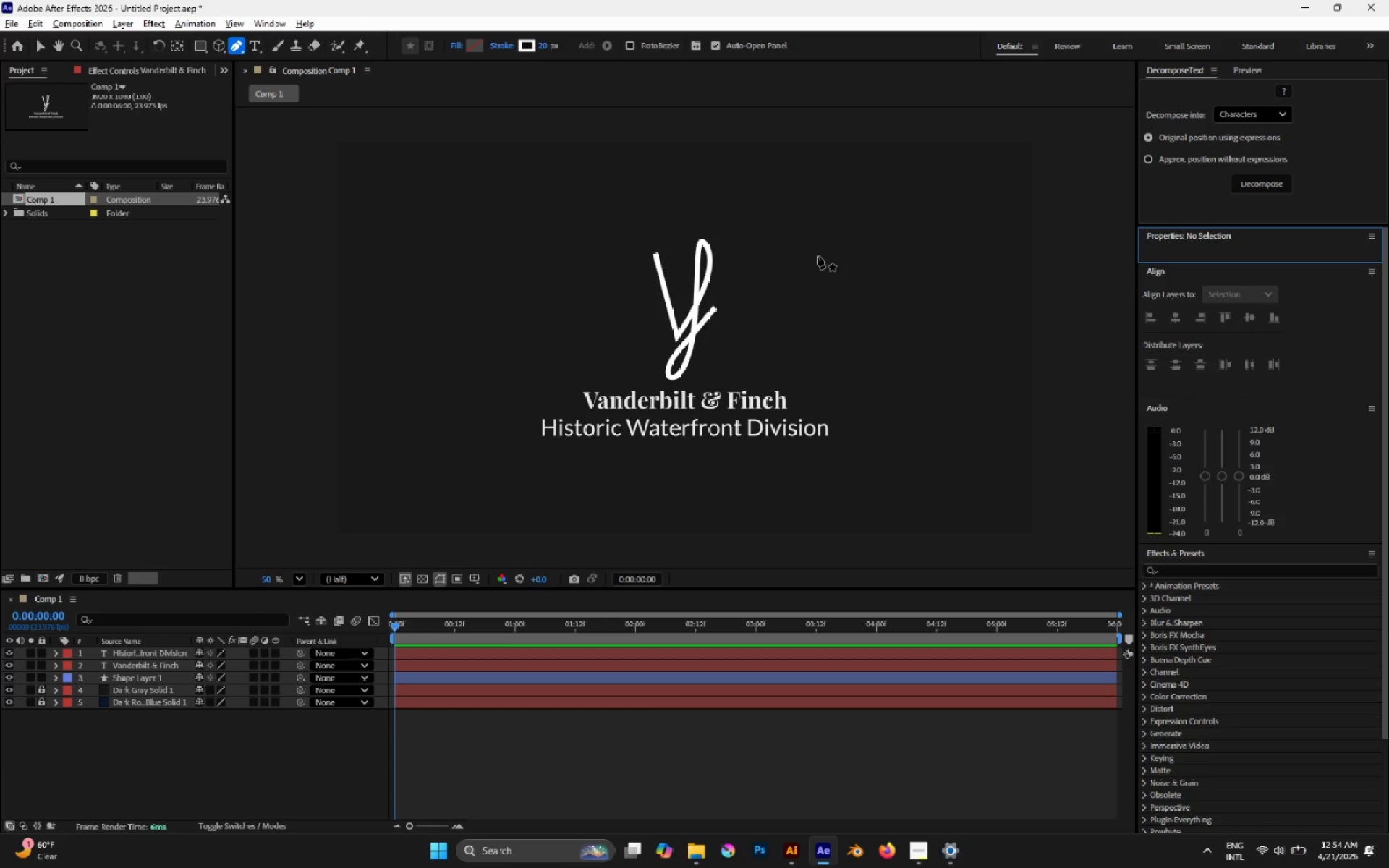 
left_click_drag(start_coordinate=[847, 205], to_coordinate=[907, 200])
 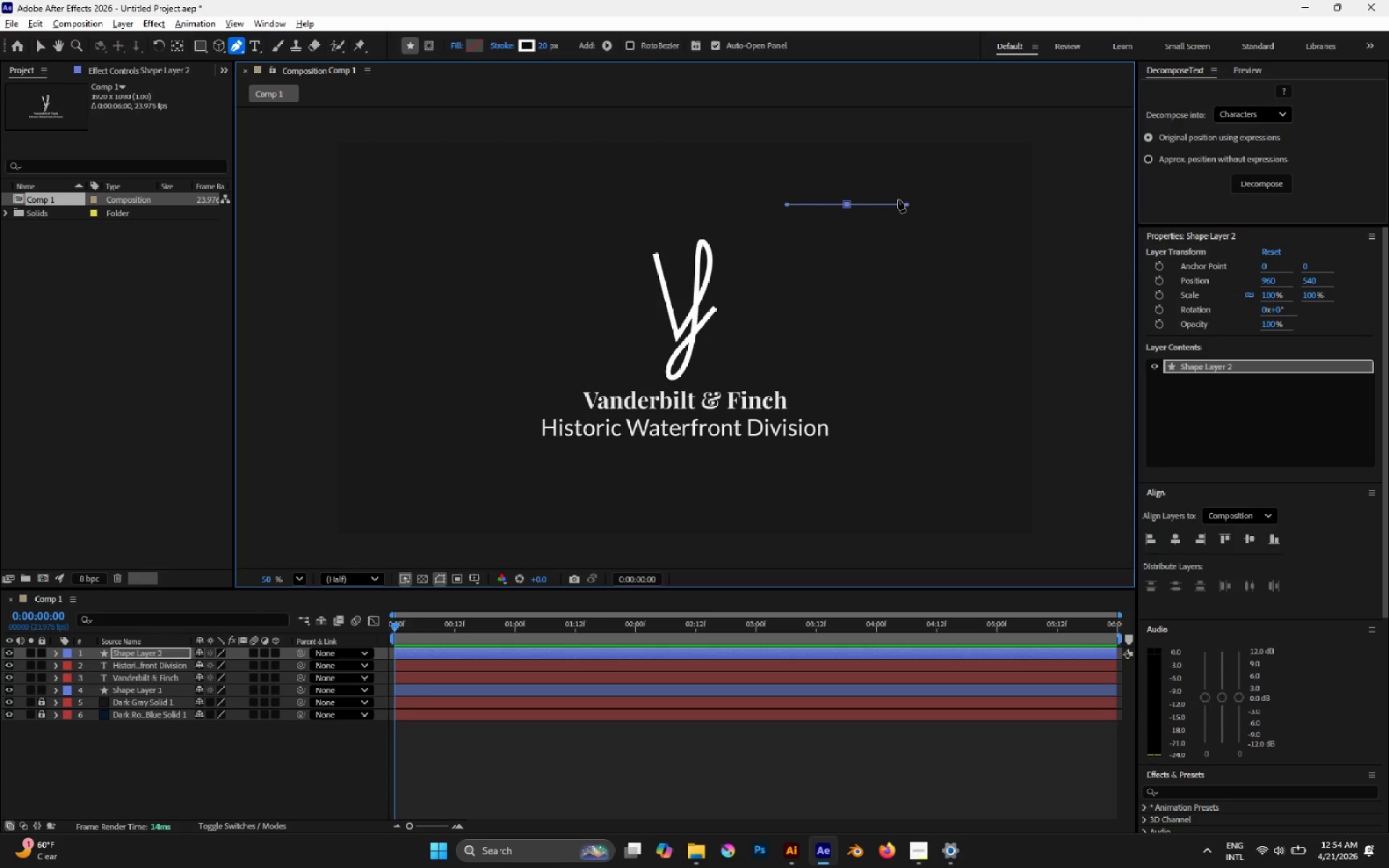 
hold_key(key=ShiftLeft, duration=2.59)
 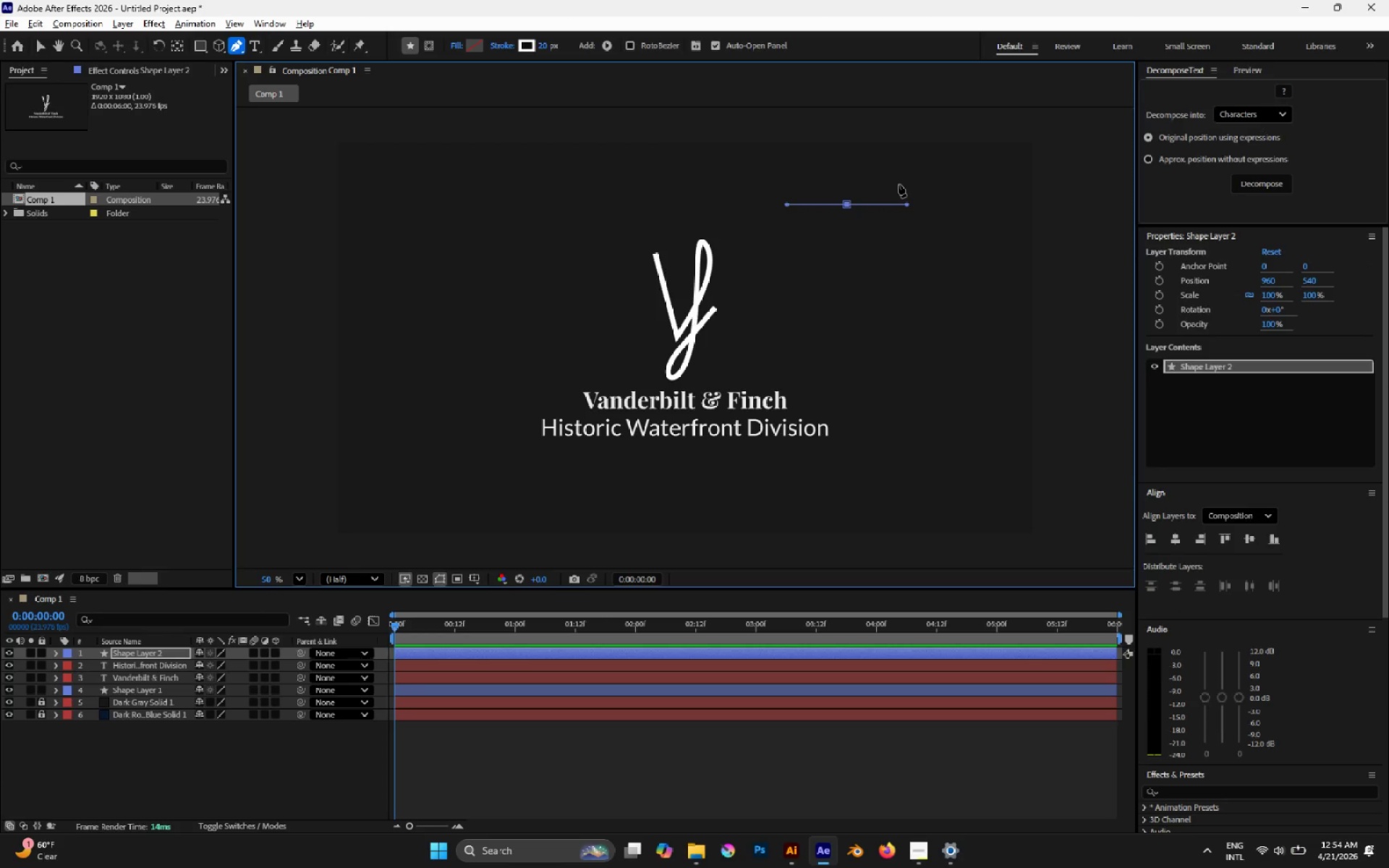 
key(Delete)
 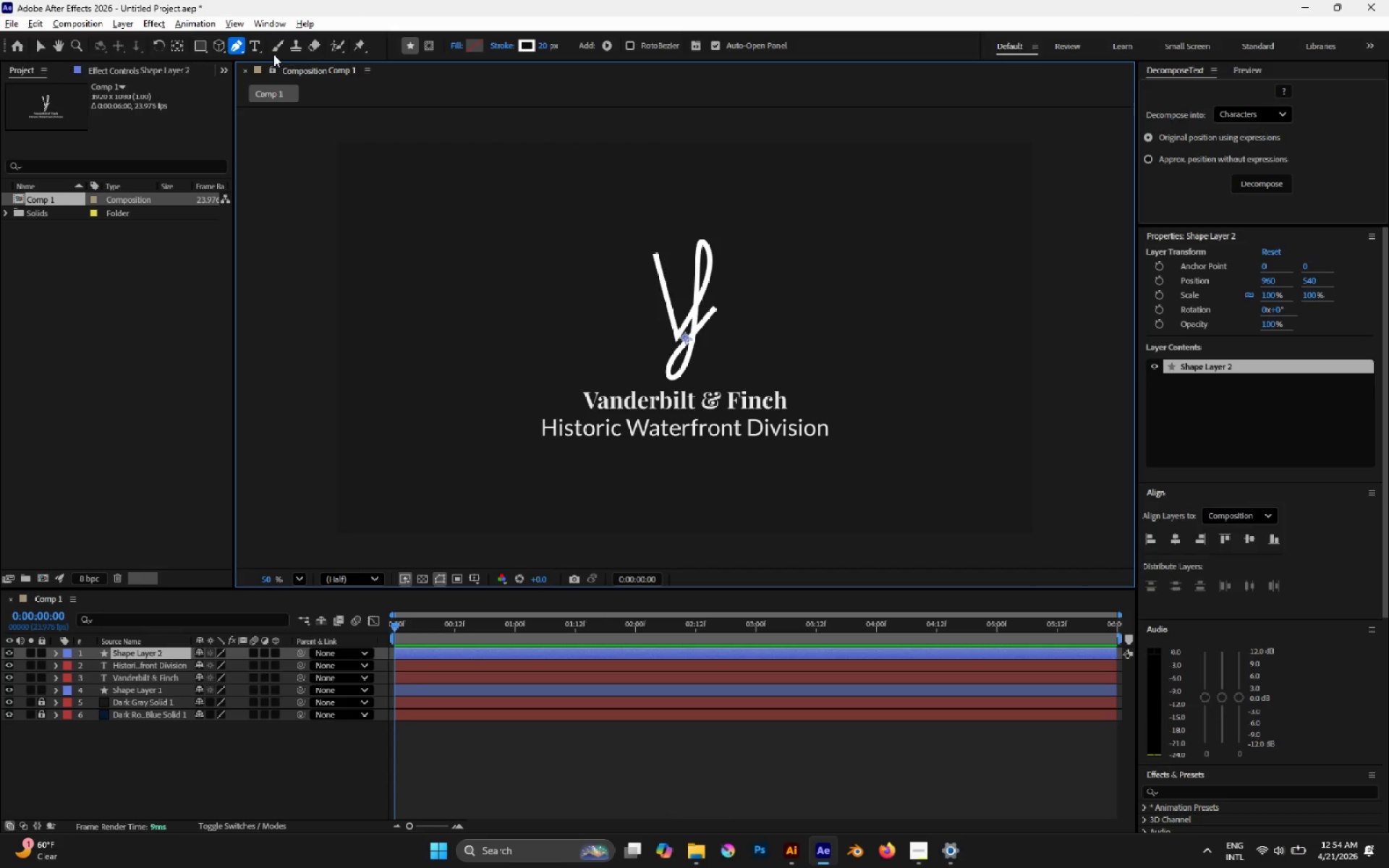 
left_click([208, 48])
 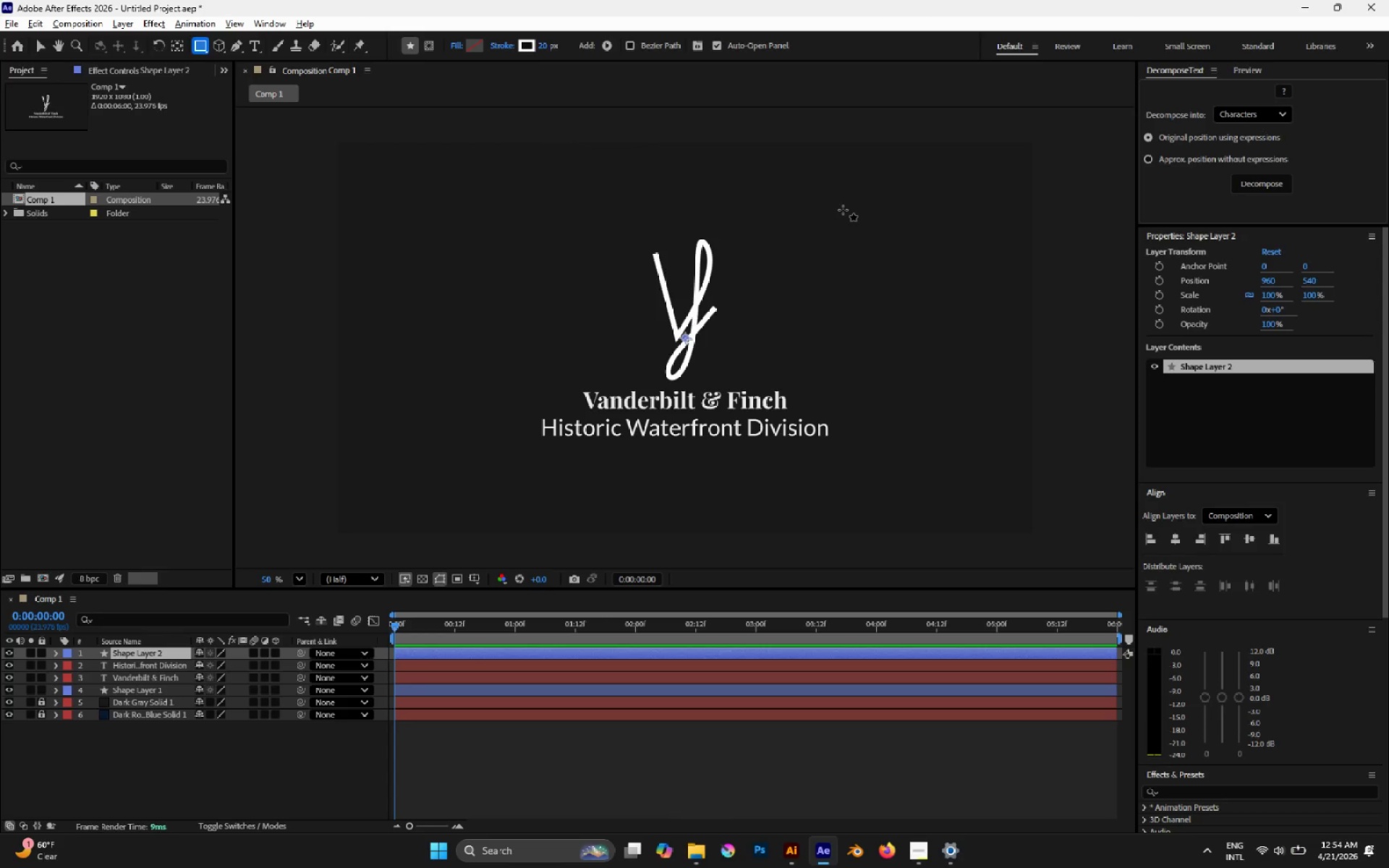 
hold_key(key=ShiftLeft, duration=1.69)
left_click_drag(start_coordinate=[840, 219], to_coordinate=[897, 300])
 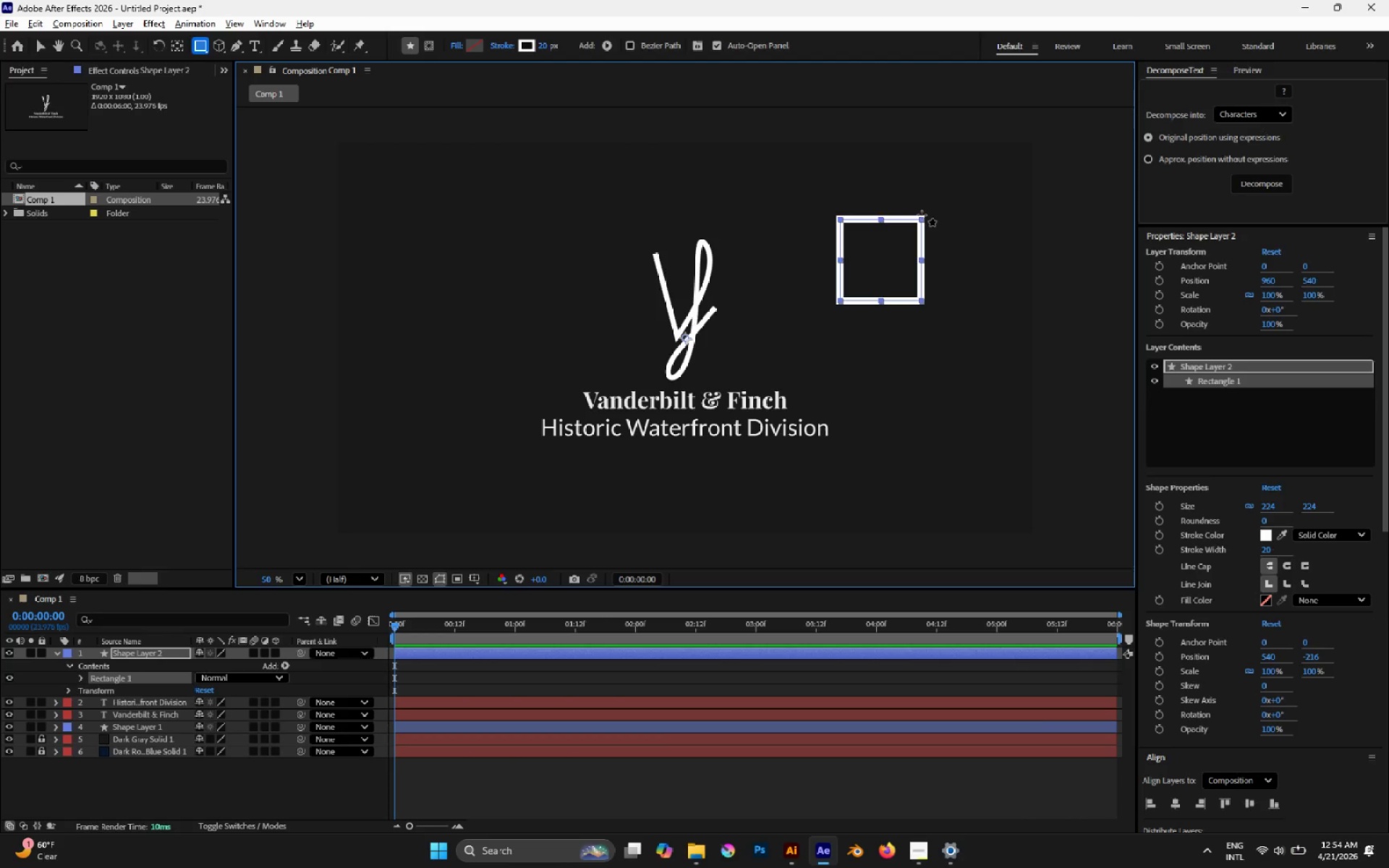 
scroll: coordinate [925, 215], scroll_direction: up, amount: 4.0
 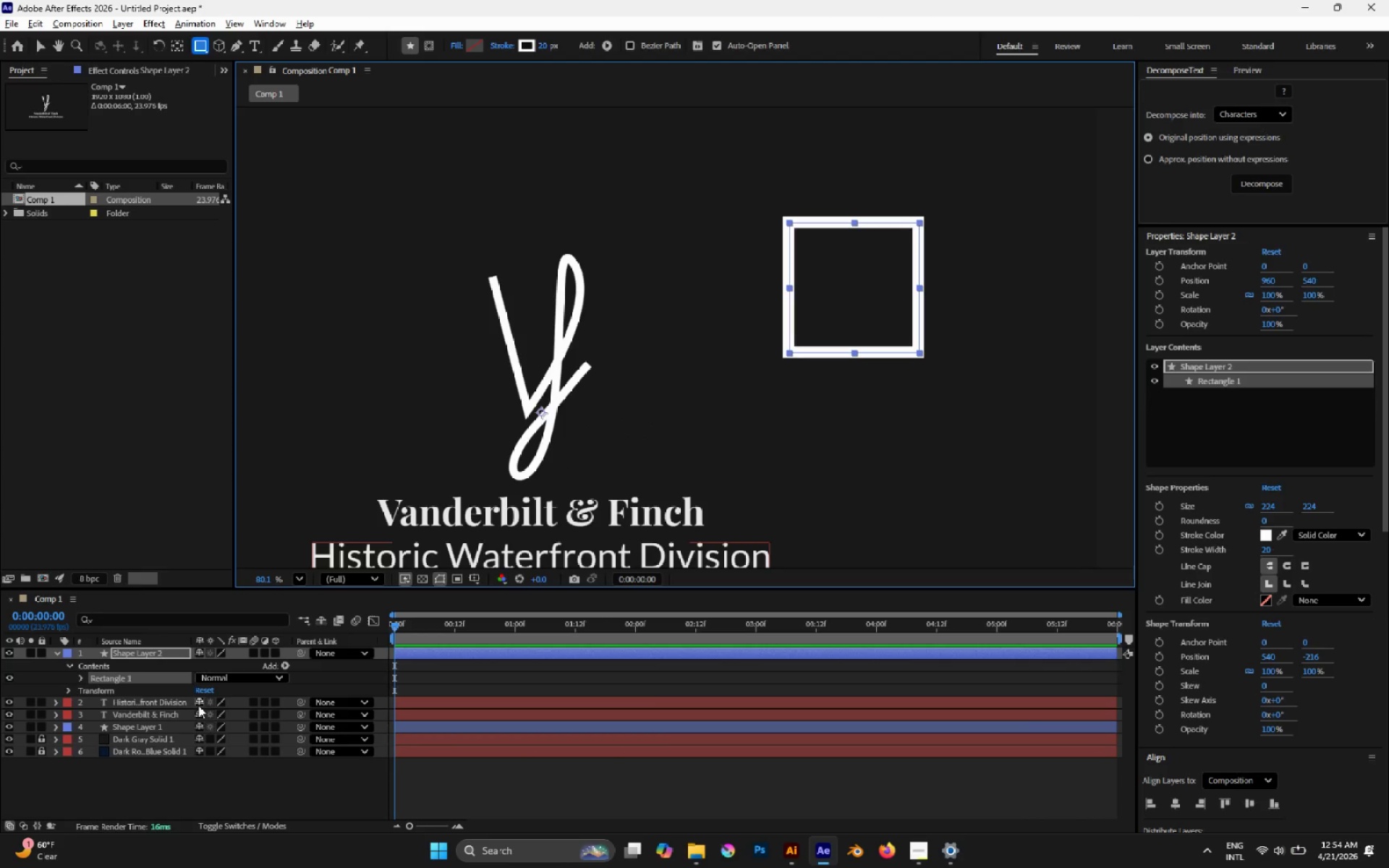 
key(Control+Z)
 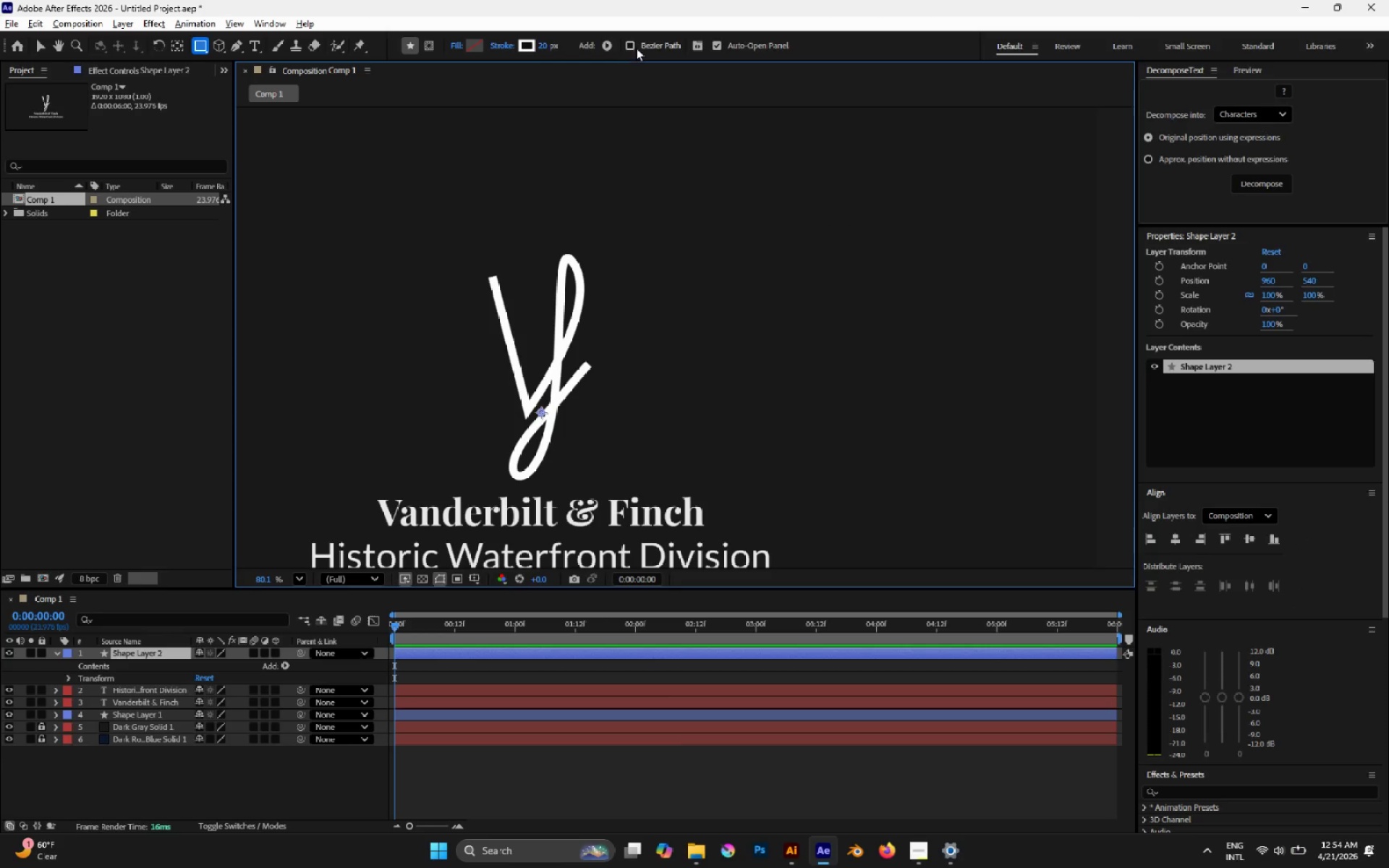 
left_click([644, 44])
 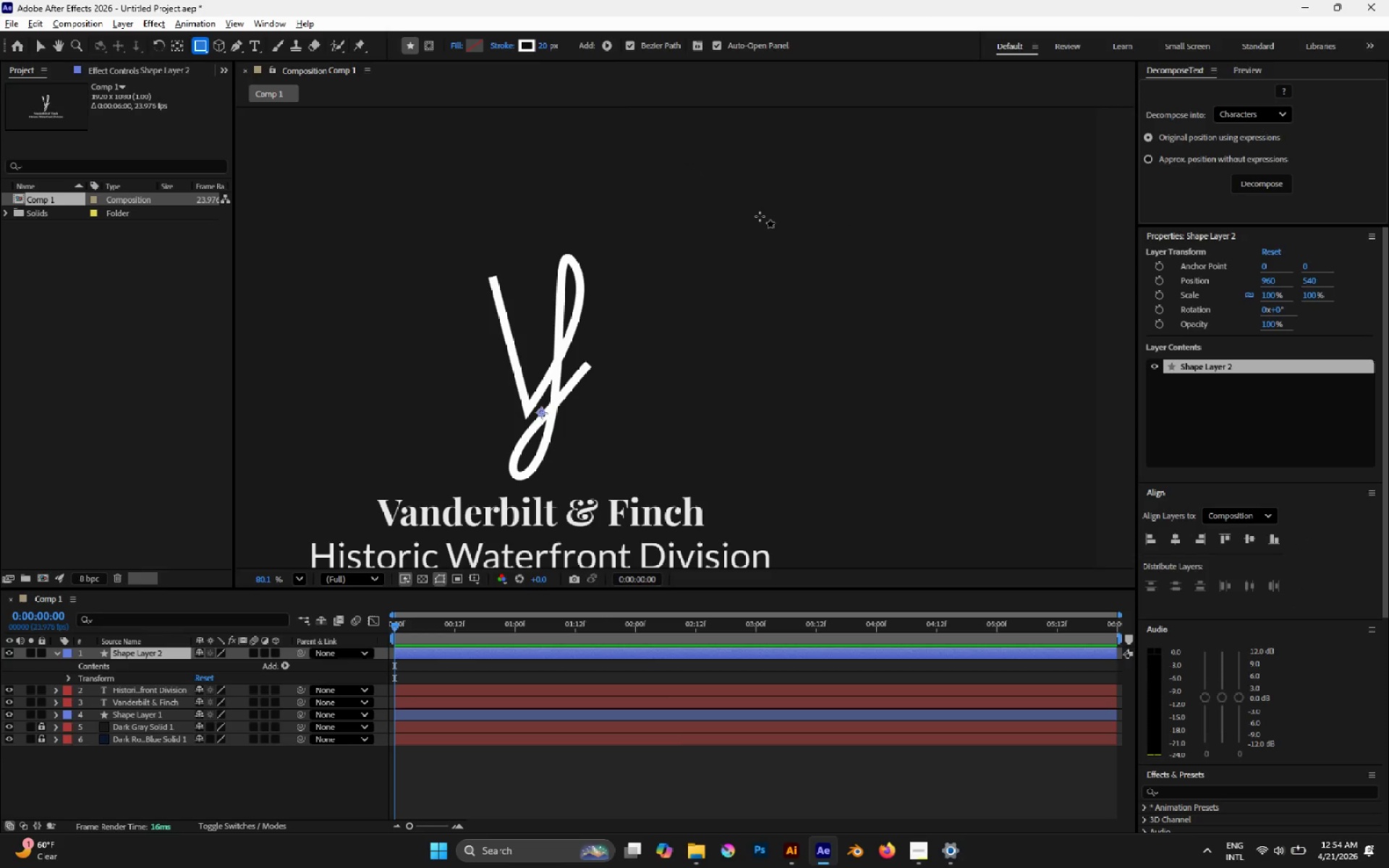 
hold_key(key=ShiftLeft, duration=1.89)
left_click_drag(start_coordinate=[760, 215], to_coordinate=[825, 327])
 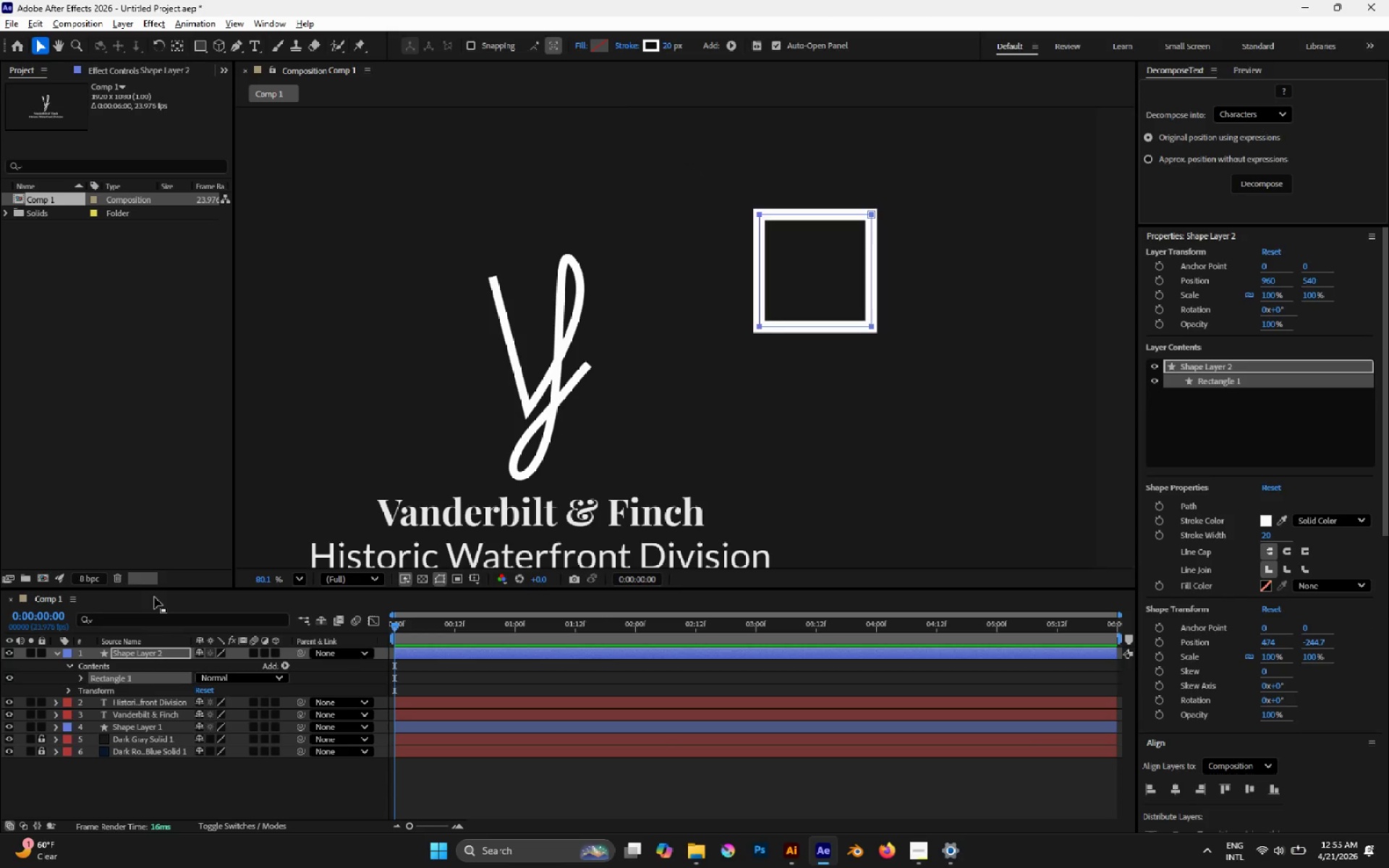 
key(R)
 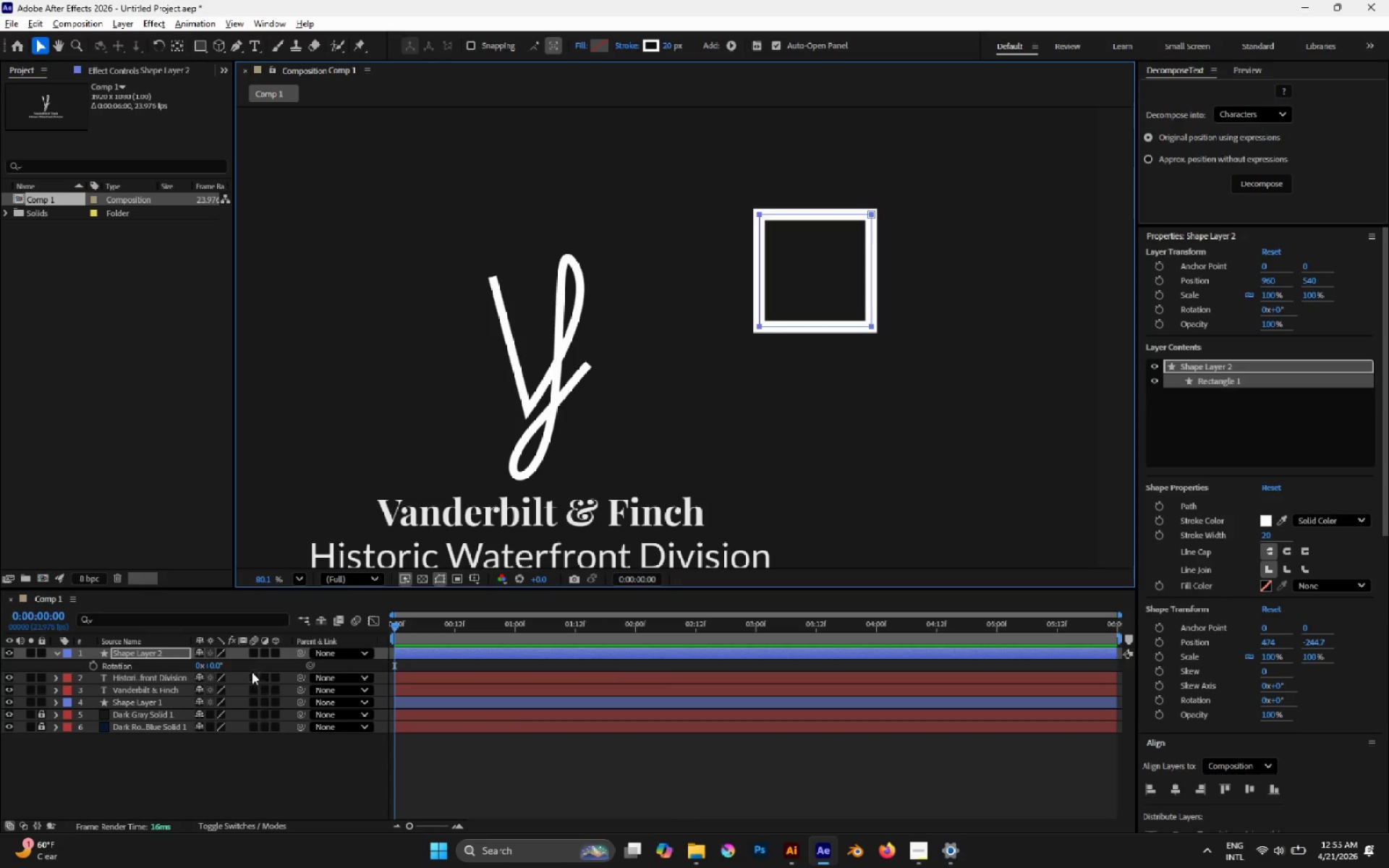 
left_click([218, 668])
 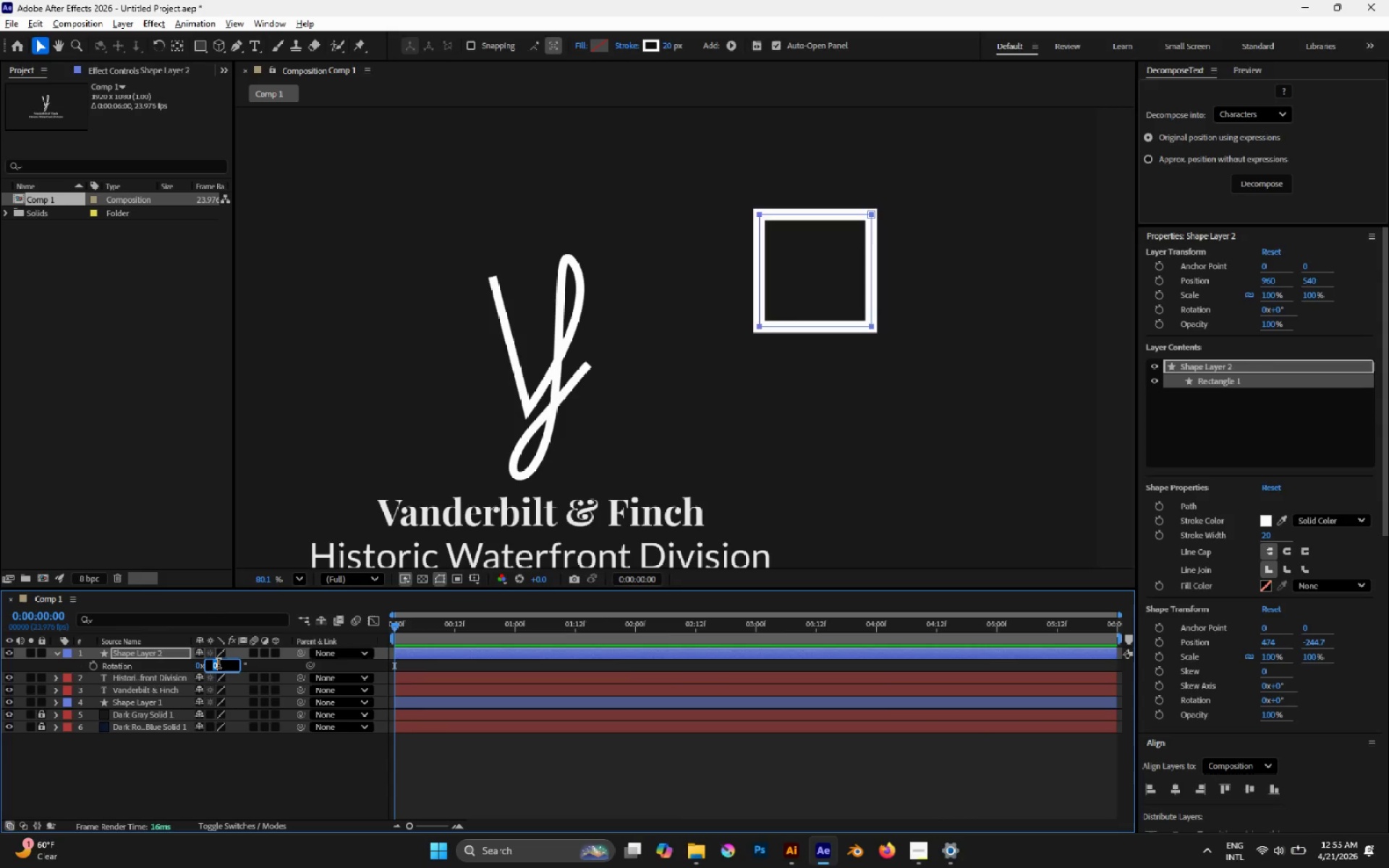 
type(90)
 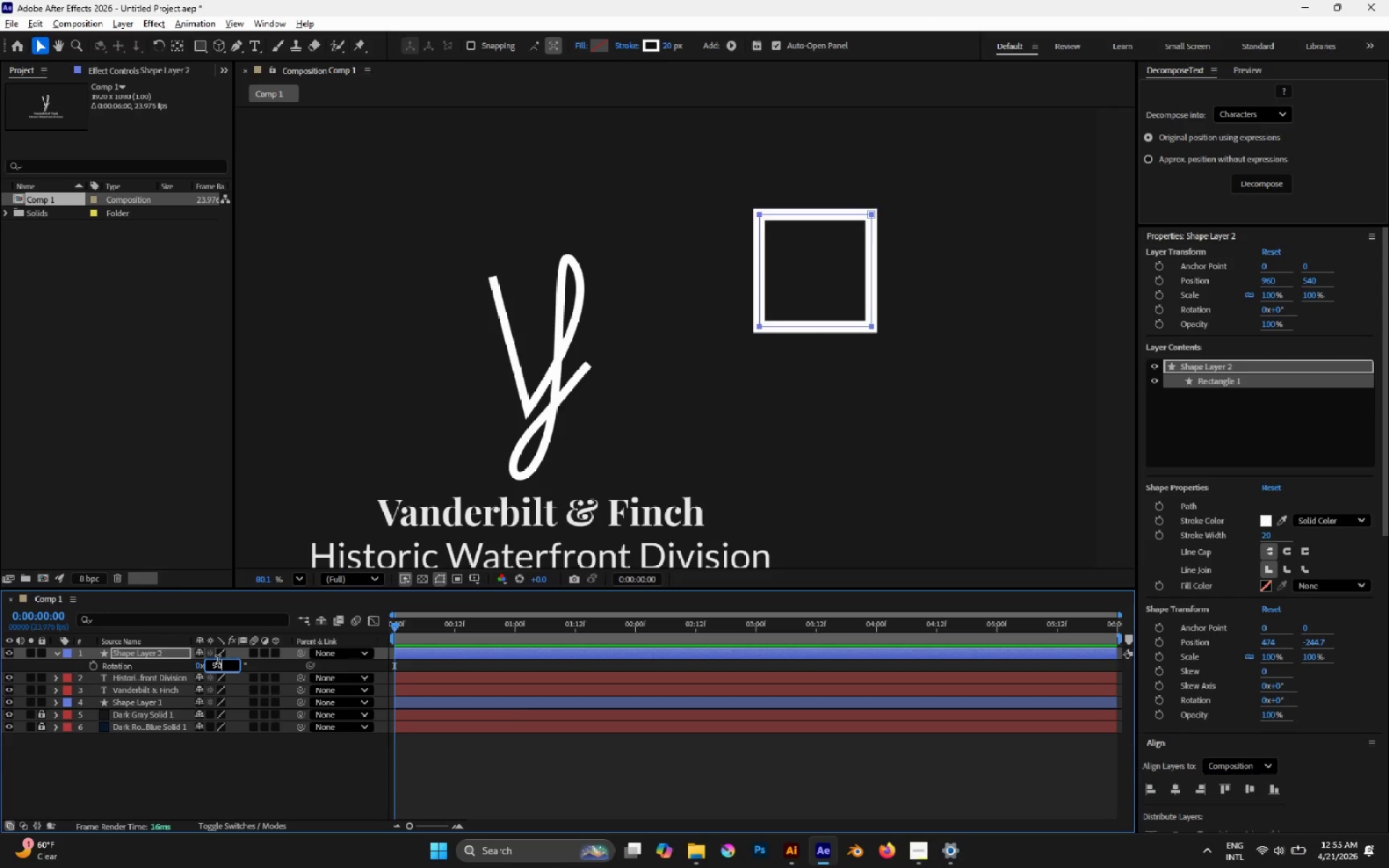 
key(Enter)
 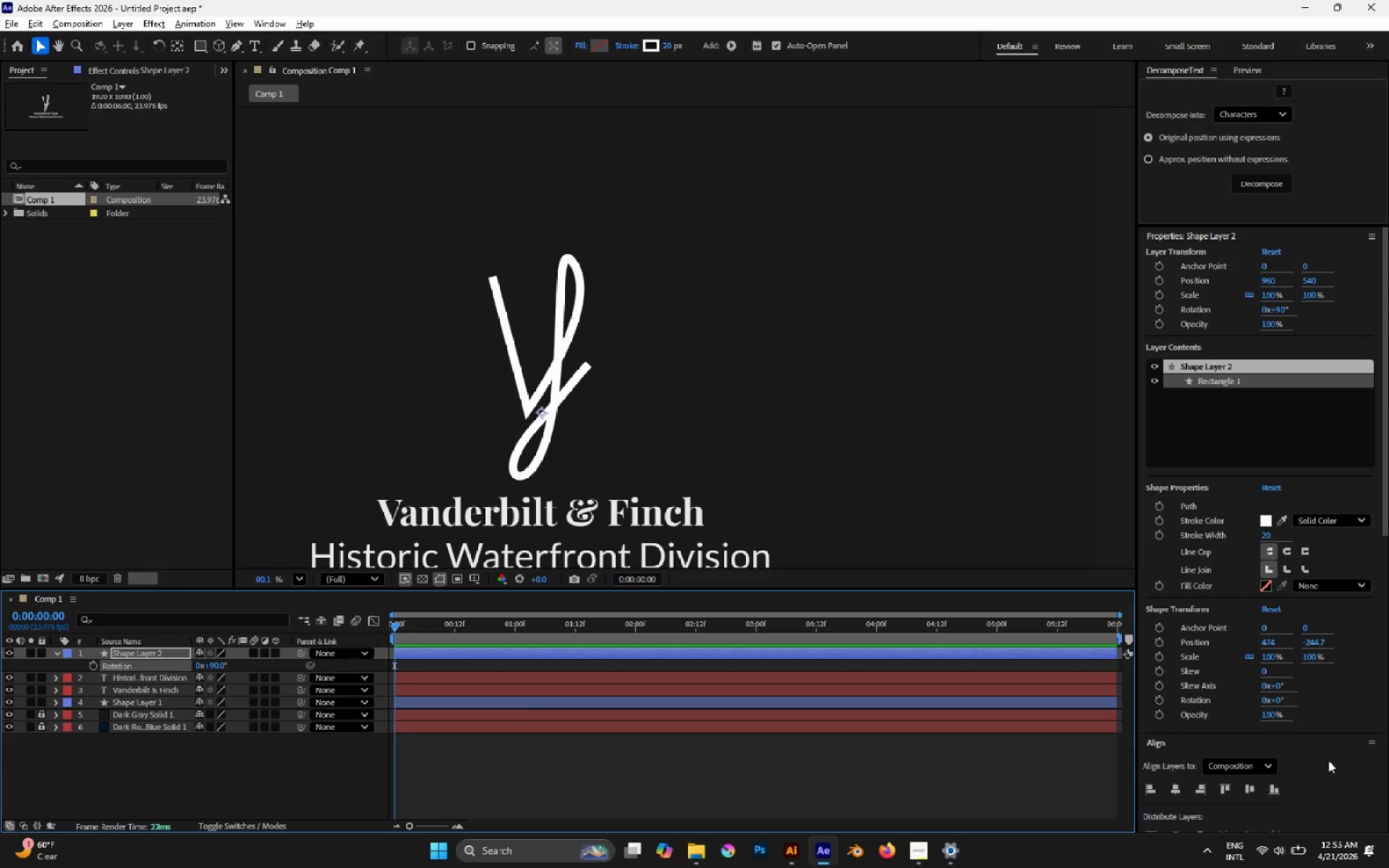 
left_click([1179, 791])
 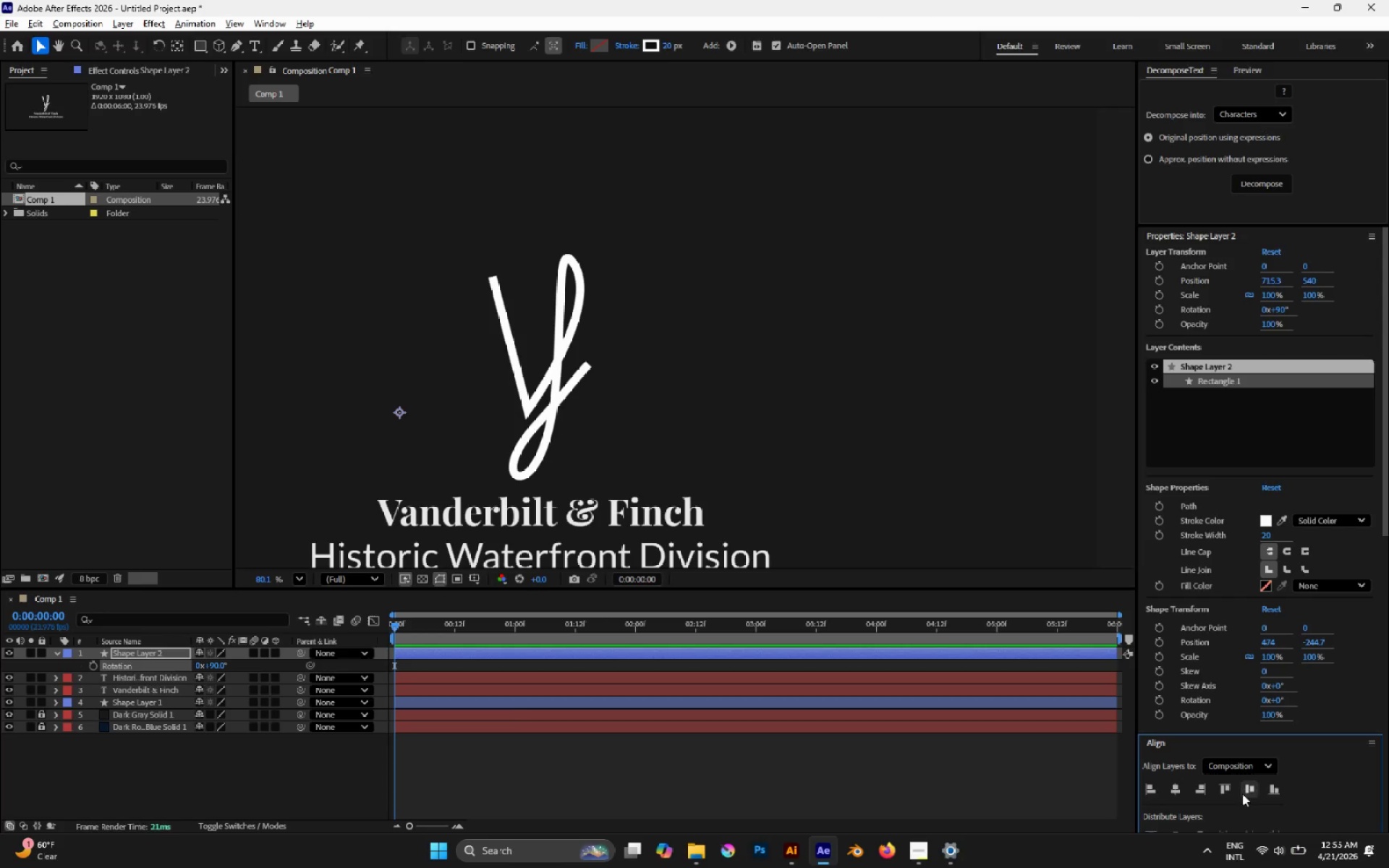 
left_click([1256, 787])
 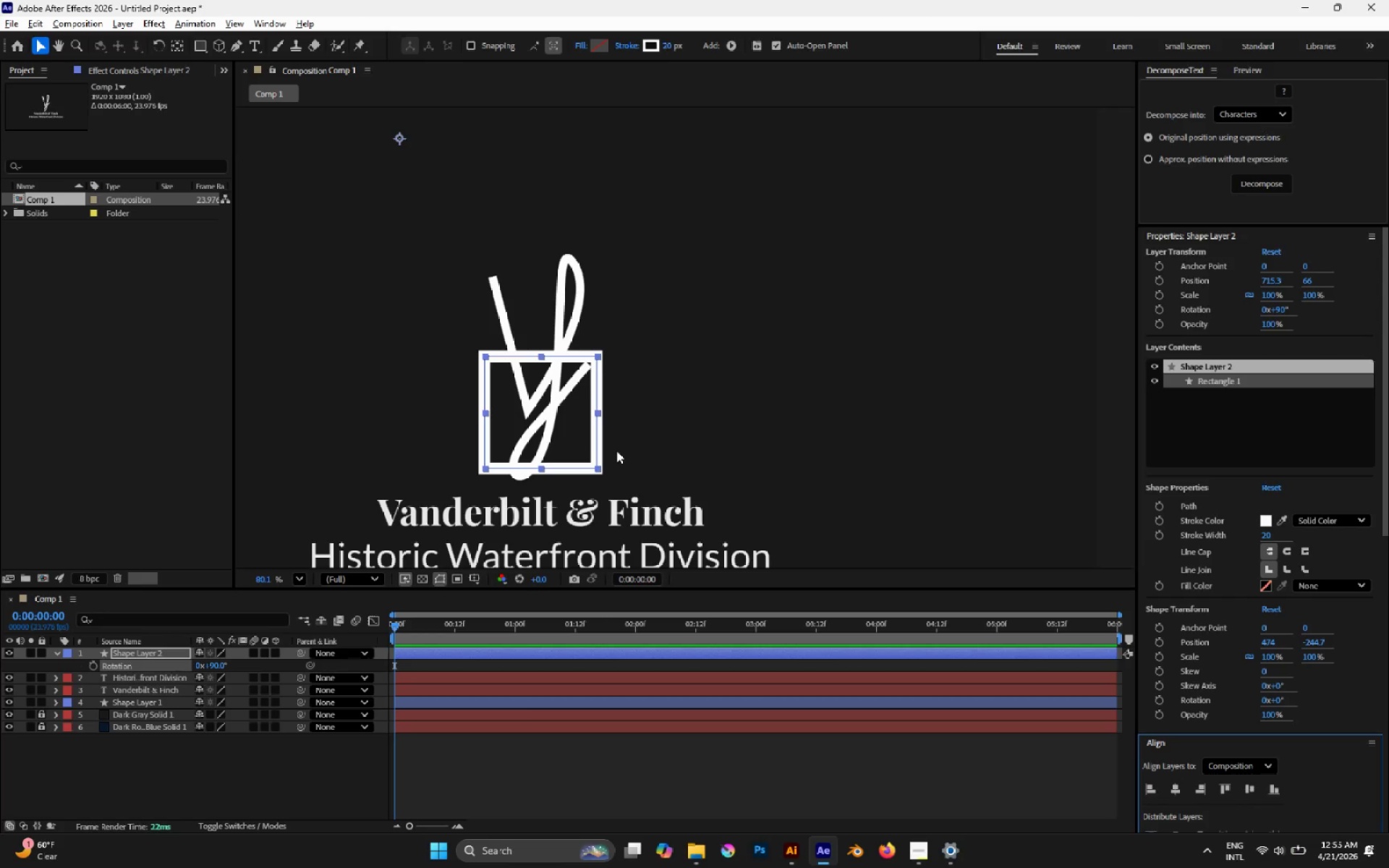 
left_click_drag(start_coordinate=[596, 432], to_coordinate=[904, 375])
 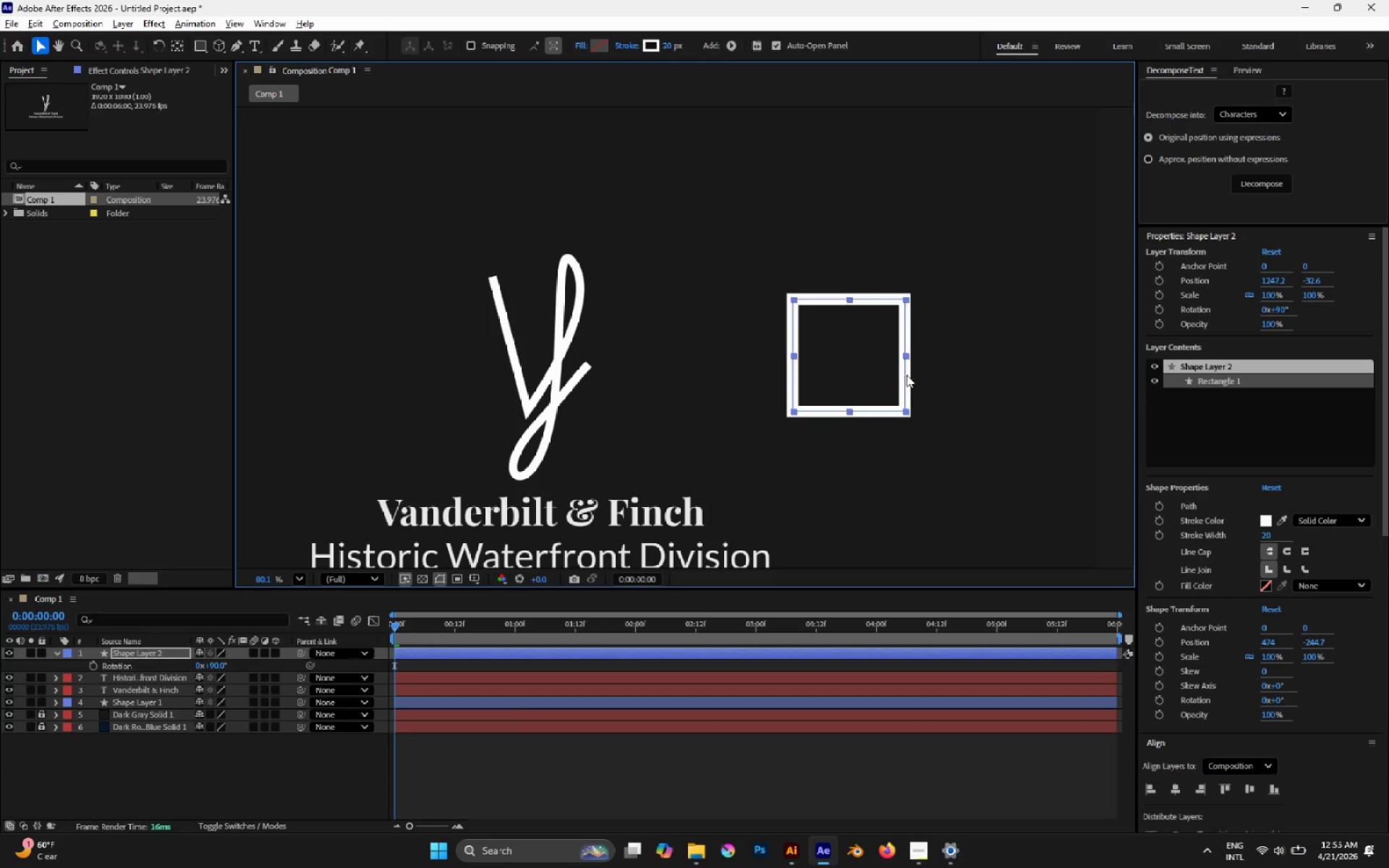 
hold_key(key=AltLeft, duration=0.88)
scroll: coordinate [959, 345], scroll_direction: up, amount: 4.0
 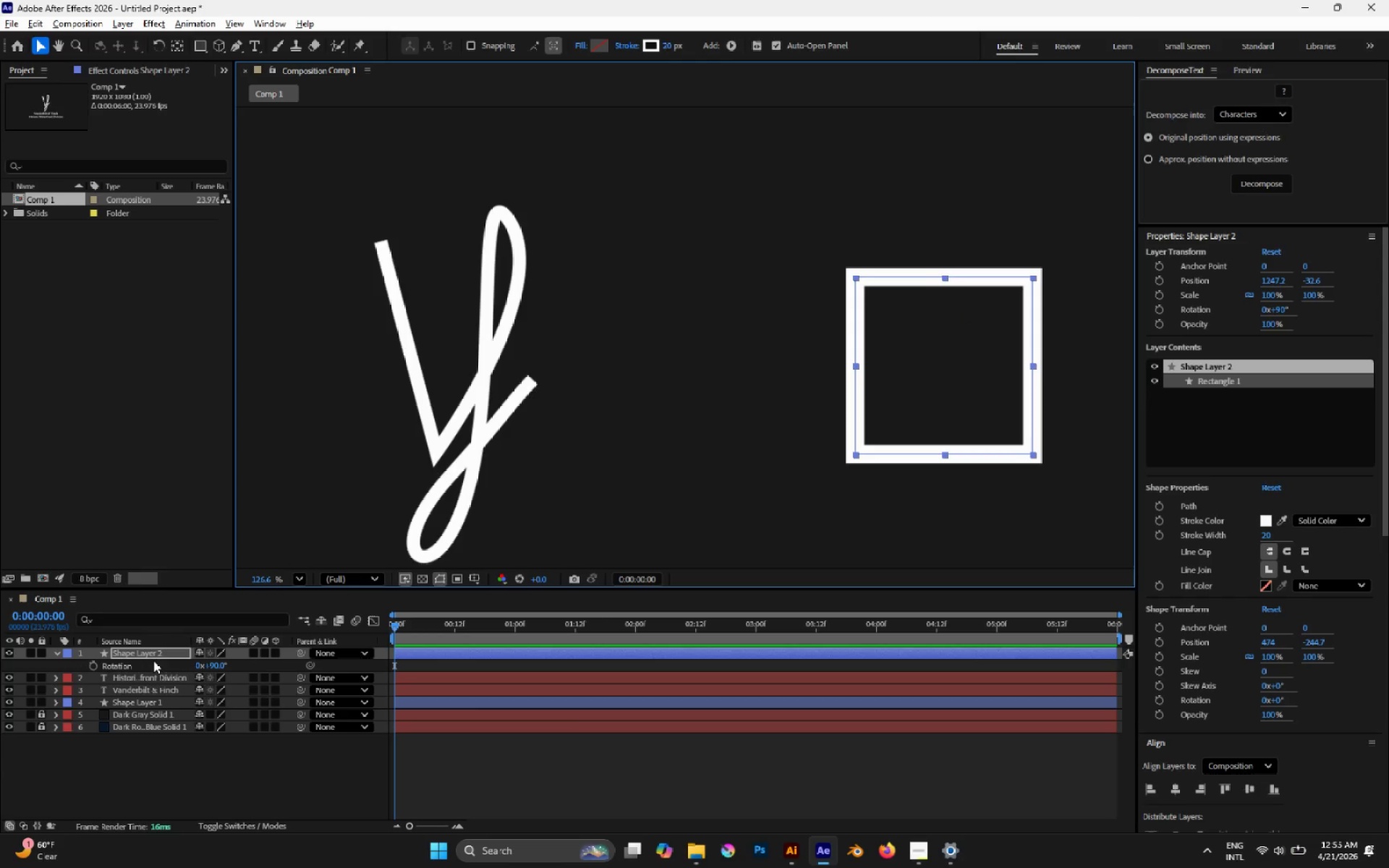 
left_click([221, 664])
 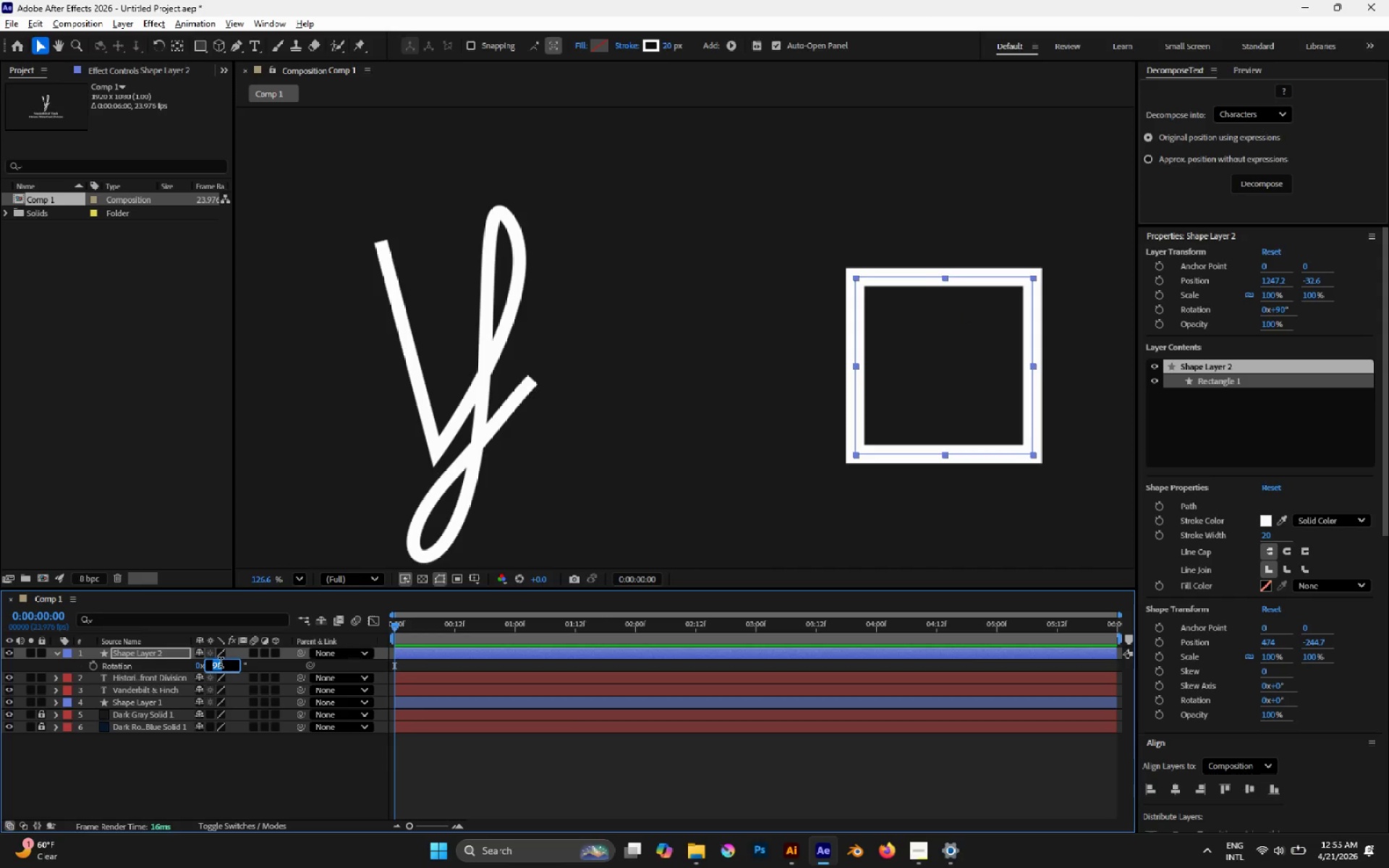 
key(Alt+4)
 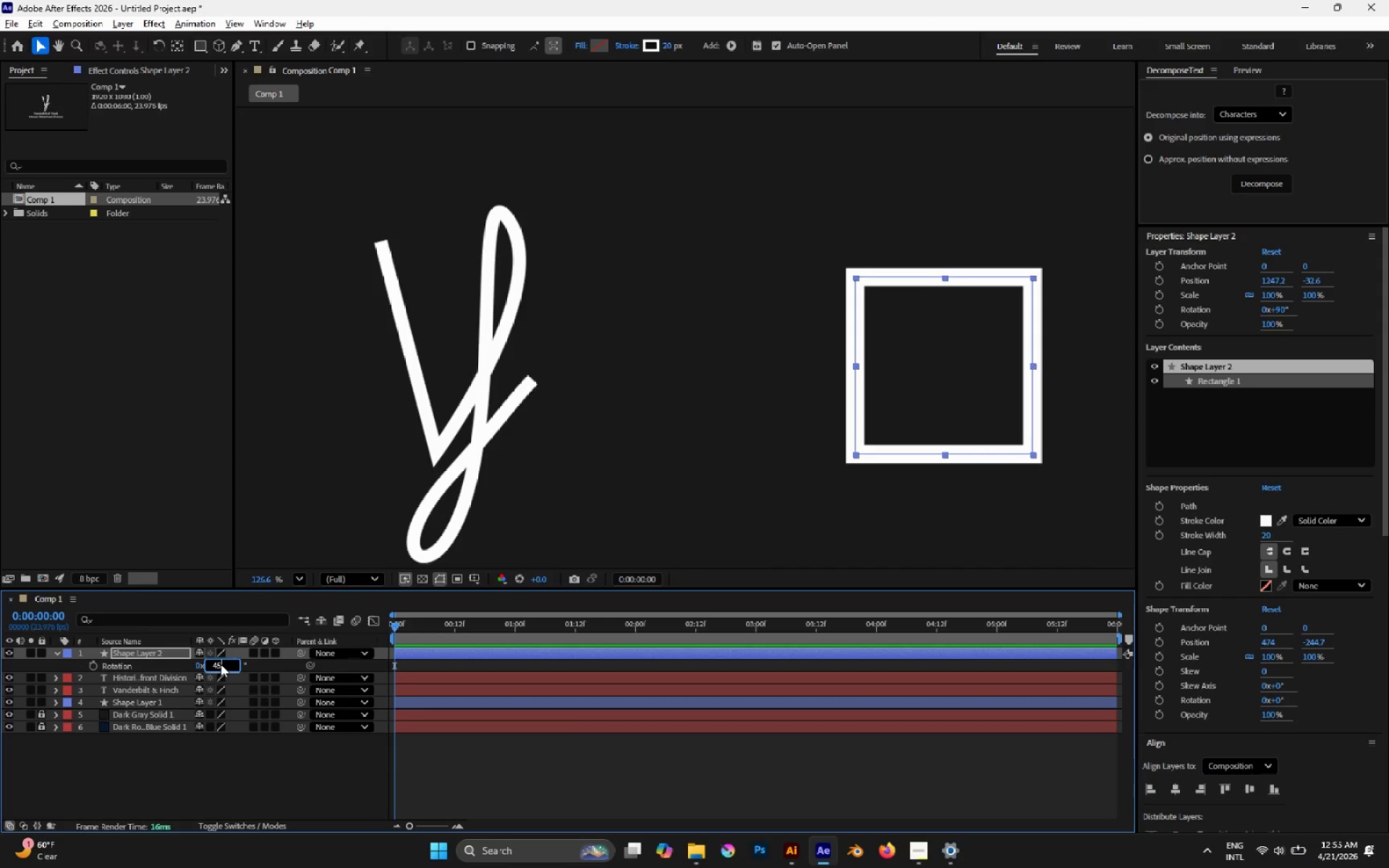 
key(Alt+5)
 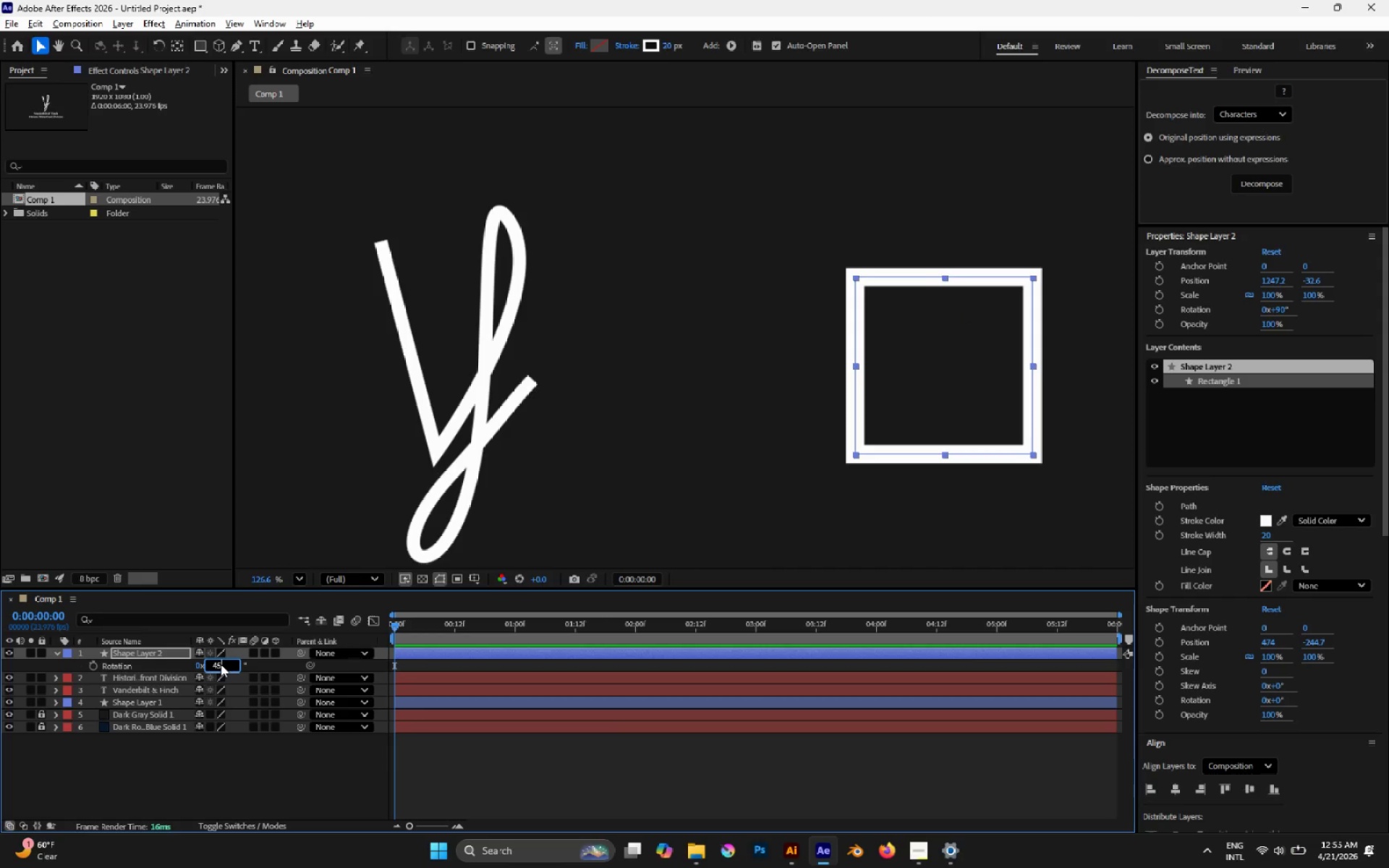 
key(Alt+Enter)
 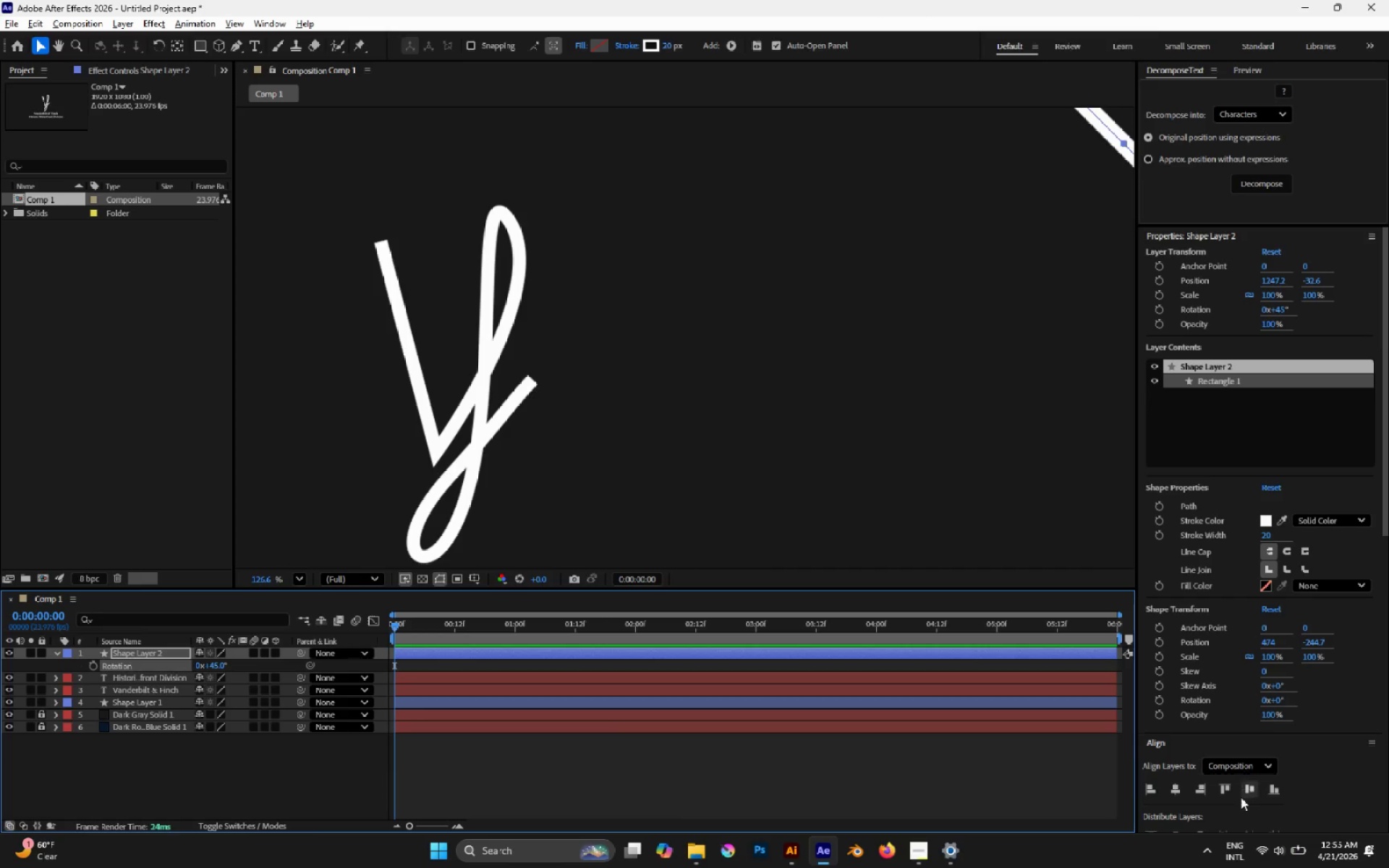 
left_click([1174, 793])
 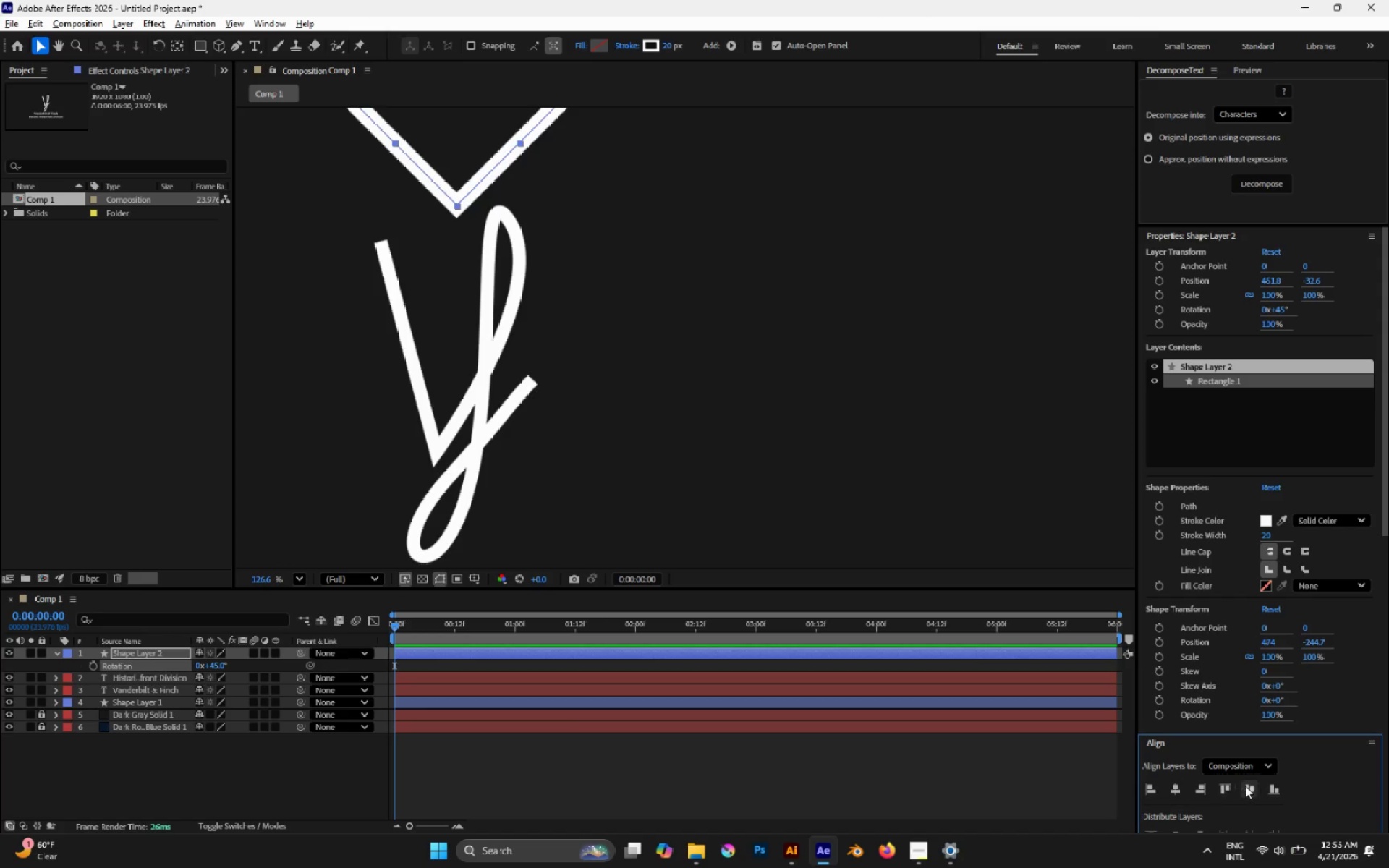 
left_click([1250, 786])
 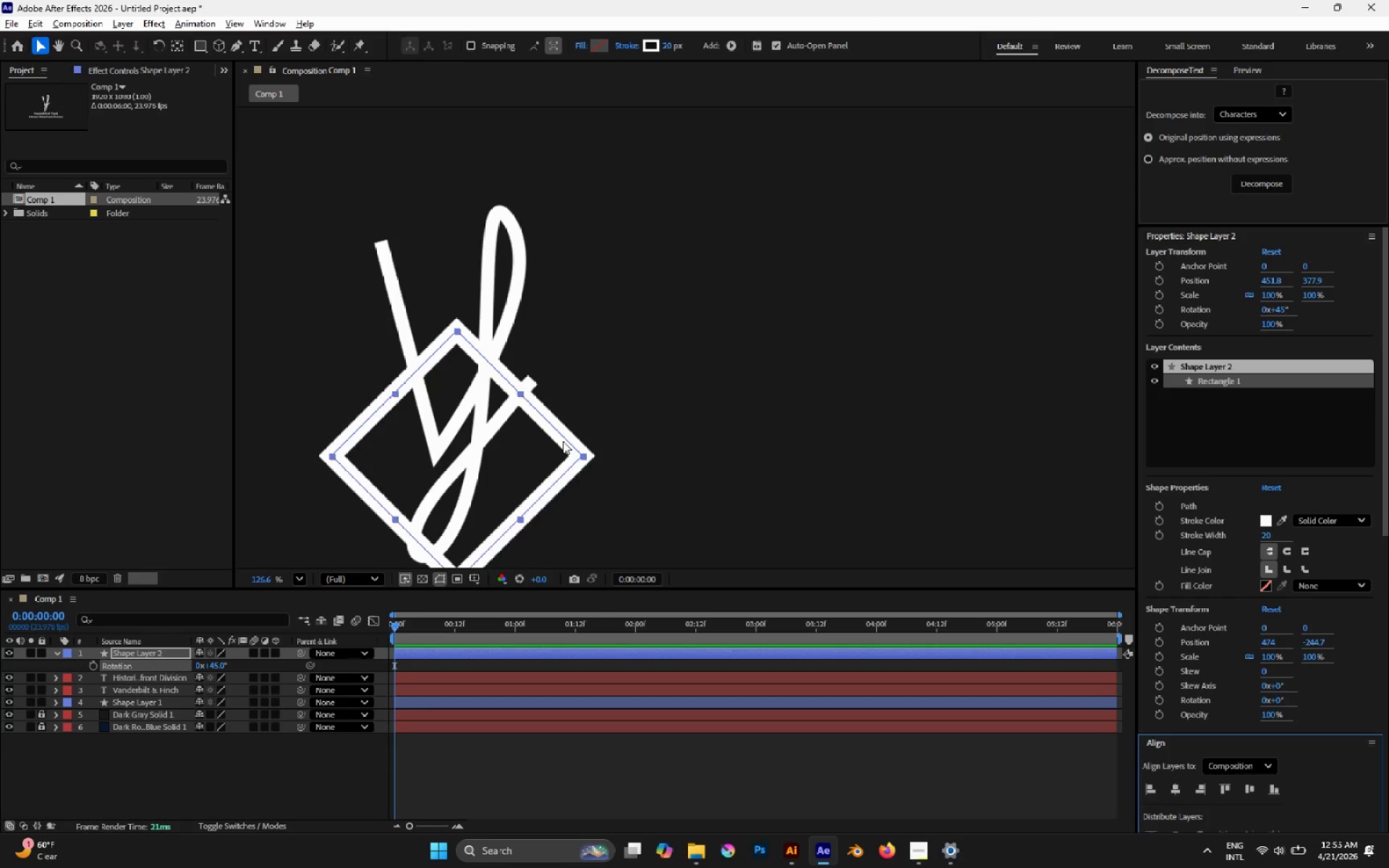 
left_click_drag(start_coordinate=[562, 438], to_coordinate=[879, 349])
 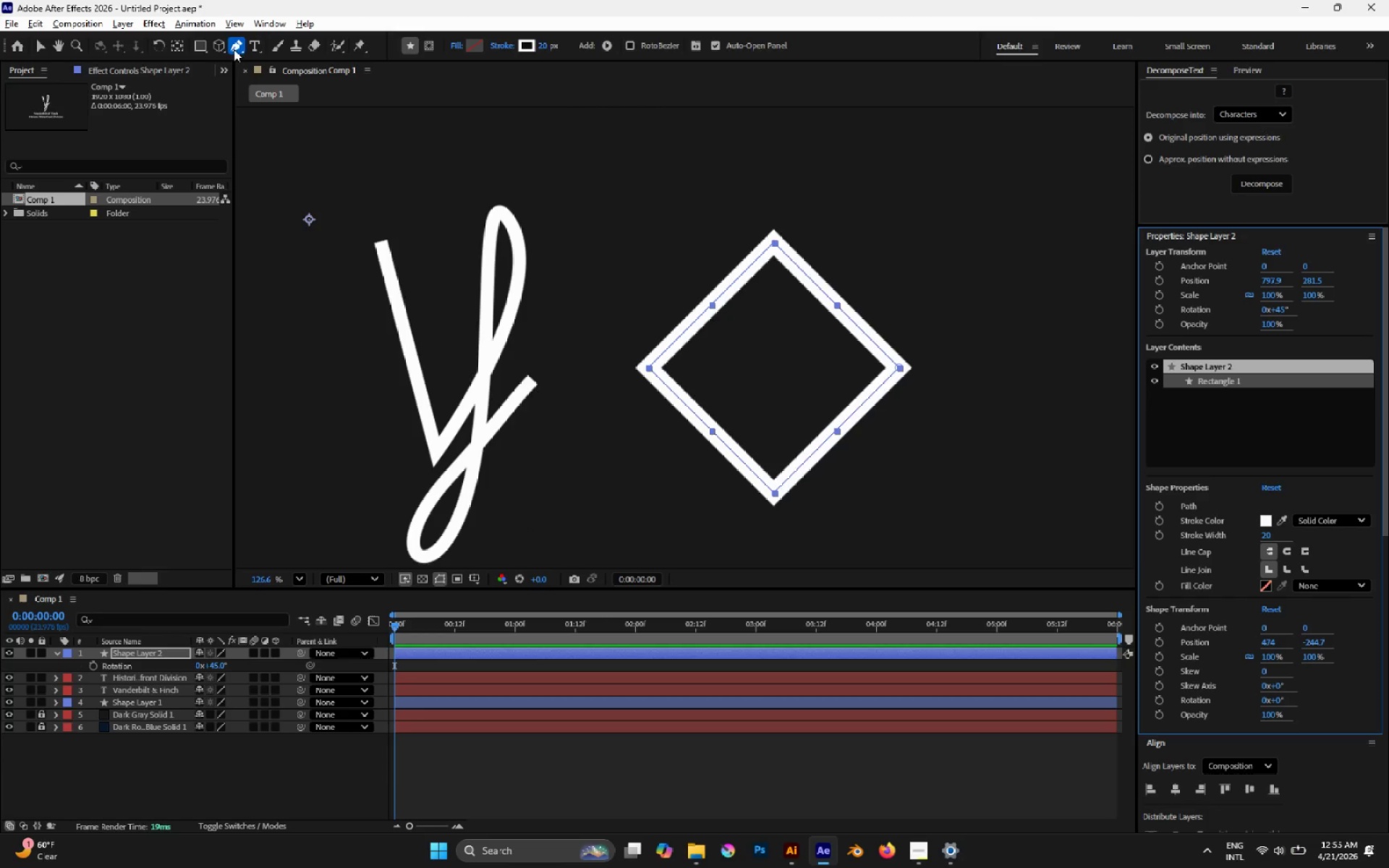 
hold_key(key=AltLeft, duration=11.5)
left_click_drag(start_coordinate=[775, 244], to_coordinate=[671, 237])
 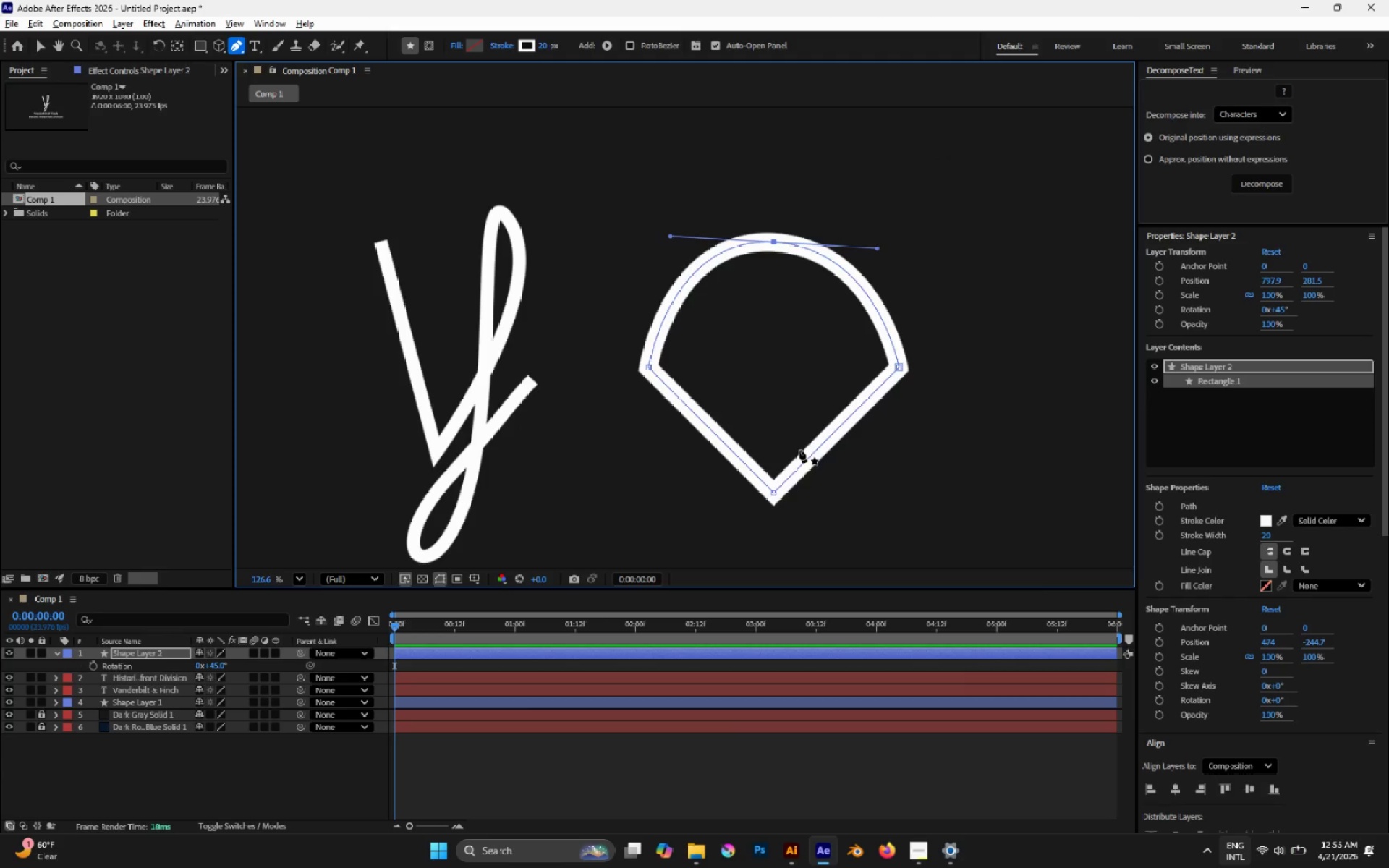 
hold_key(key=ShiftLeft, duration=1.12)
 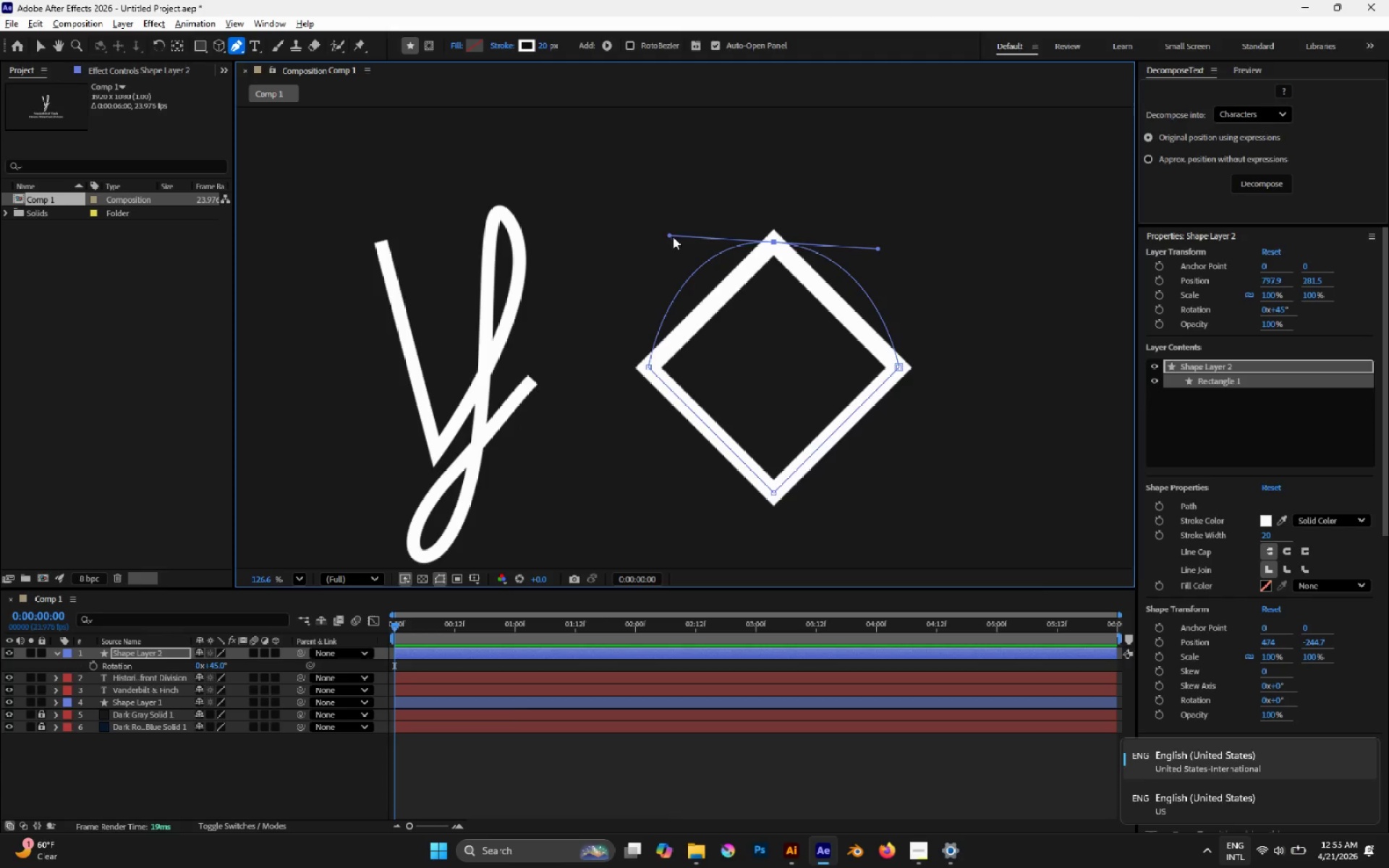 
hold_key(key=ShiftLeft, duration=0.58)
 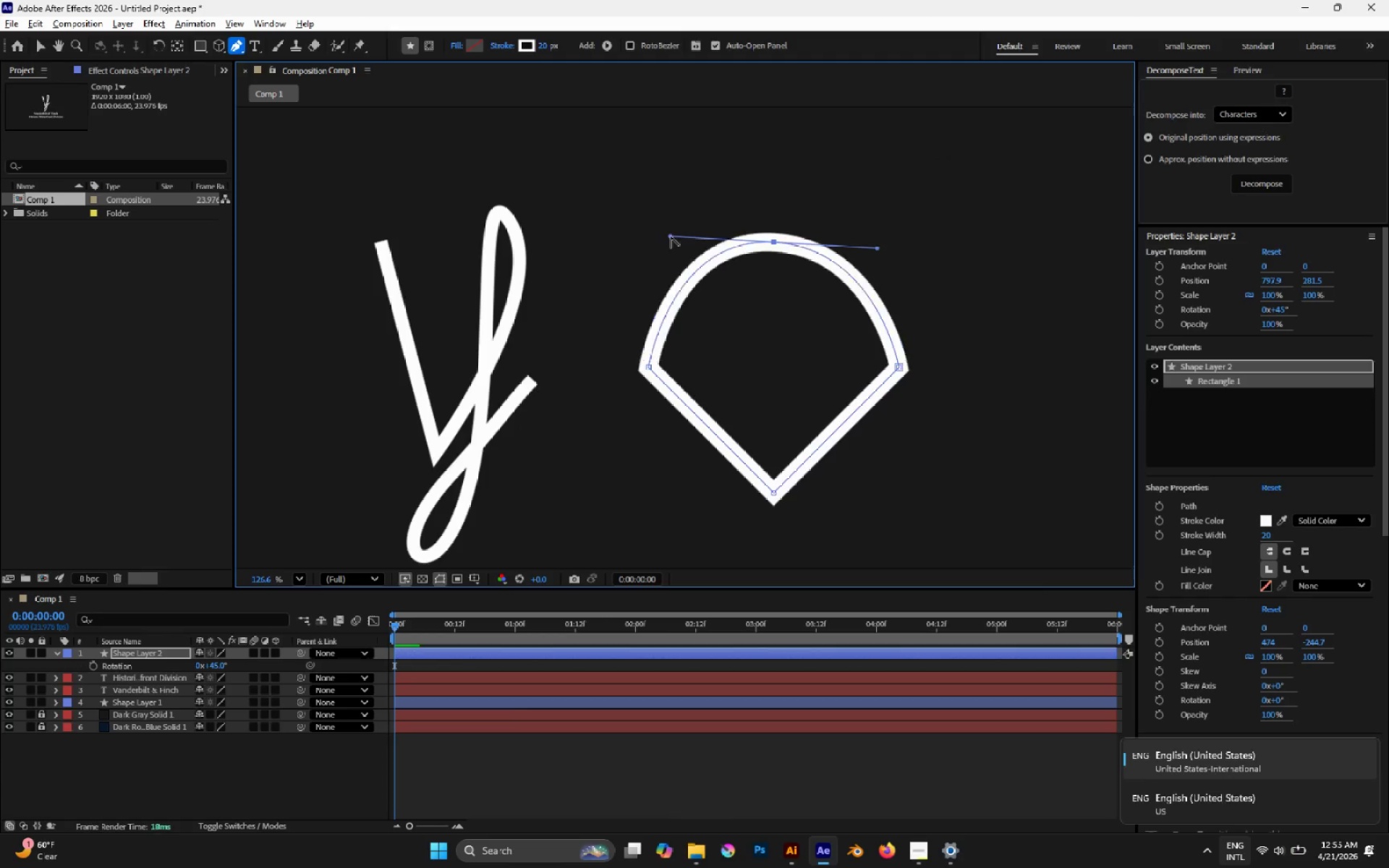 
hold_key(key=AltLeft, duration=7.16)
left_click_drag(start_coordinate=[771, 492], to_coordinate=[875, 491])
 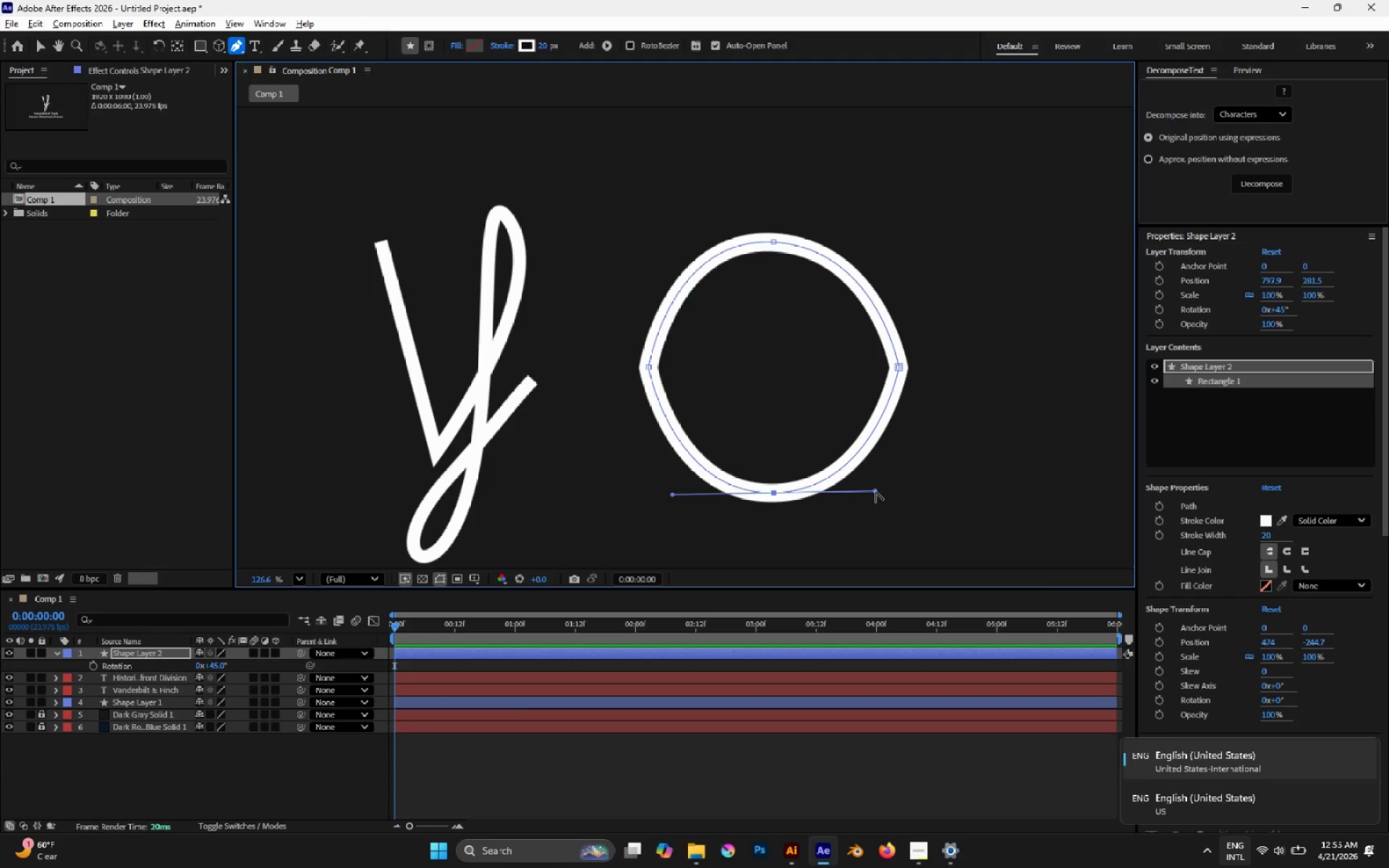 
hold_key(key=ShiftLeft, duration=0.53)
 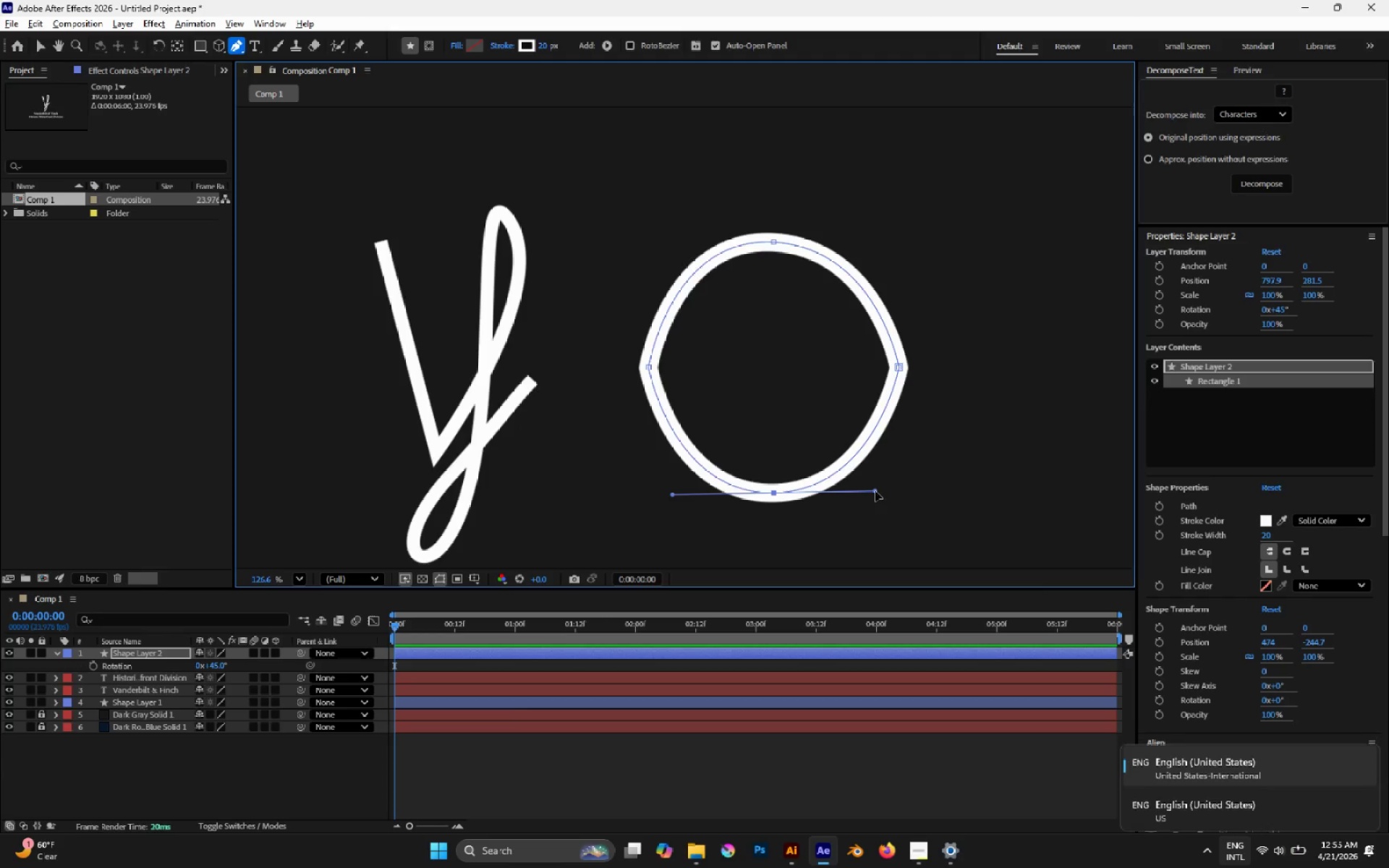 
hold_key(key=AltLeft, duration=4.89)
left_click_drag(start_coordinate=[898, 369], to_coordinate=[899, 299])
 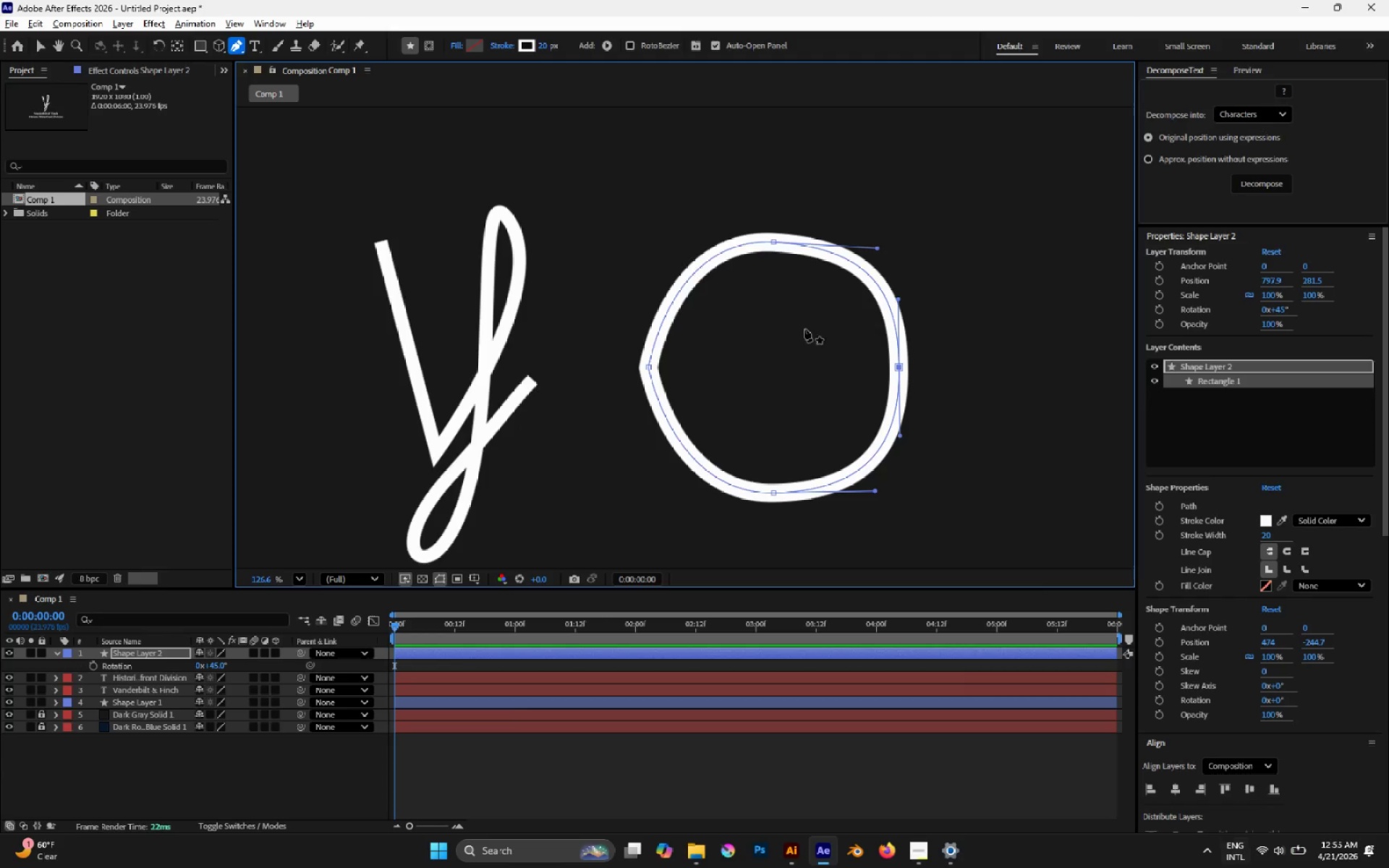 
hold_key(key=ShiftLeft, duration=0.84)
 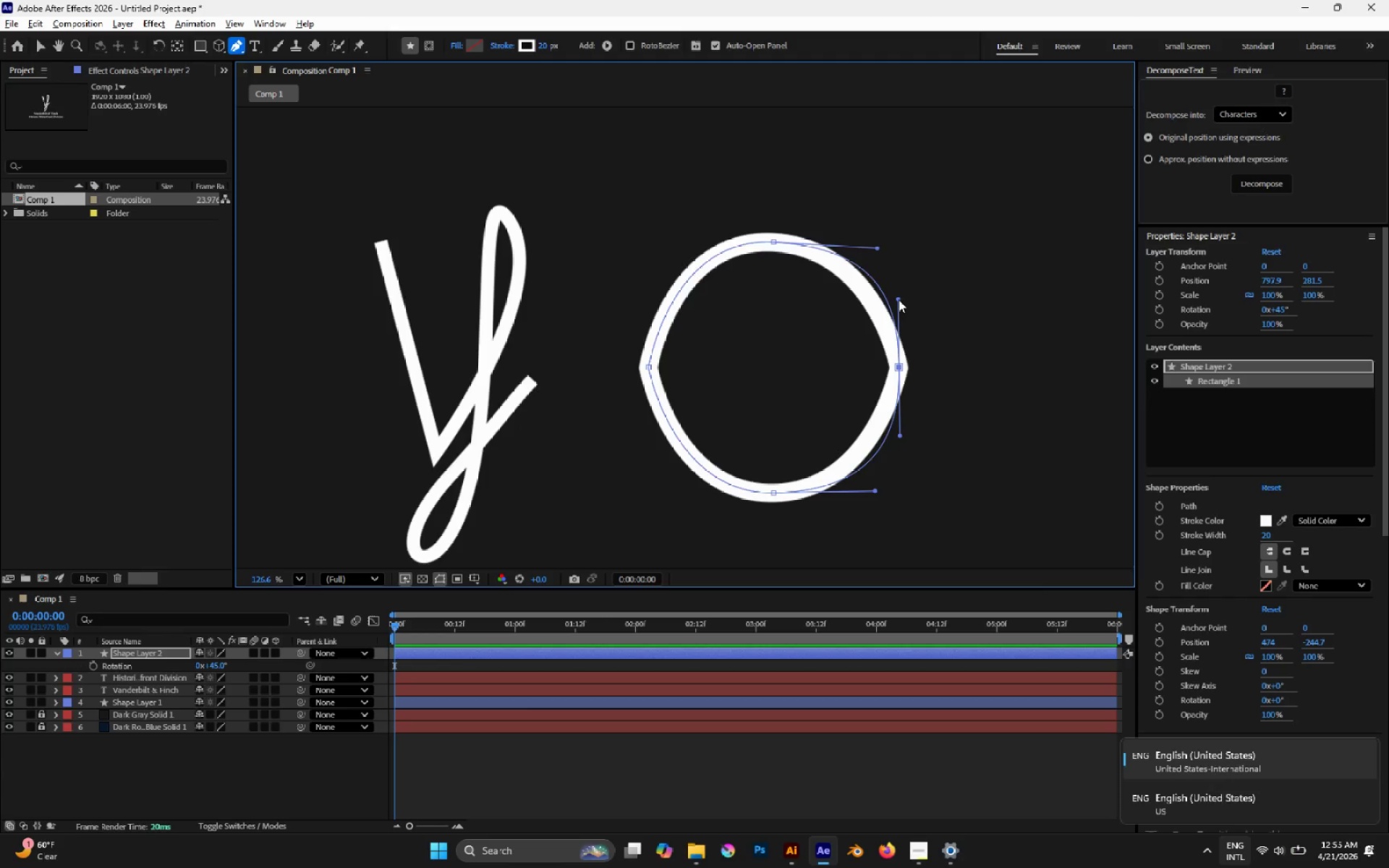 
hold_key(key=AltLeft, duration=6.59)
left_click_drag(start_coordinate=[648, 365], to_coordinate=[648, 414])
 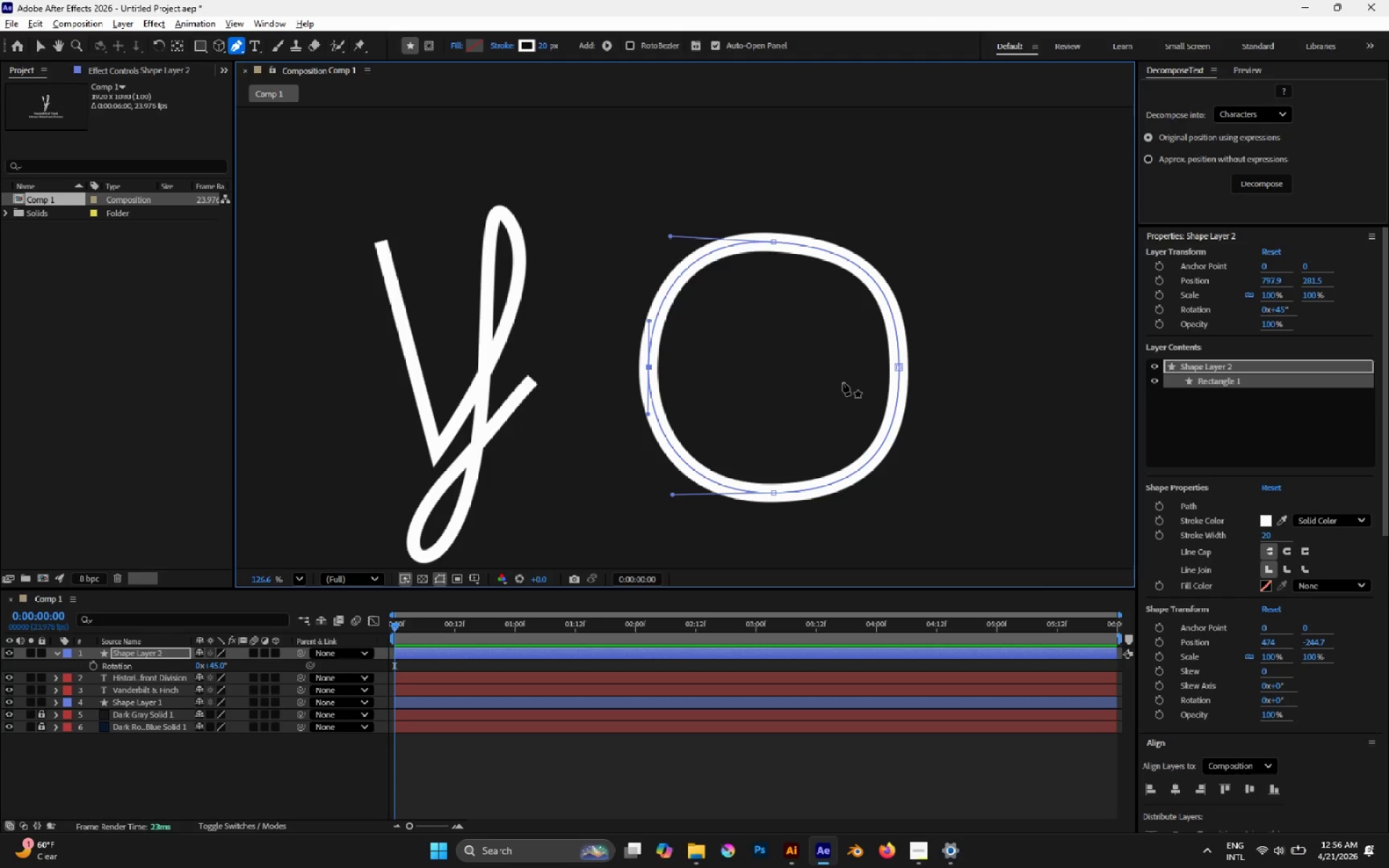 
hold_key(key=ShiftLeft, duration=5.14)
 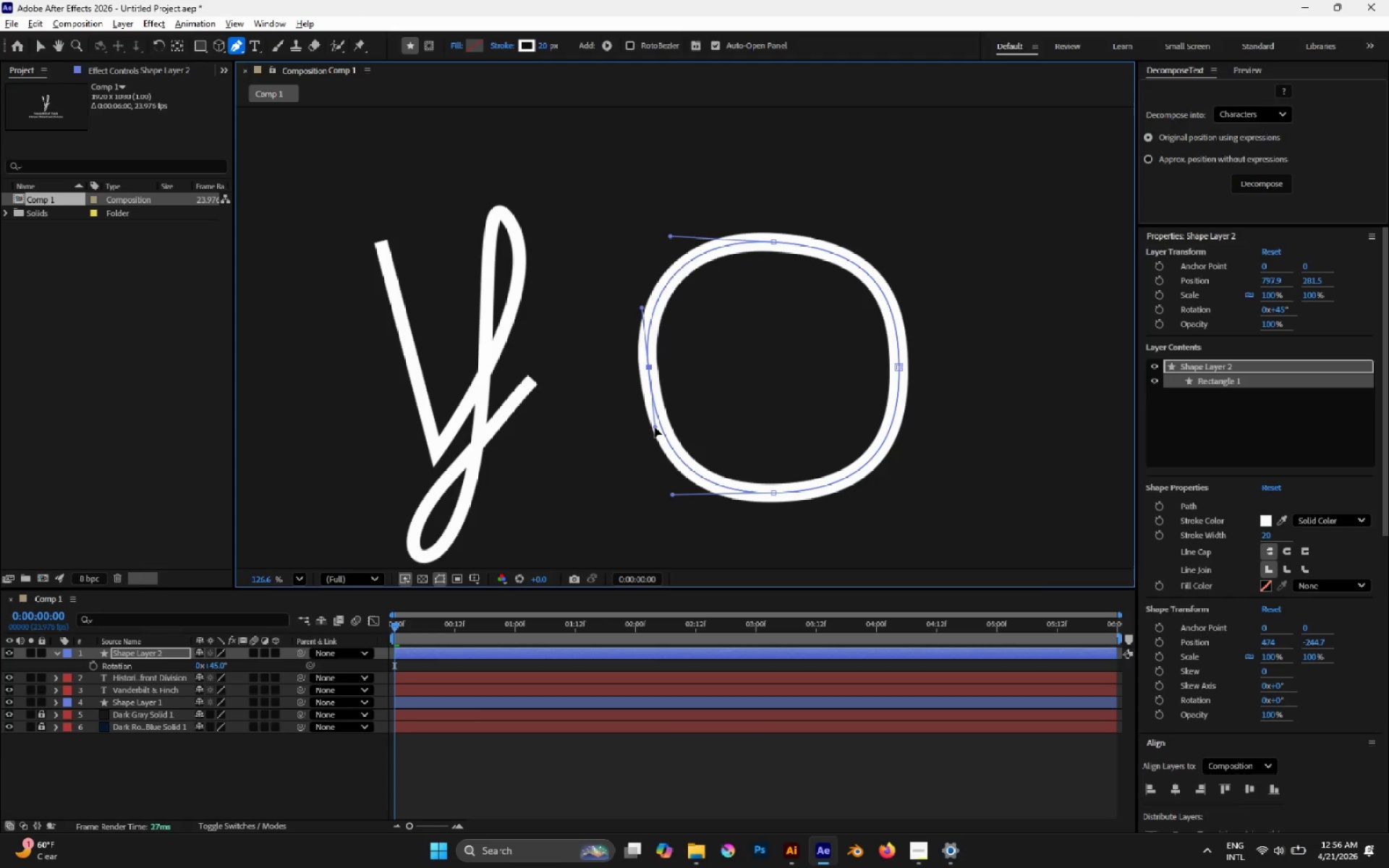 
hold_key(key=ShiftLeft, duration=0.42)
 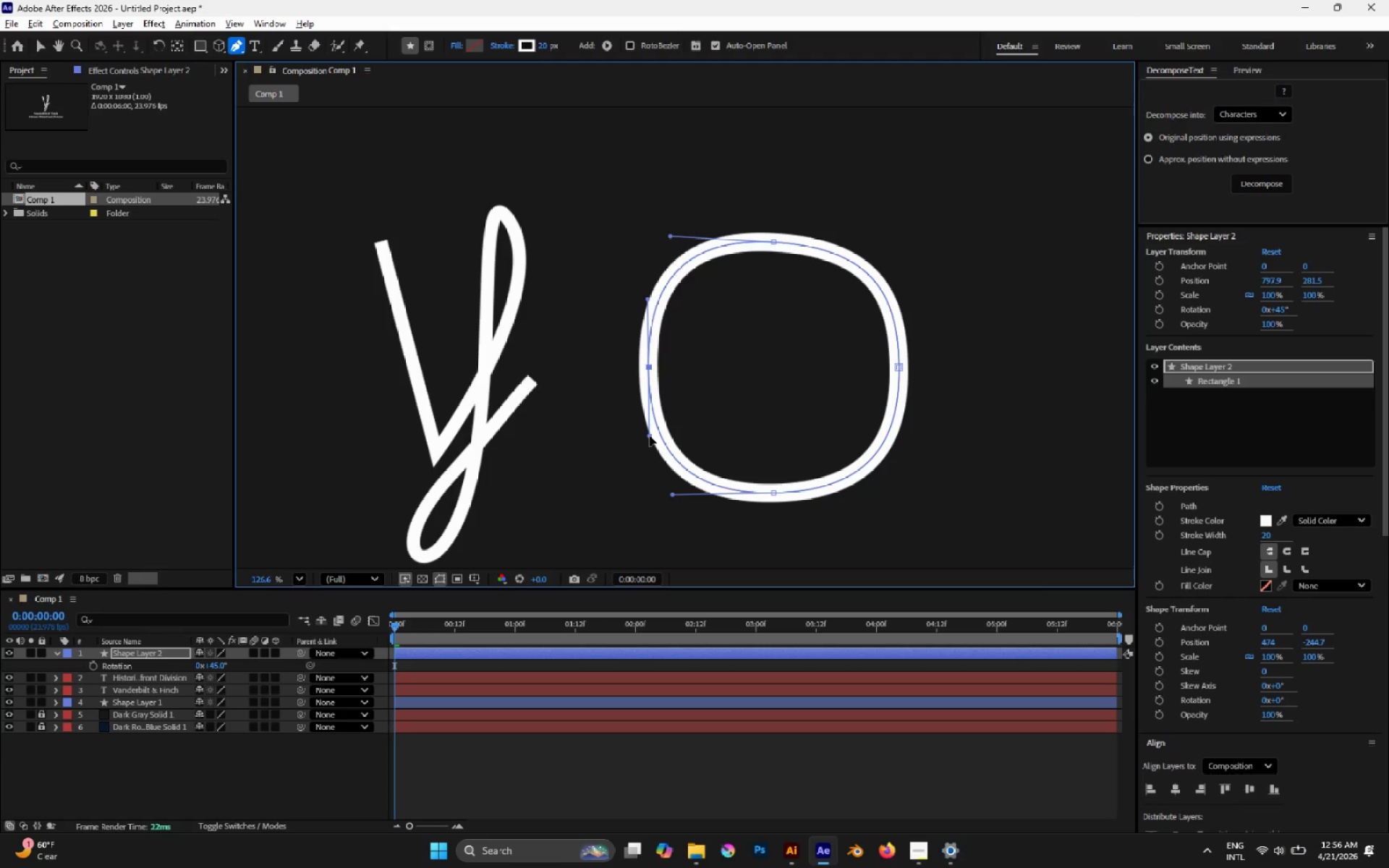 
left_click([901, 366])
 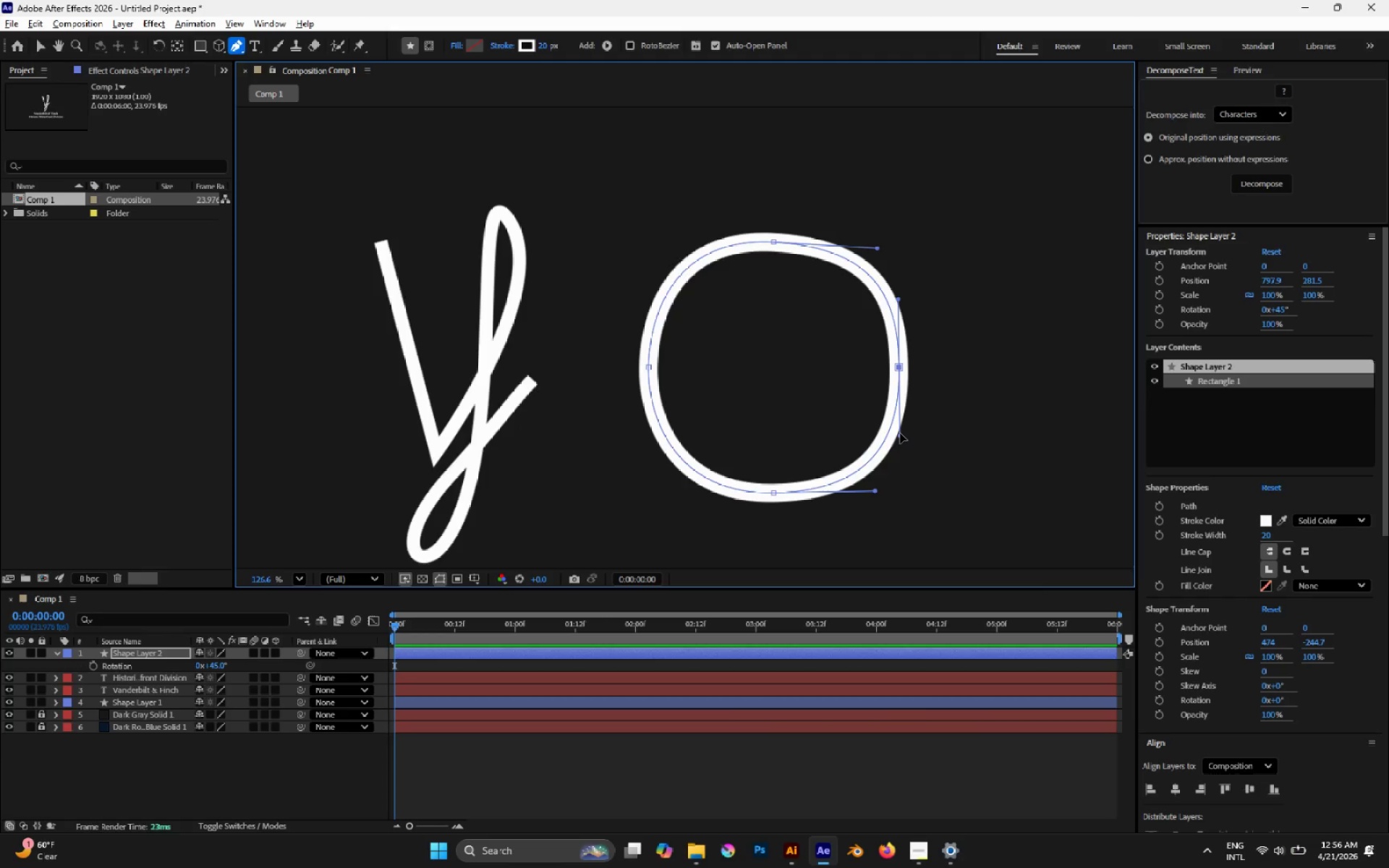 
left_click_drag(start_coordinate=[900, 435], to_coordinate=[899, 419])
 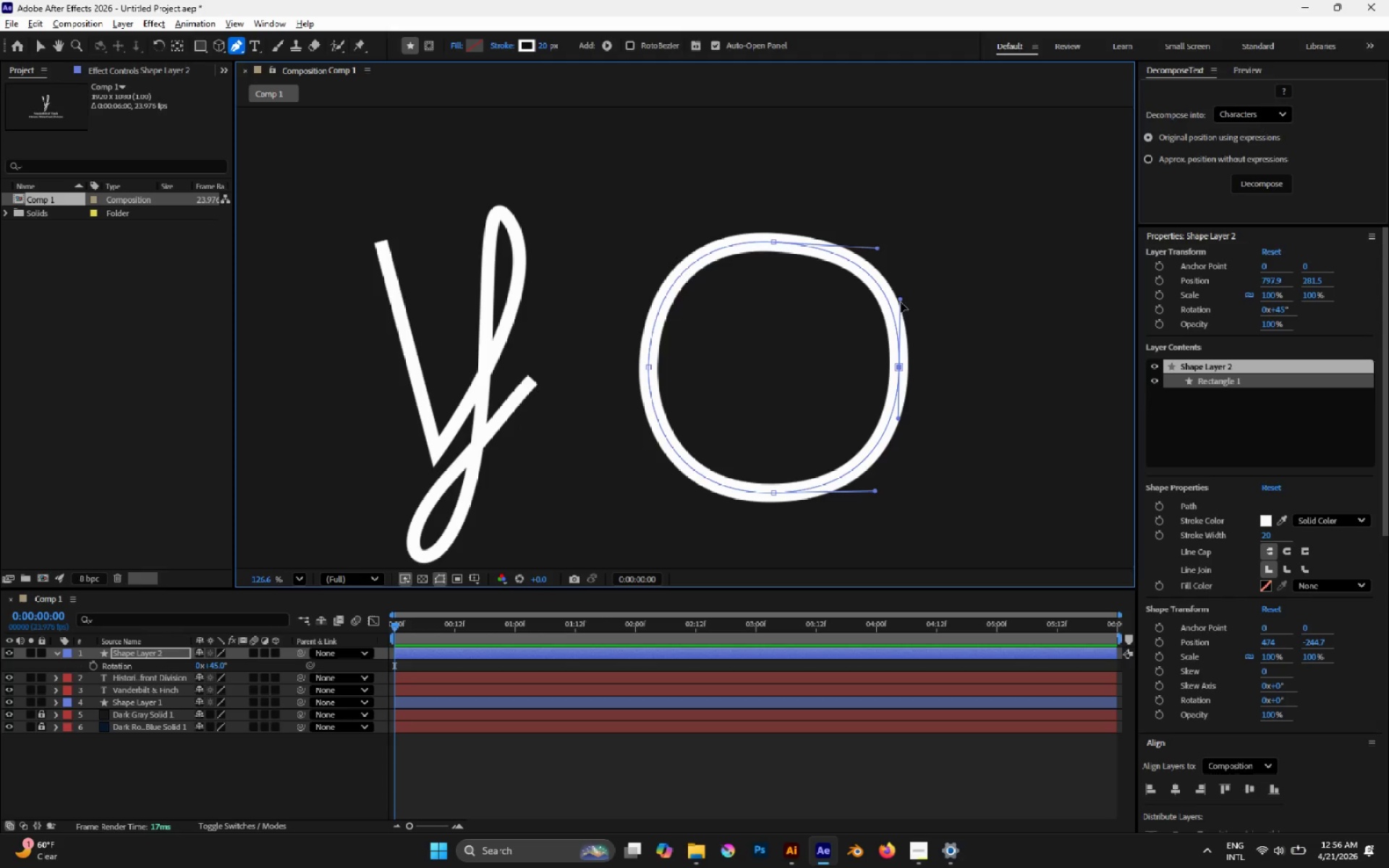 
left_click_drag(start_coordinate=[901, 302], to_coordinate=[901, 309])
 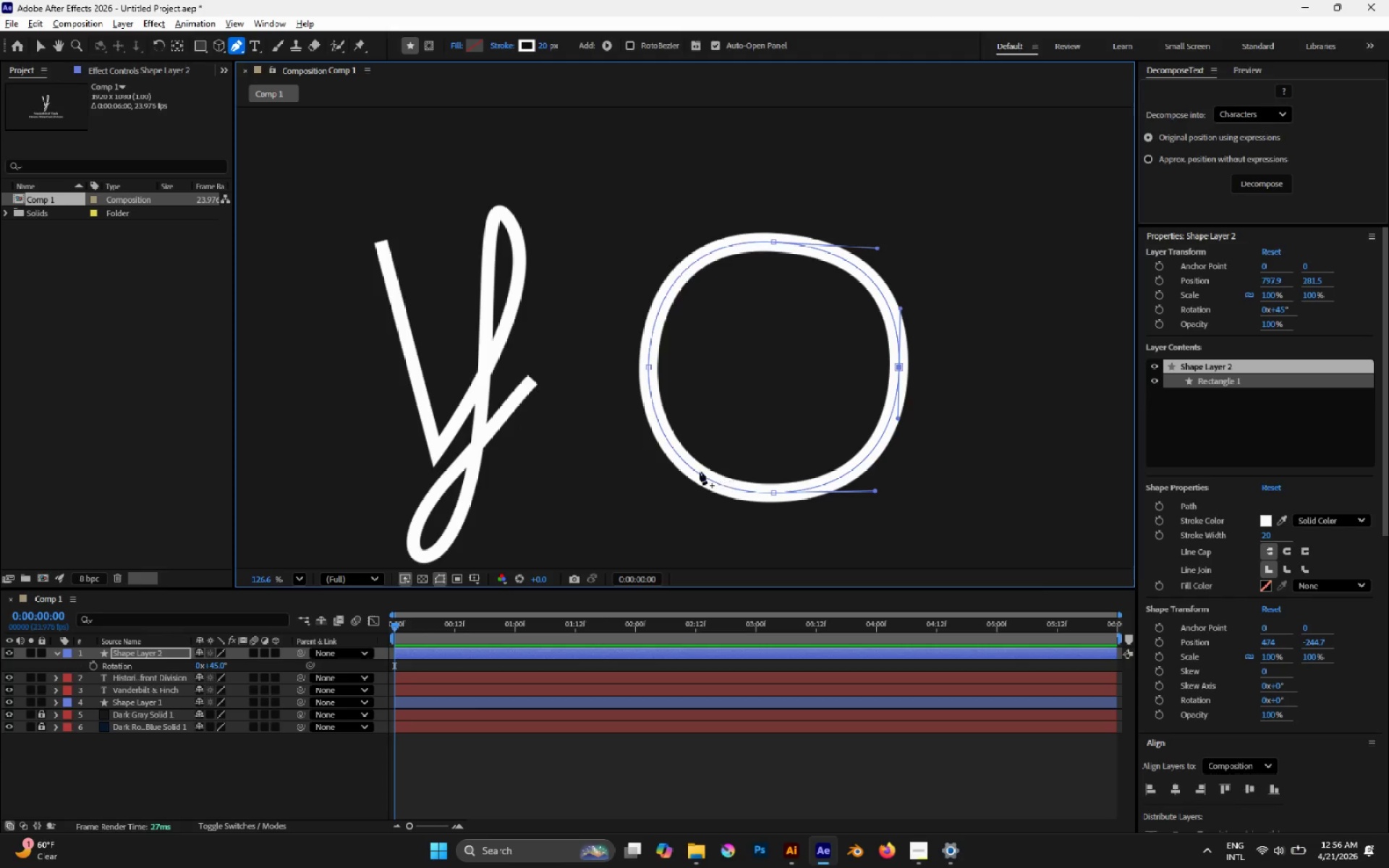 
left_click([695, 471])
 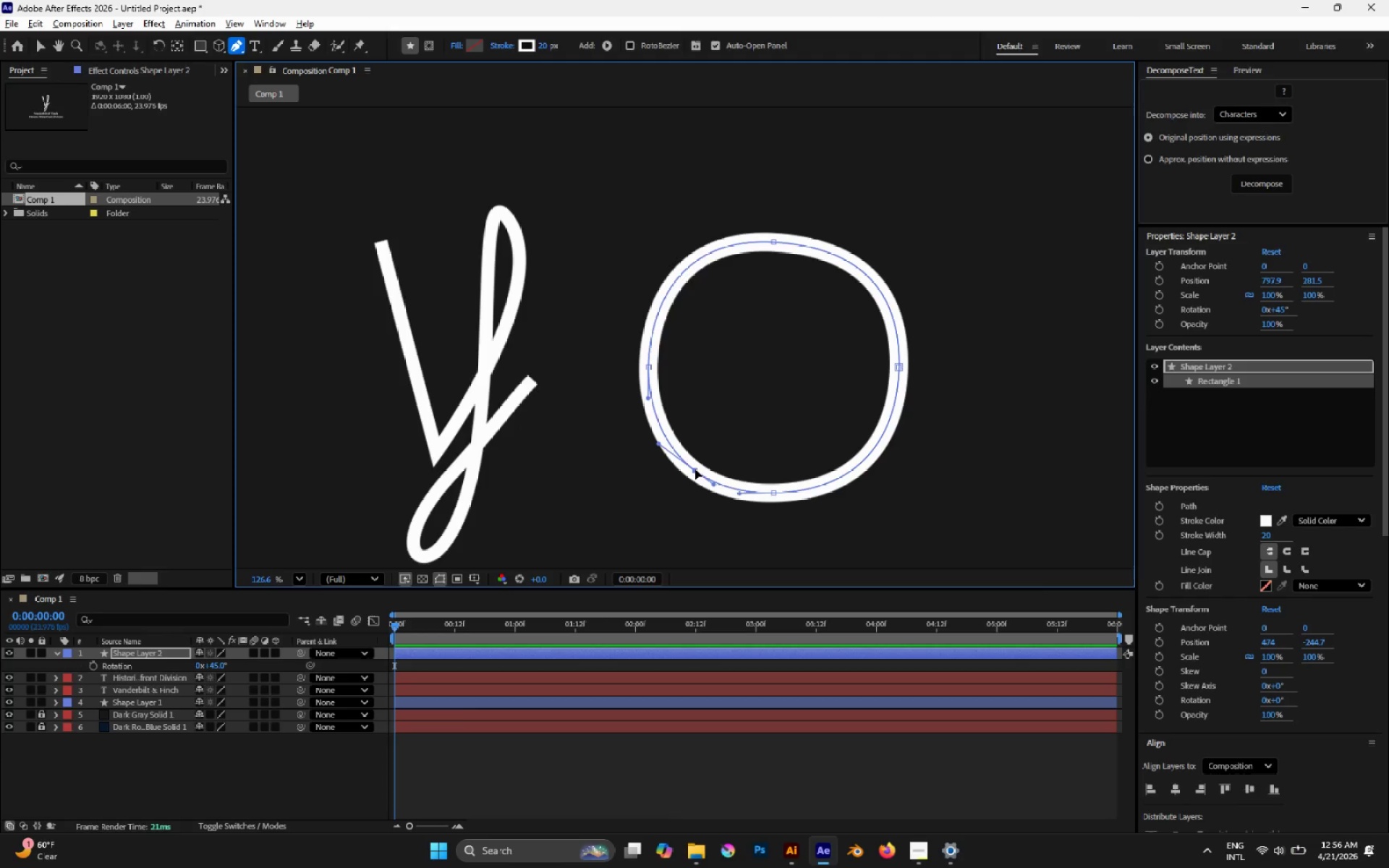 
key(Delete)
 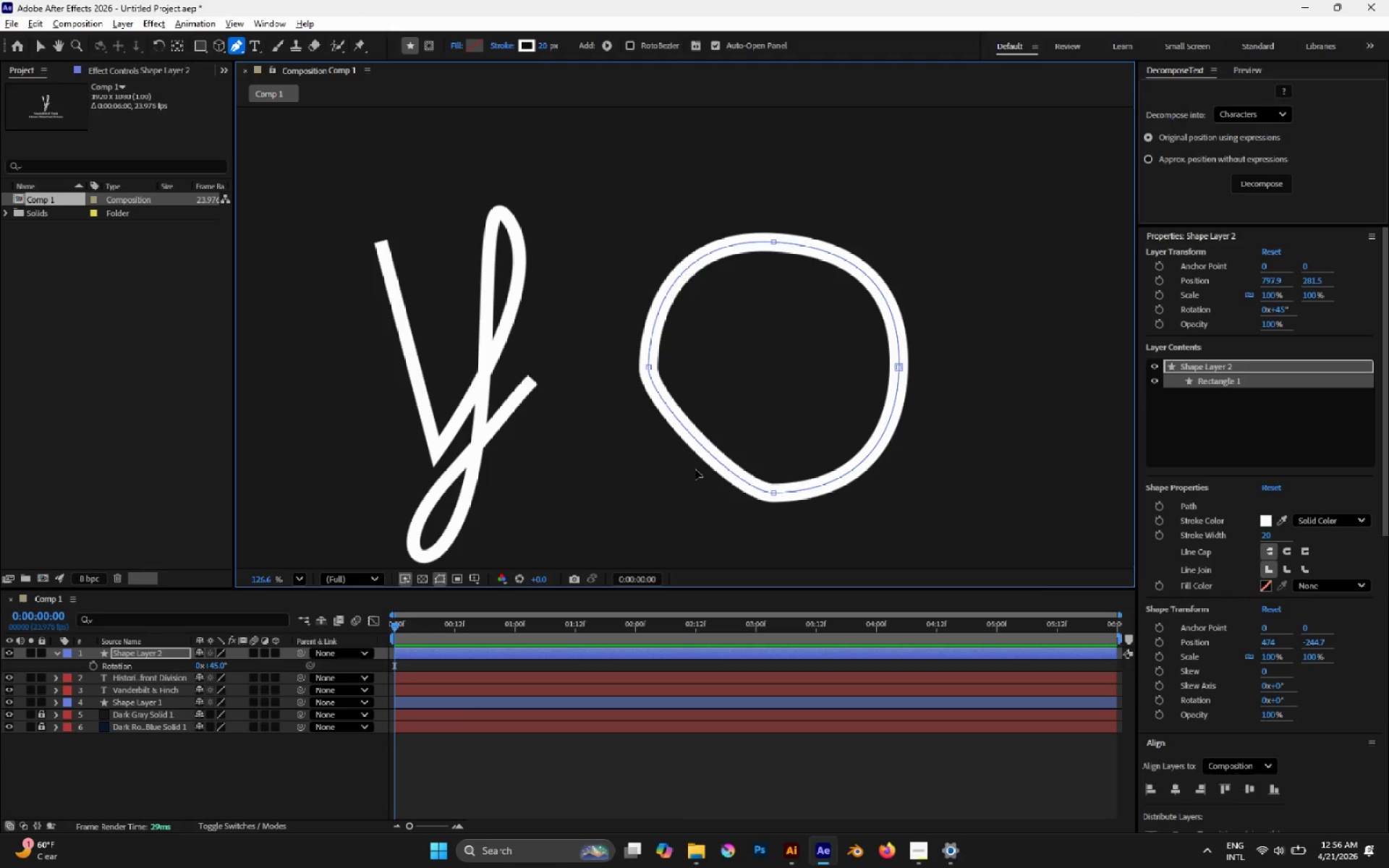 
key(Control+Z)
 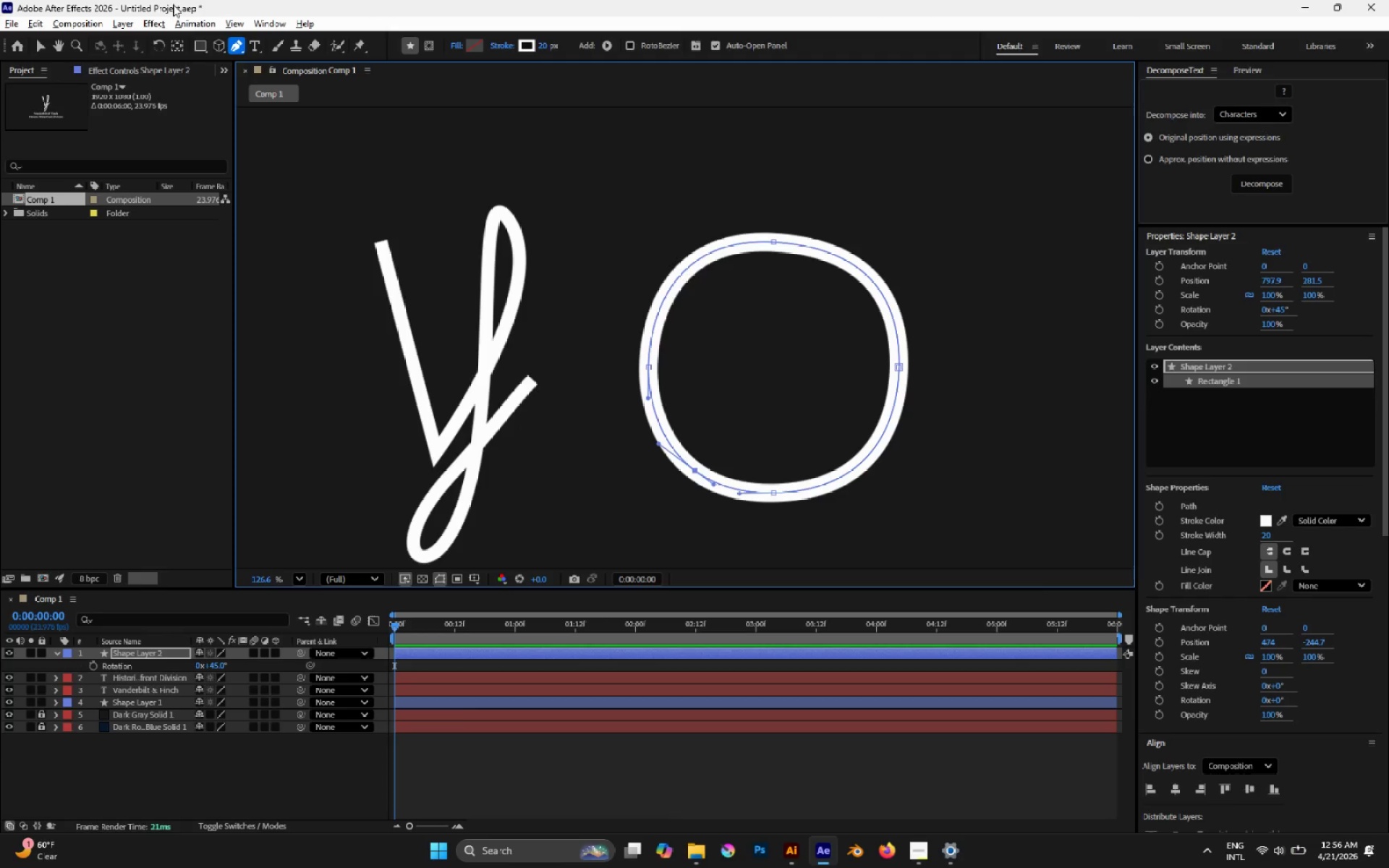 
wait(8.7)
 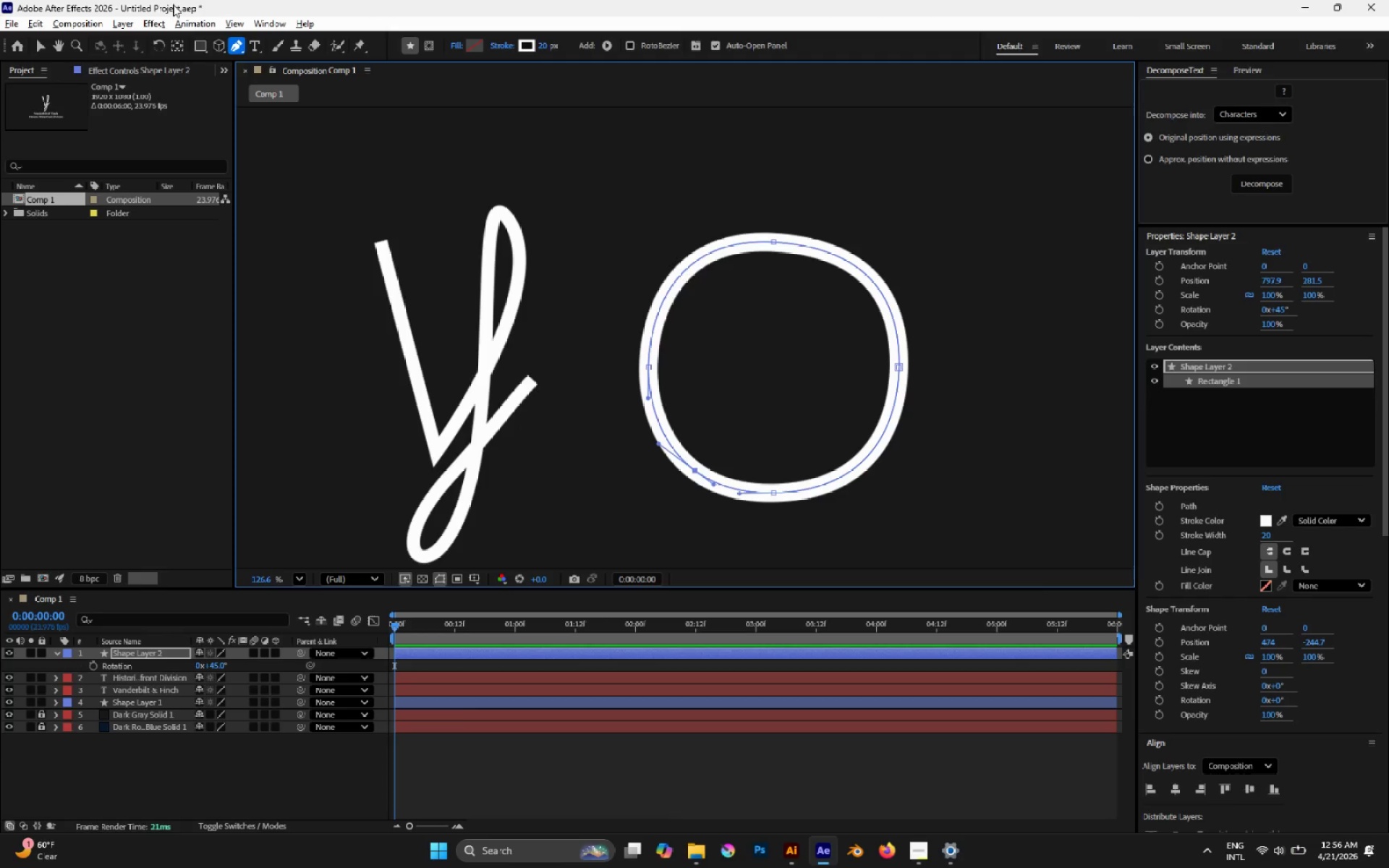 
right_click([696, 469])
 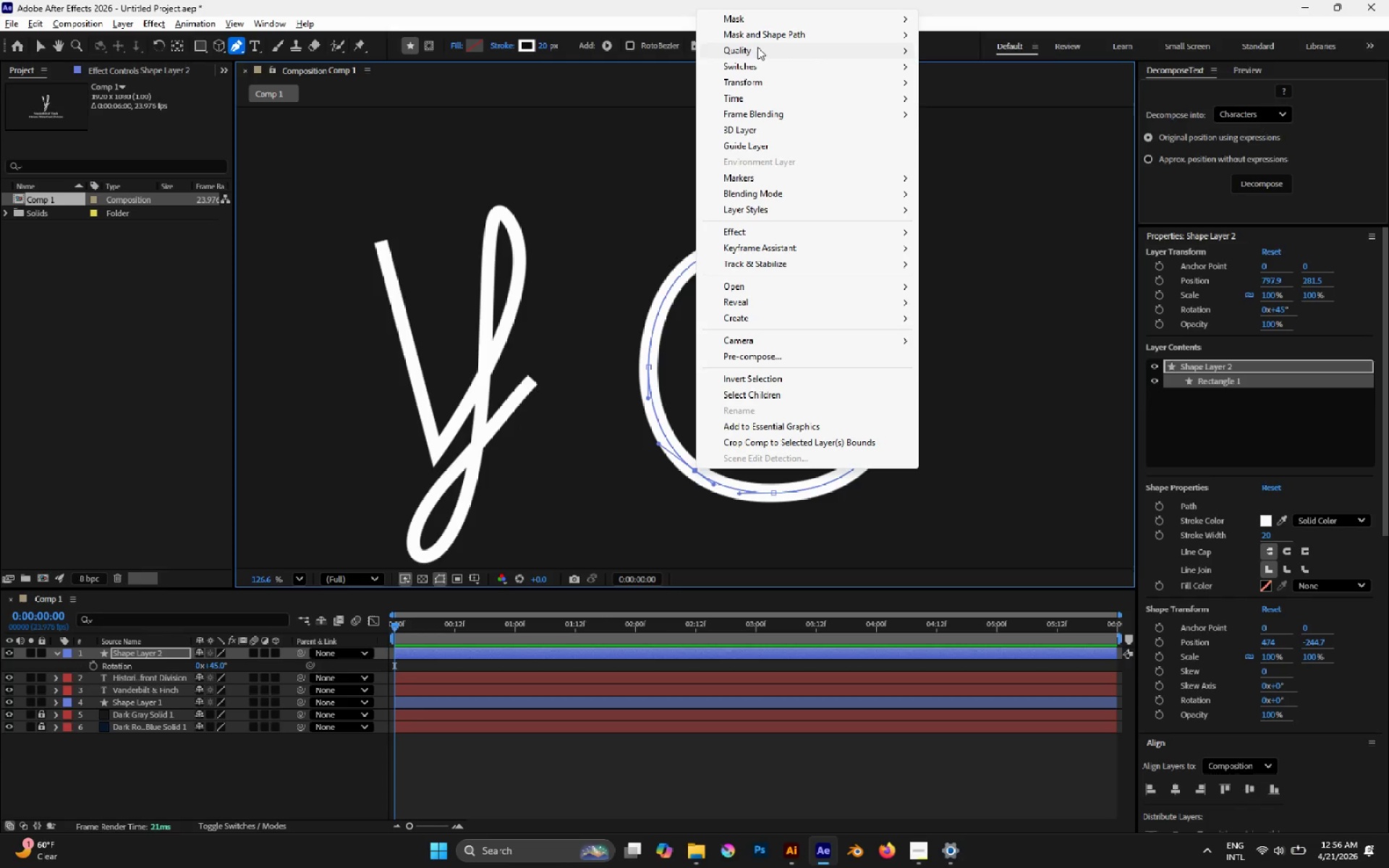 
wait(9.95)
 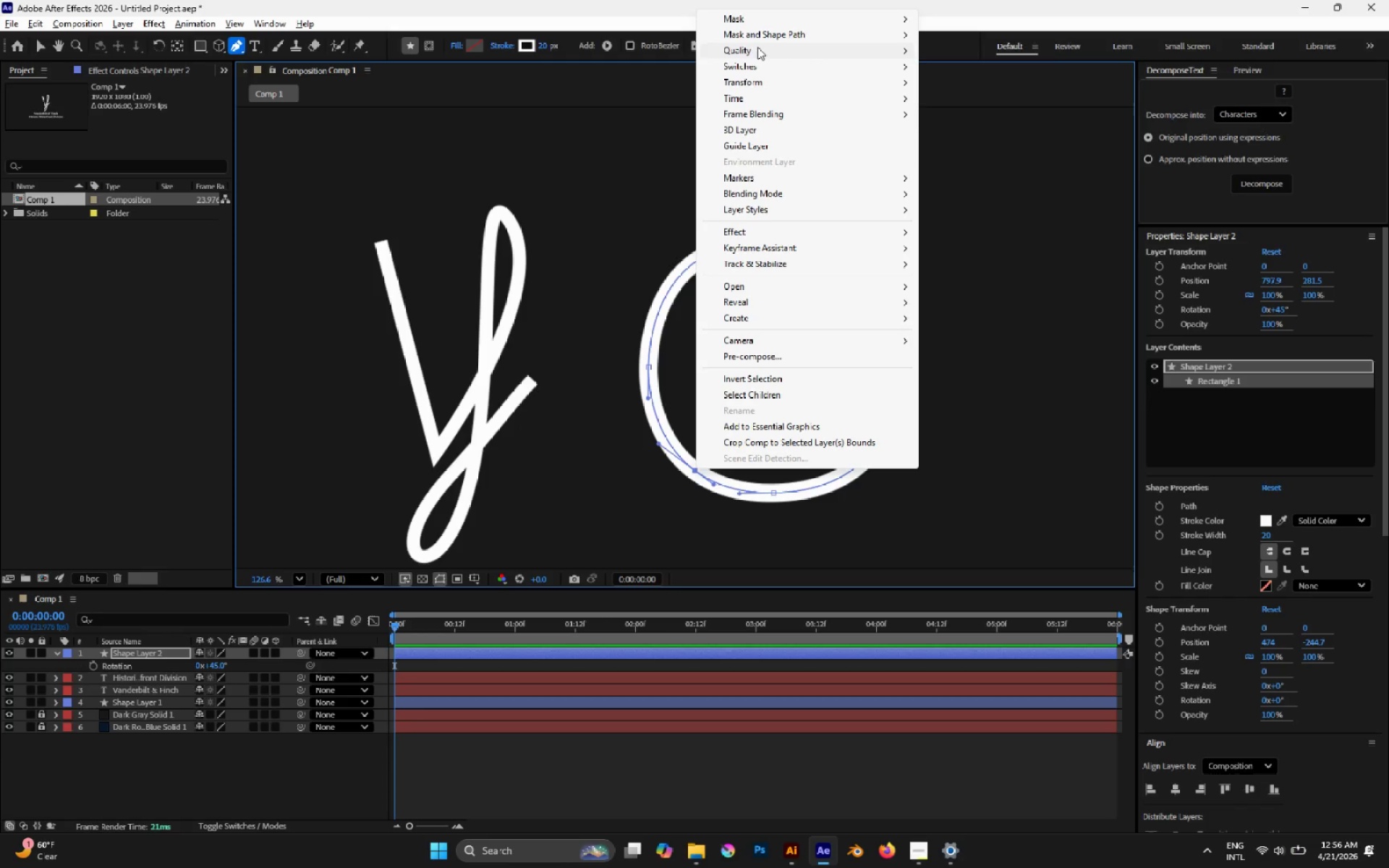 
left_click([660, 473])
 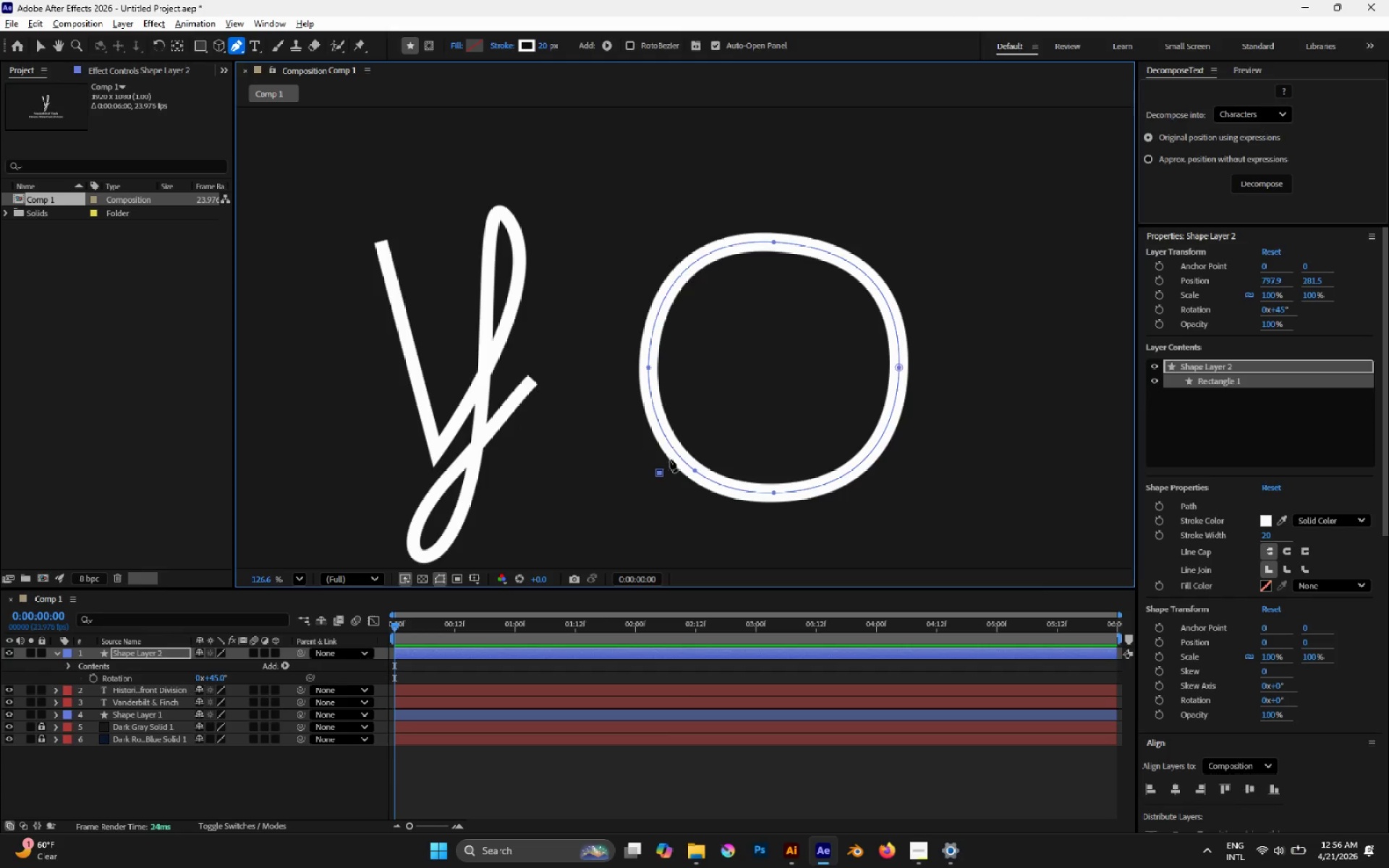 
hold_key(key=AltLeft, duration=0.62)
scroll: coordinate [680, 452], scroll_direction: down, amount: 2.0
 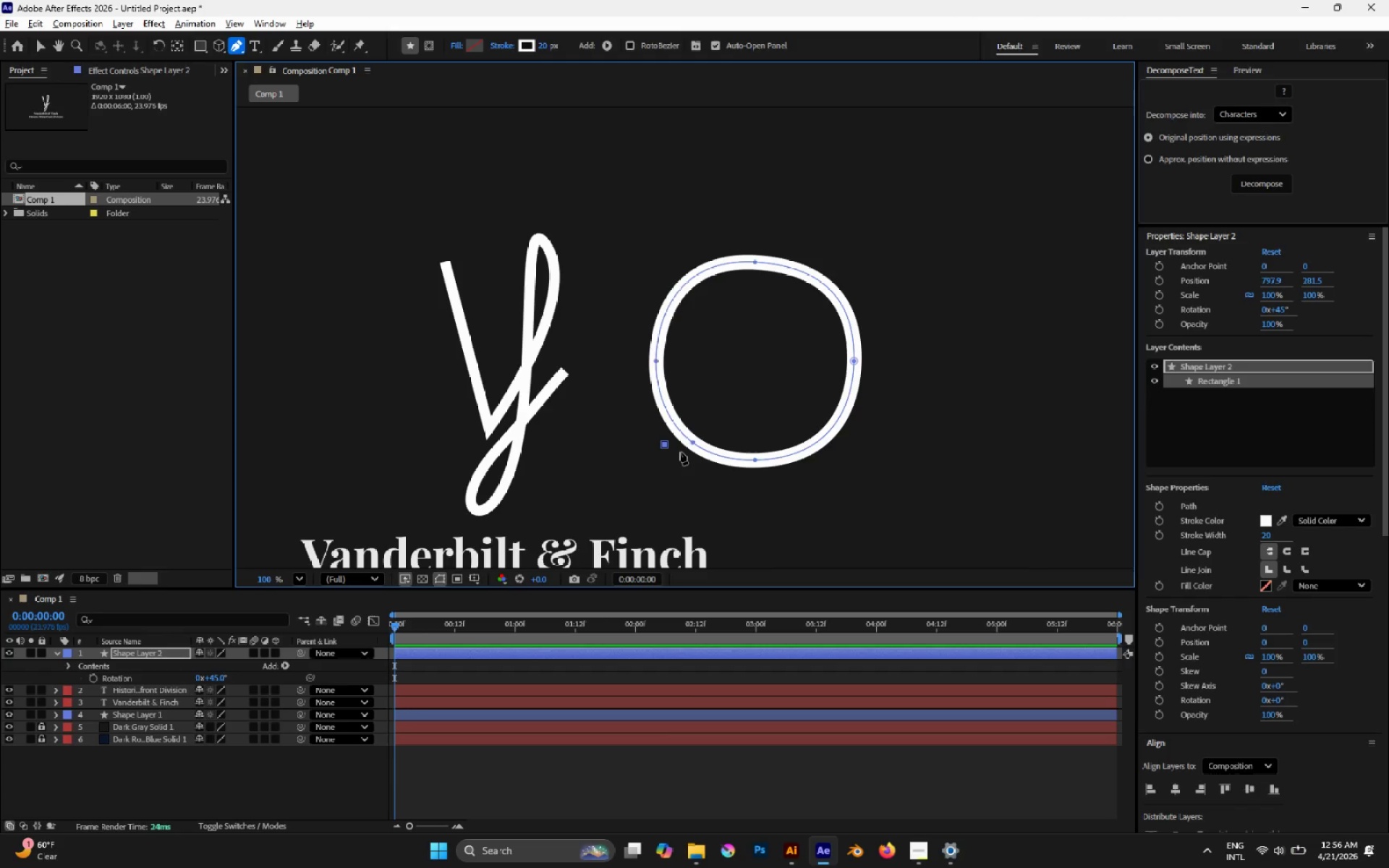 
key(Delete)
 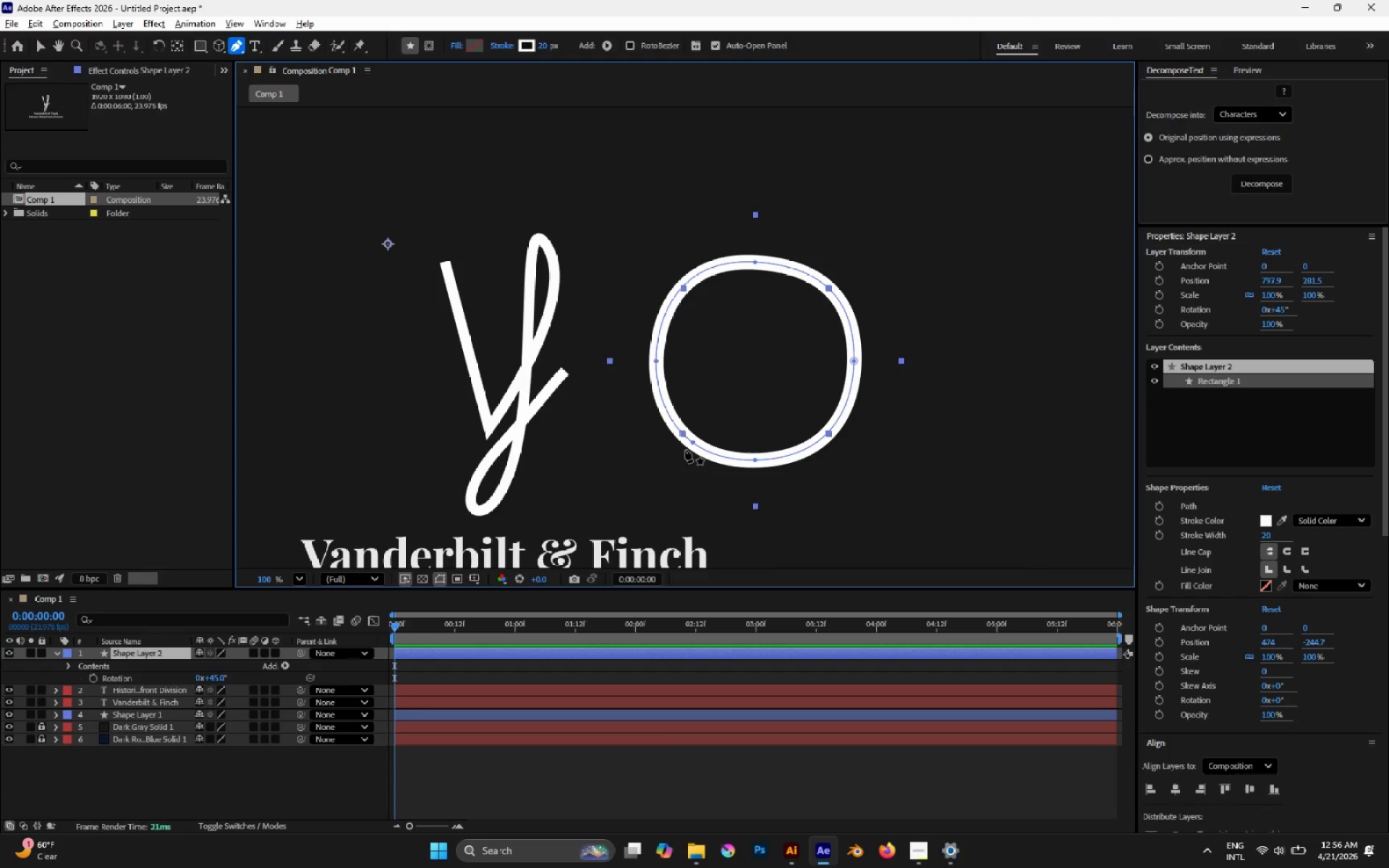 
hold_key(key=AltLeft, duration=0.81)
scroll: coordinate [685, 449], scroll_direction: down, amount: 4.0
 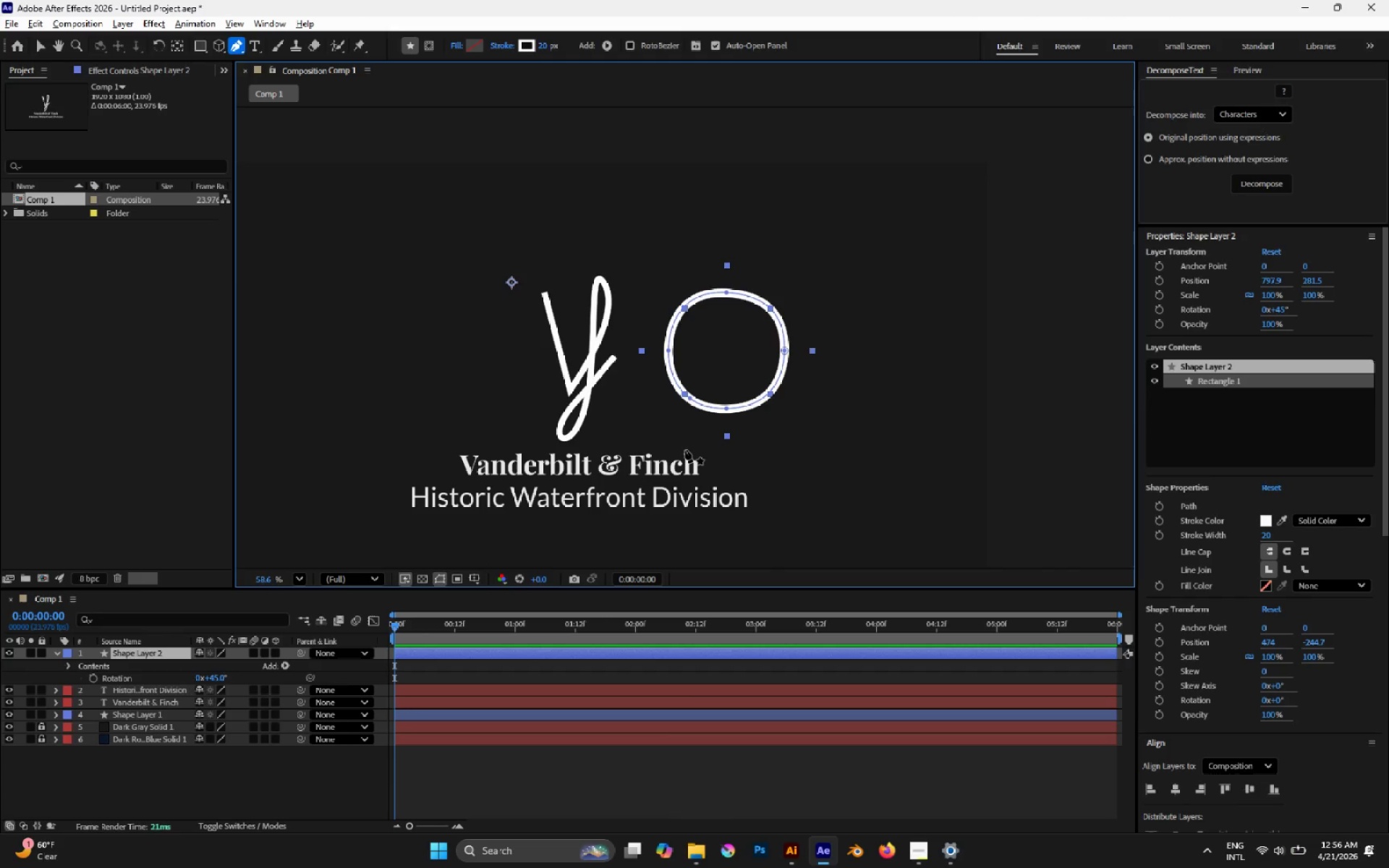 
key(Delete)
 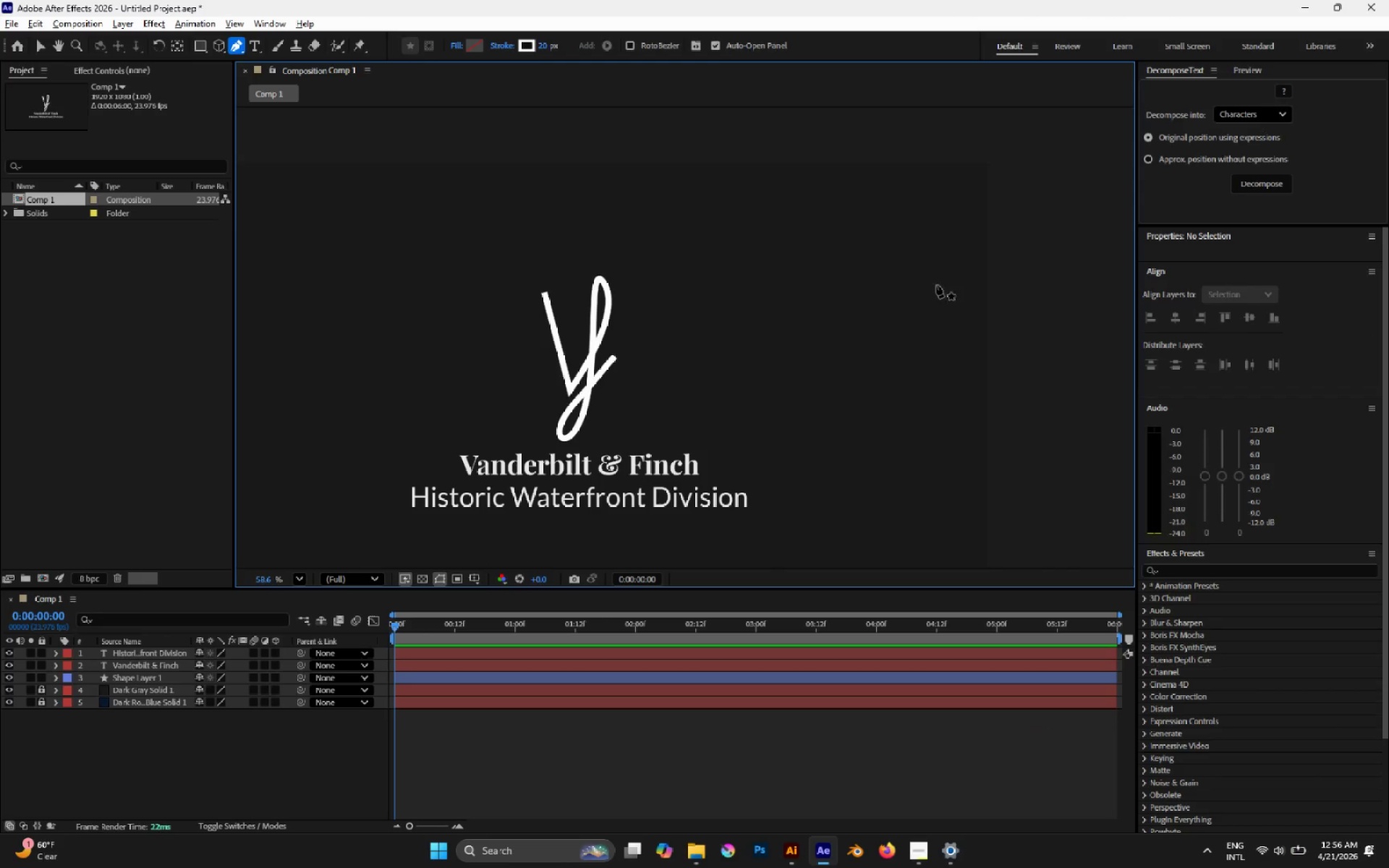 
left_click([945, 137])
 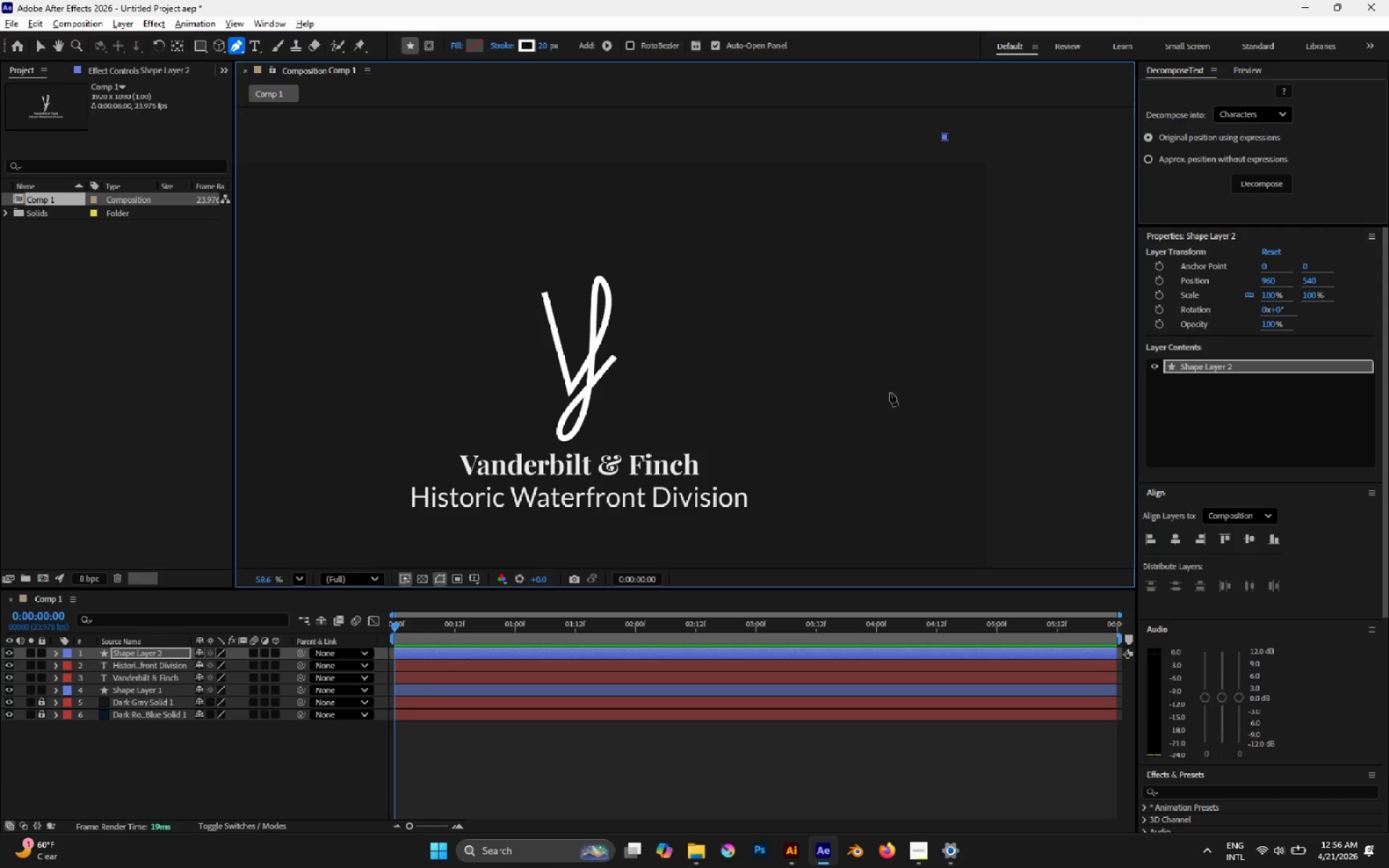 
left_click_drag(start_coordinate=[864, 371], to_coordinate=[693, 282])
 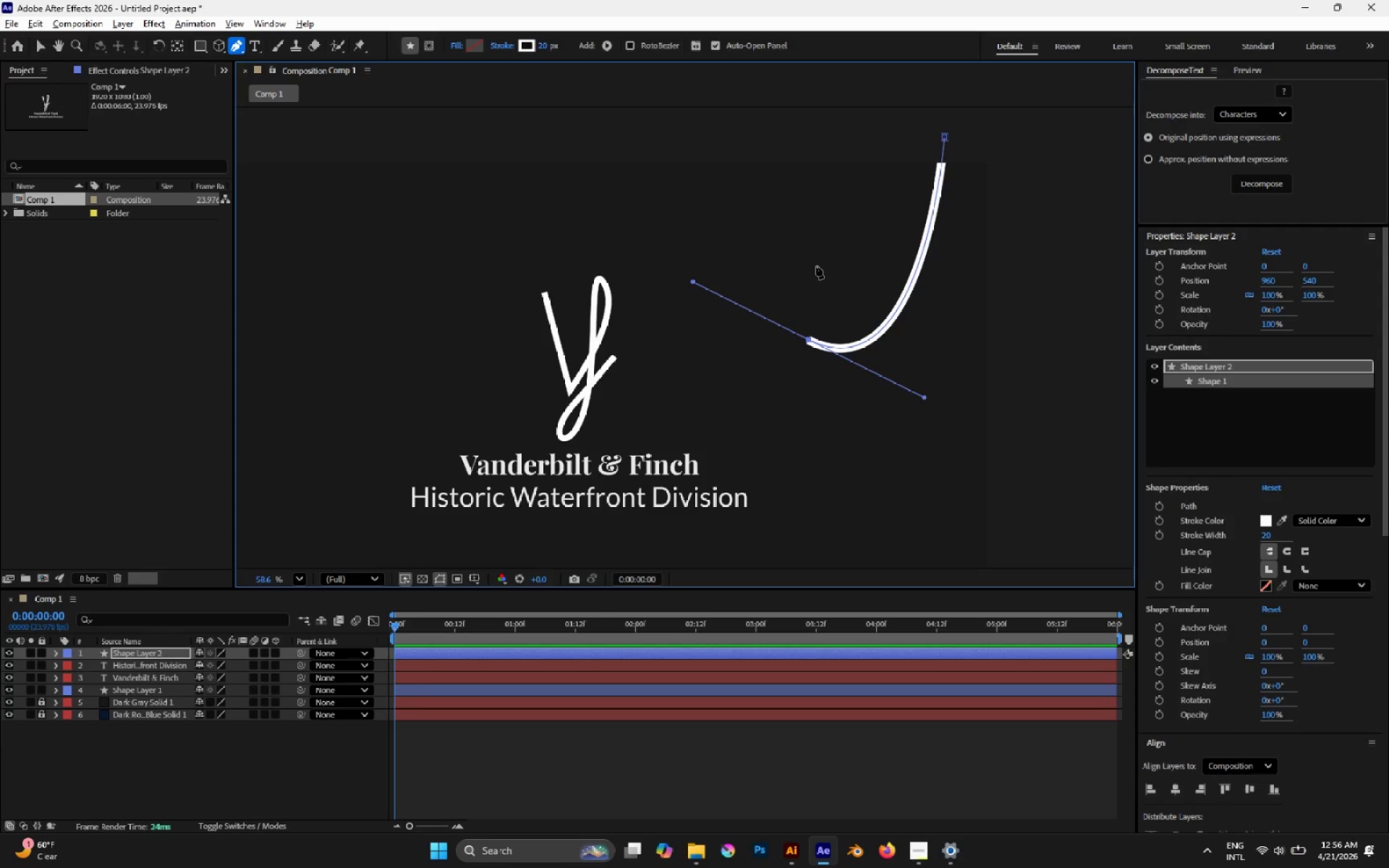 
hold_key(key=Space, duration=1.5)
 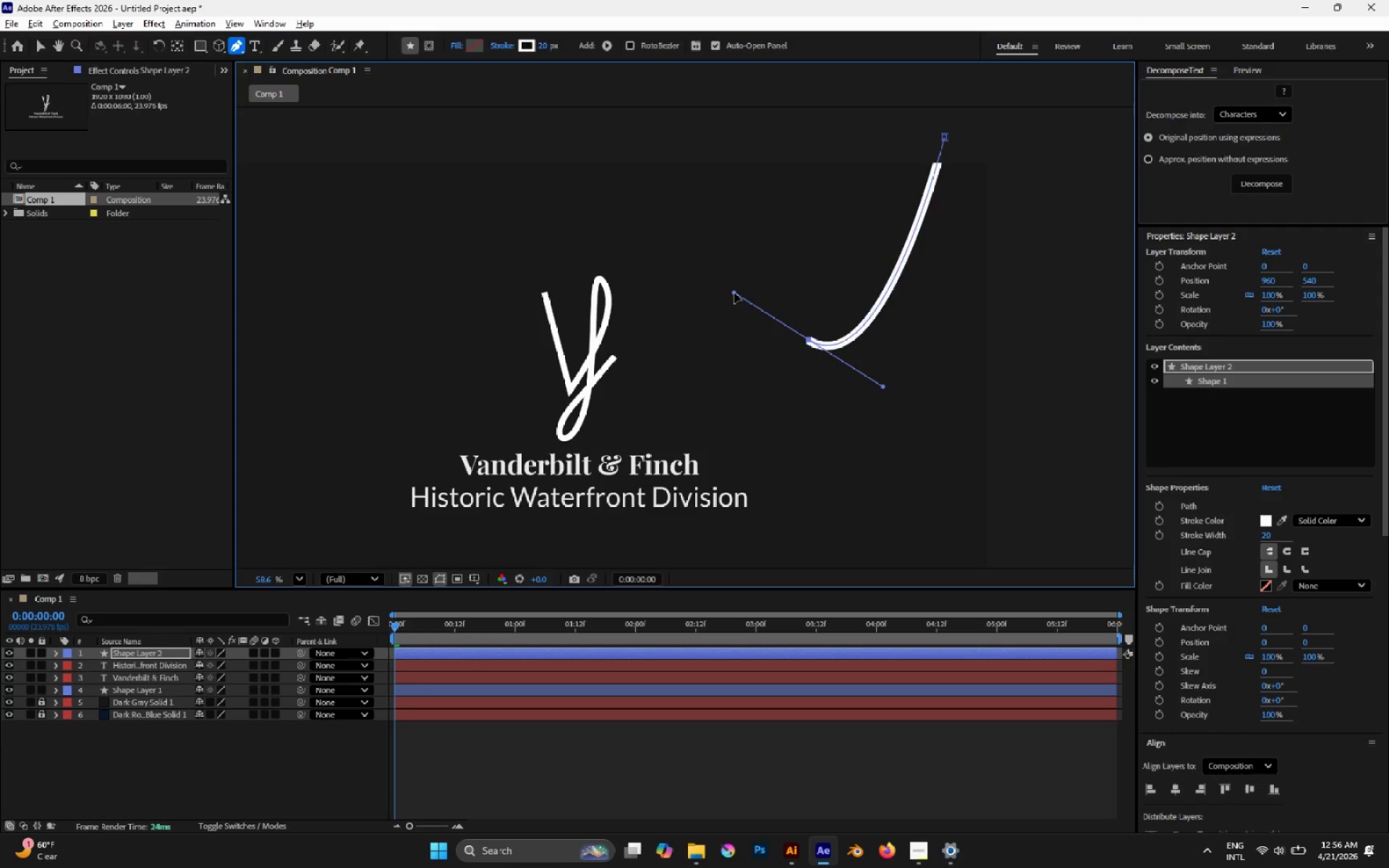 
hold_key(key=Space, duration=0.56)
 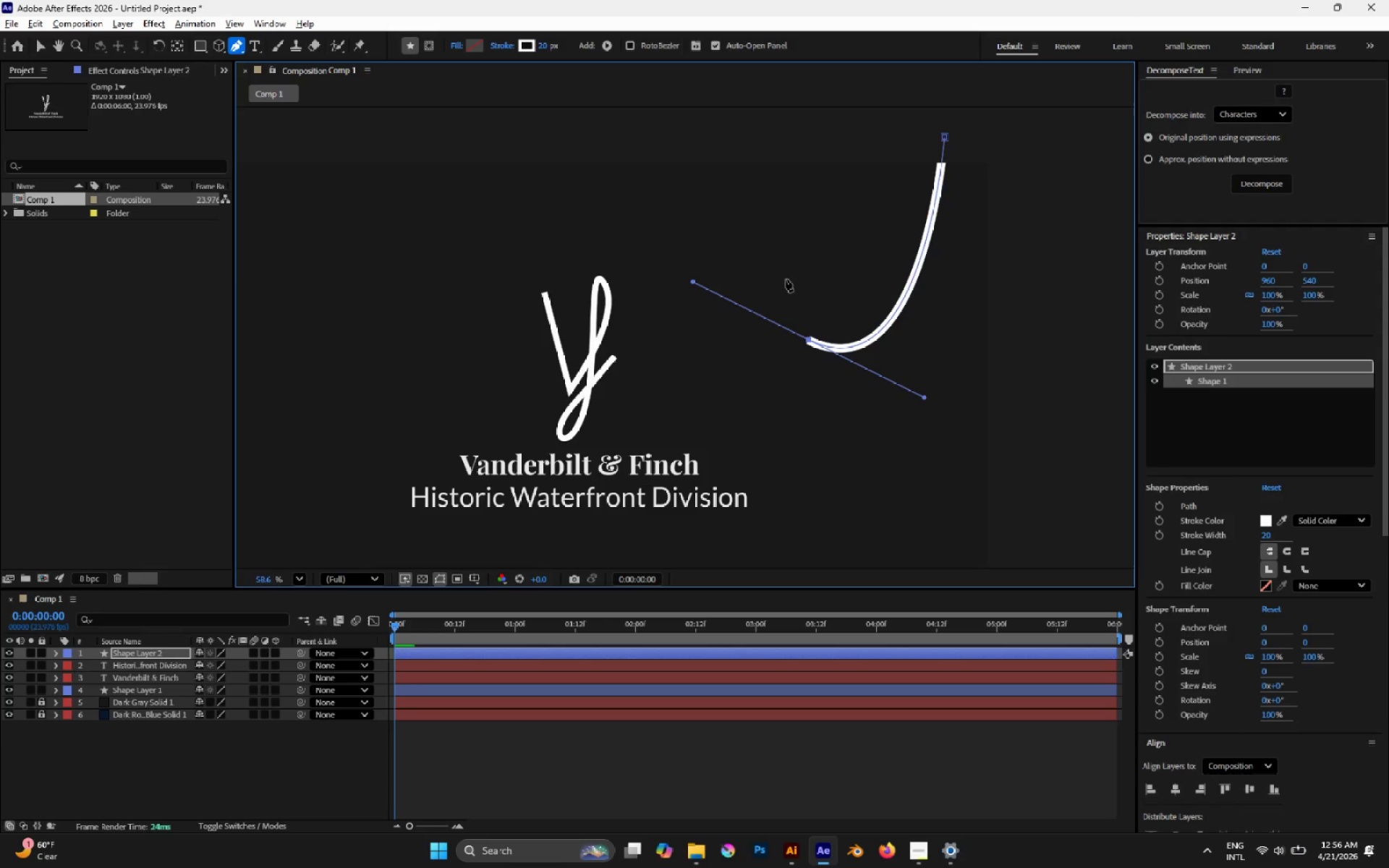 
left_click_drag(start_coordinate=[816, 266], to_coordinate=[873, 278])
 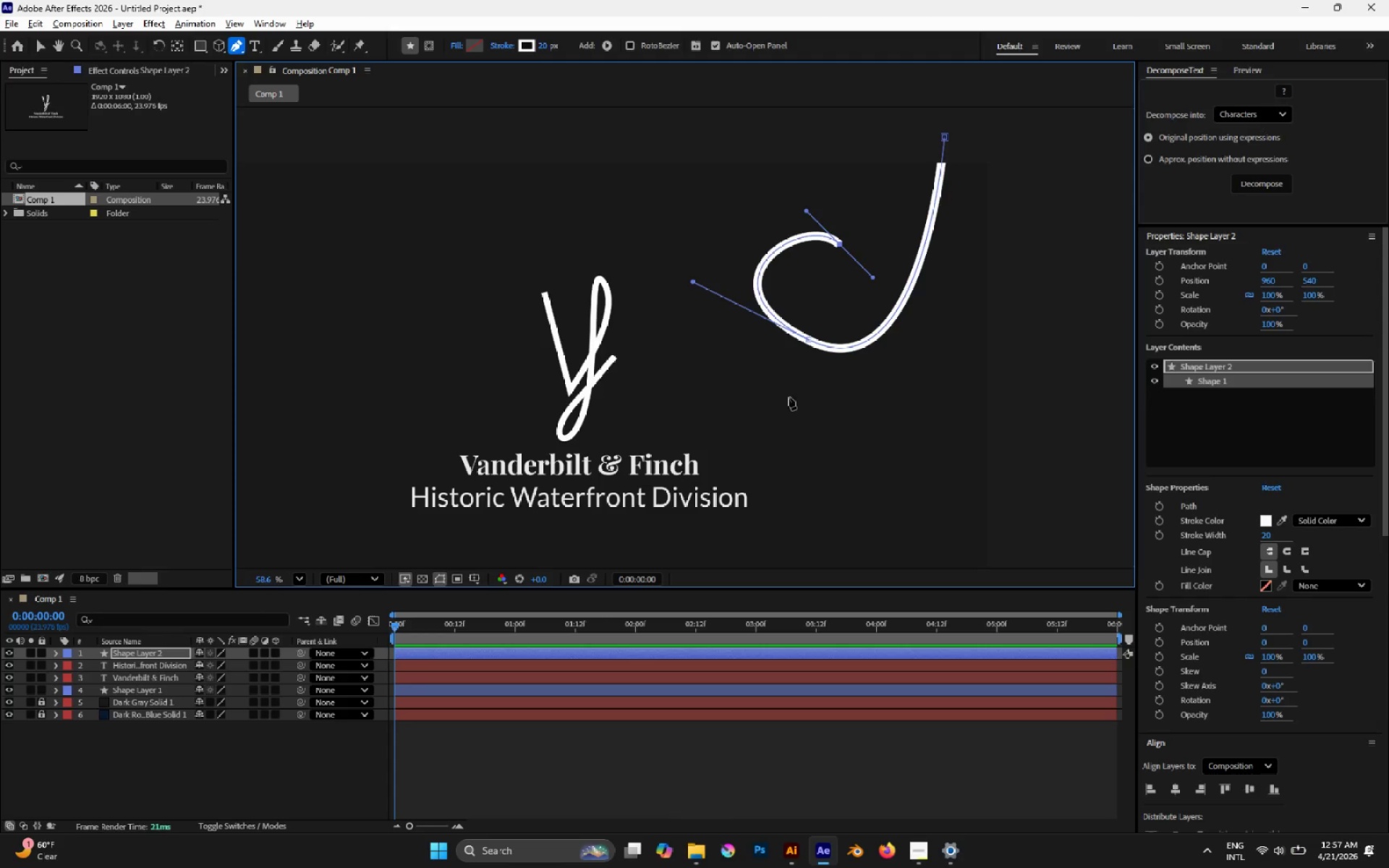 
hold_key(key=Space, duration=1.5)
 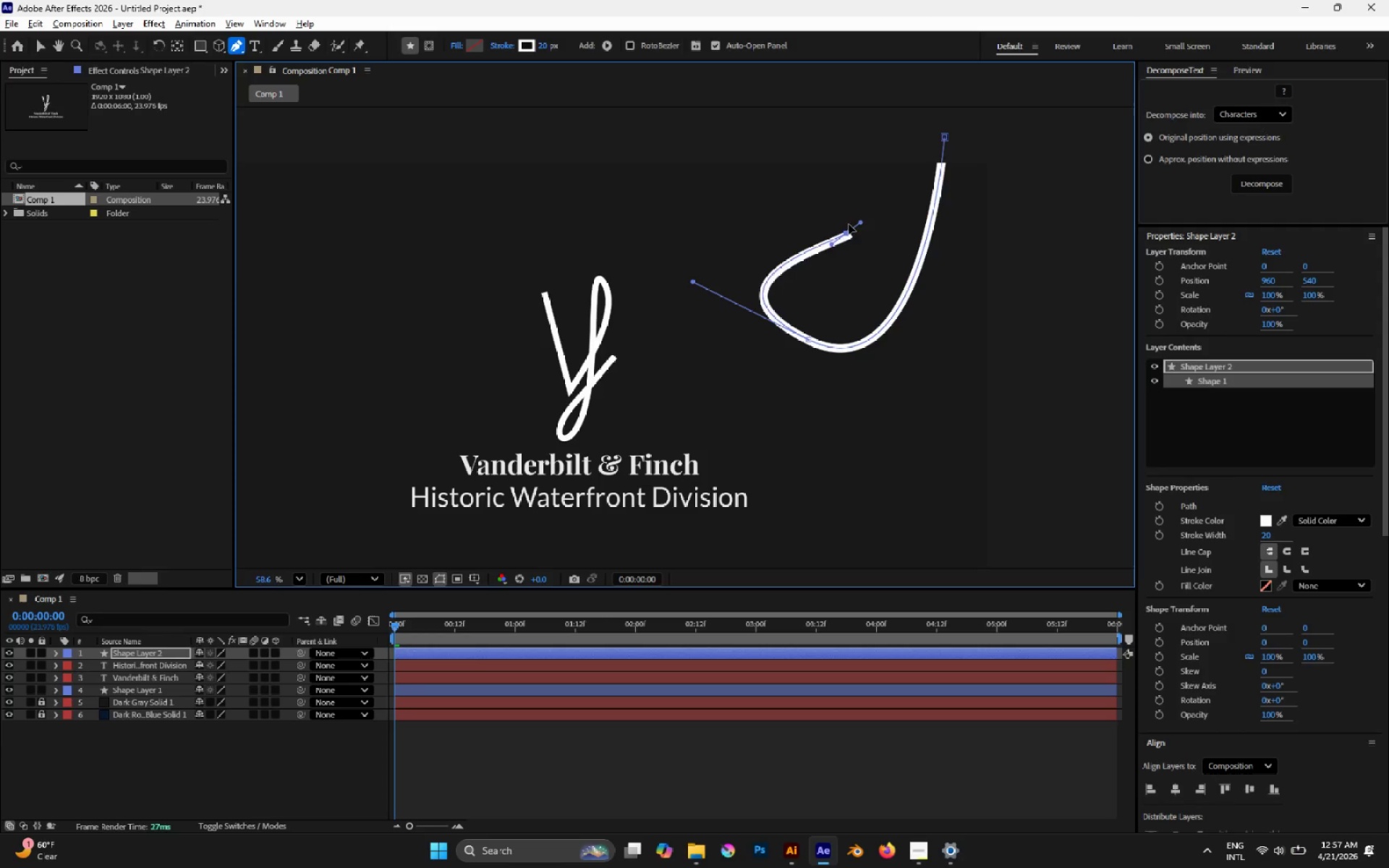 
hold_key(key=Space, duration=0.55)
 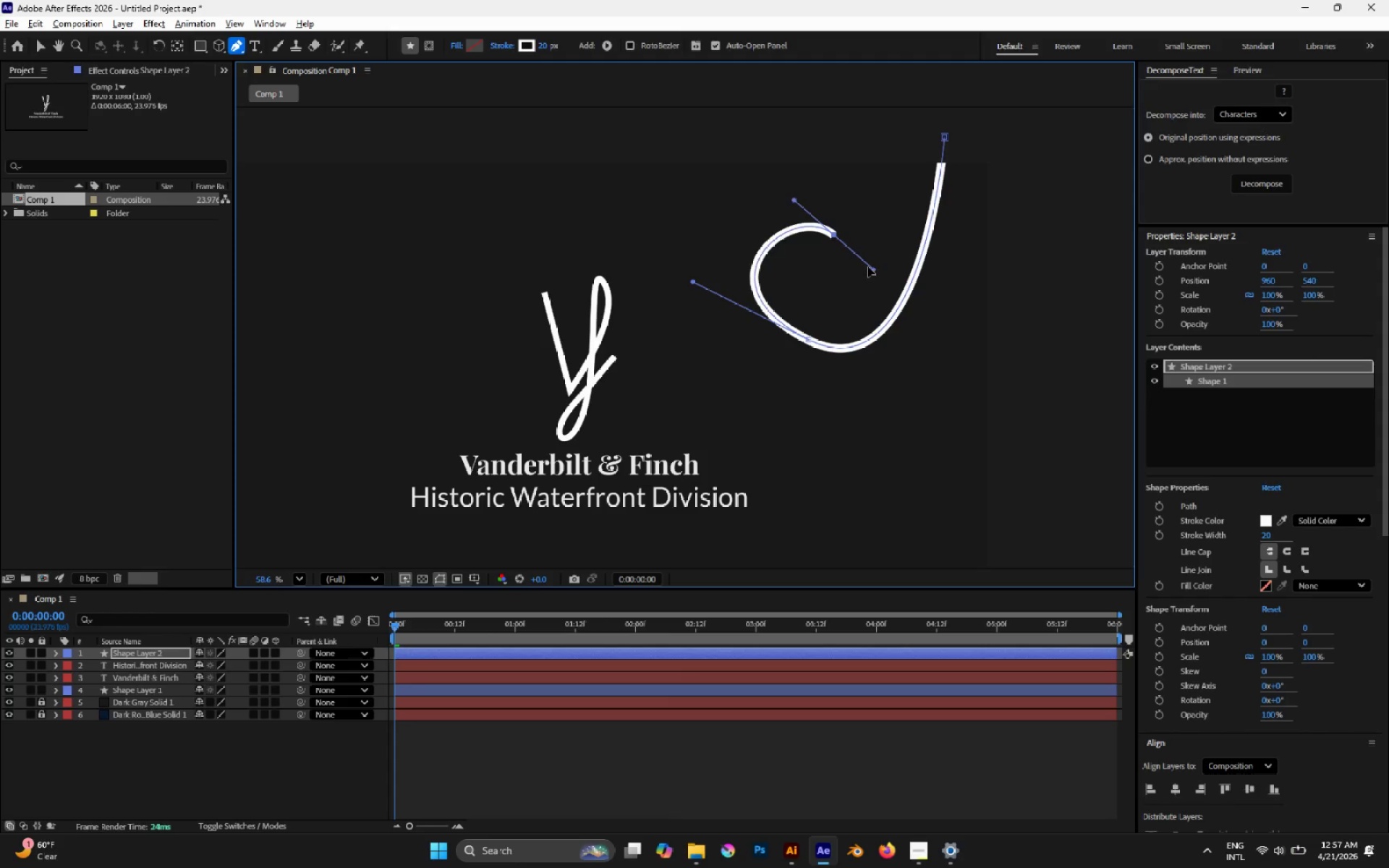 
hold_key(key=Space, duration=1.25)
 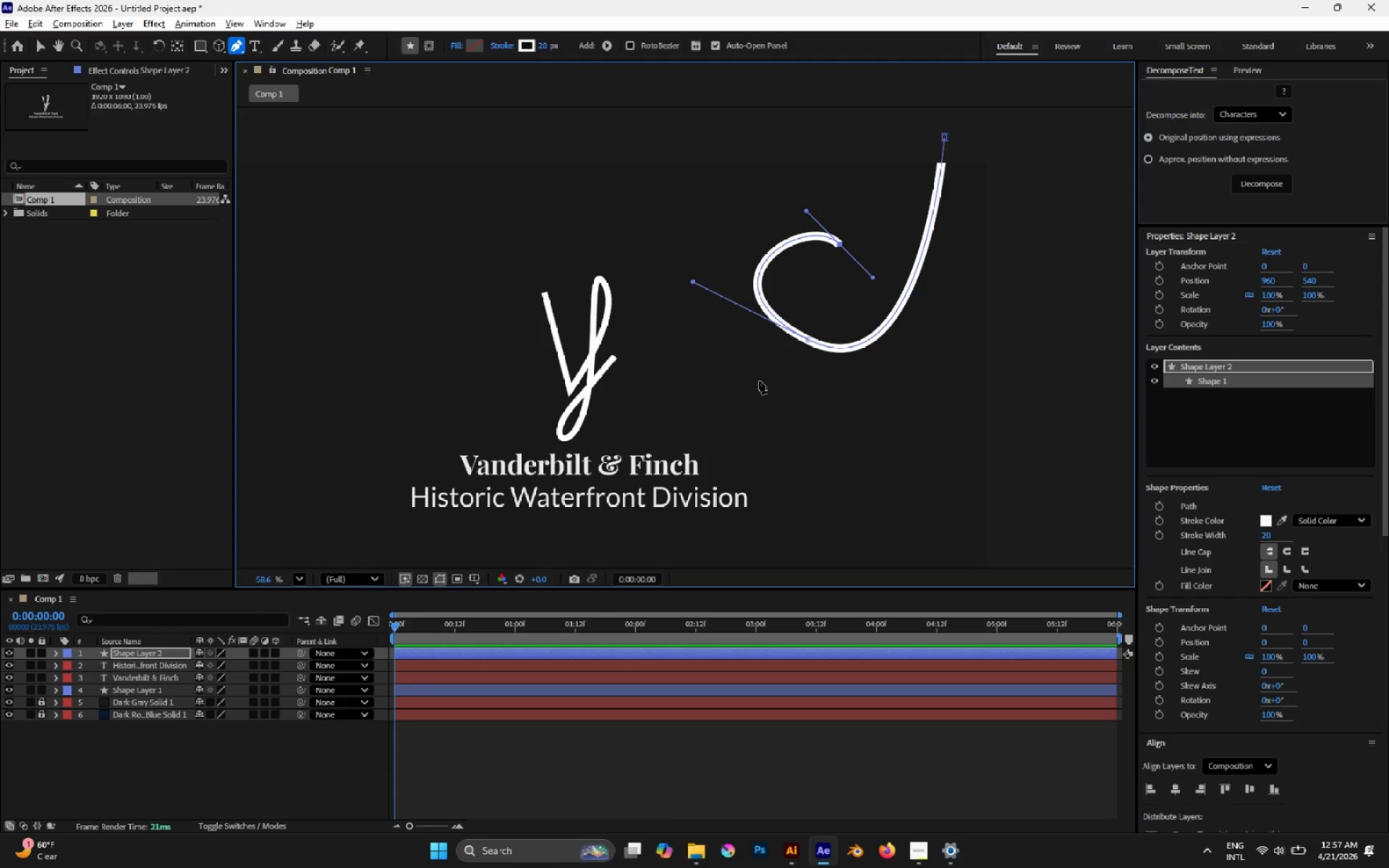 
left_click_drag(start_coordinate=[741, 367], to_coordinate=[677, 336])
 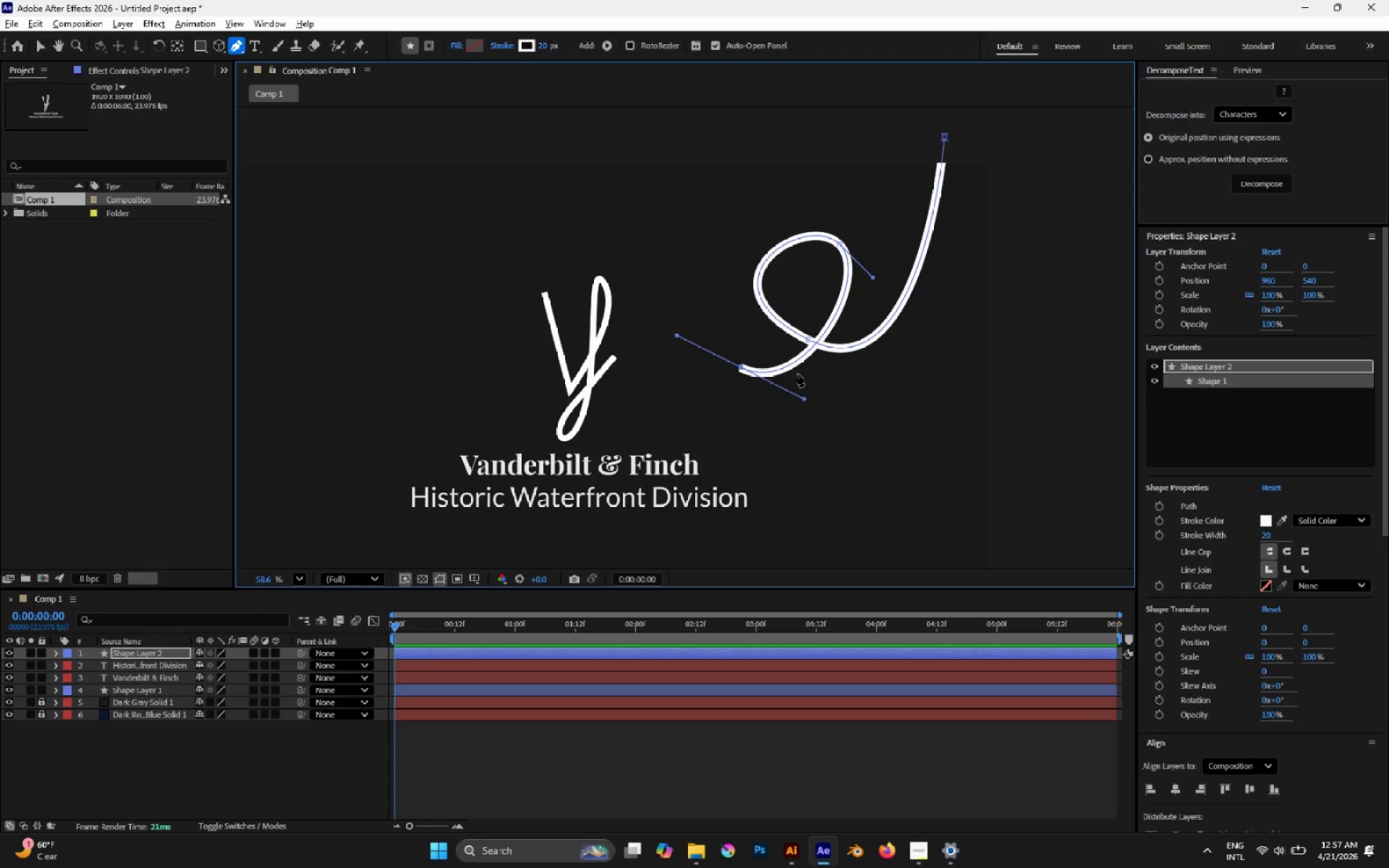 
left_click([39, 38])
 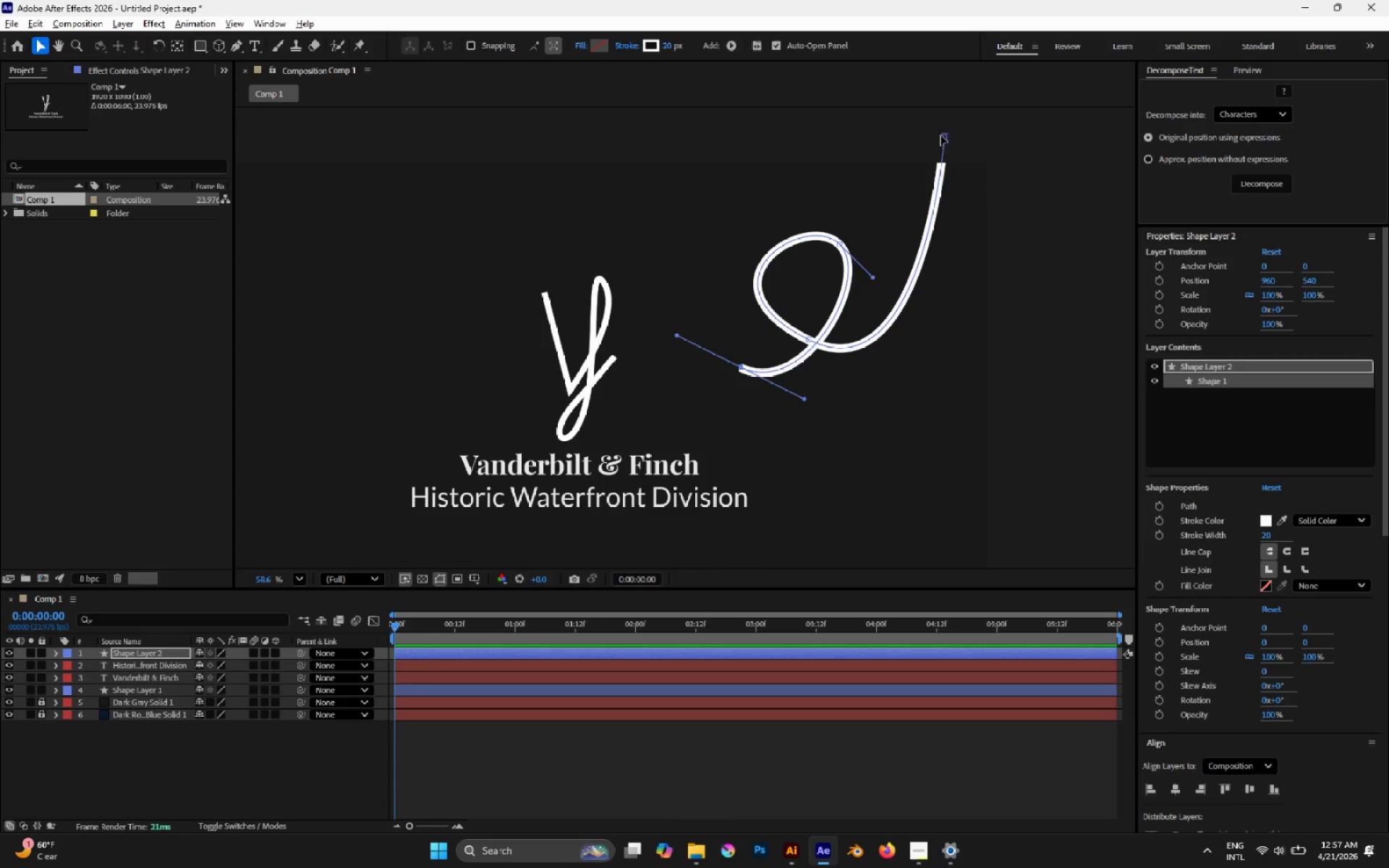 
left_click_drag(start_coordinate=[947, 137], to_coordinate=[347, 153])
 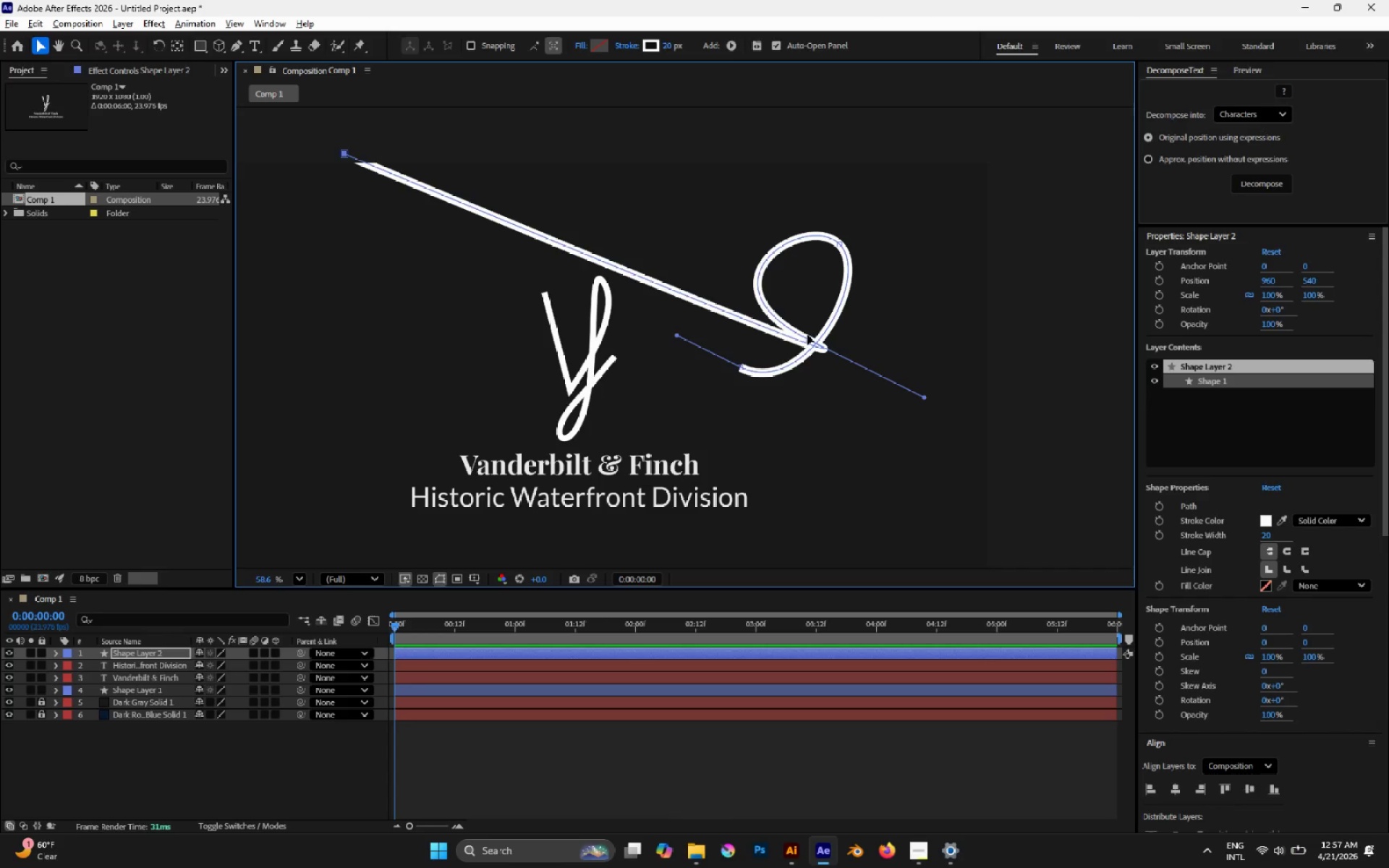 
left_click_drag(start_coordinate=[807, 336], to_coordinate=[503, 314])
 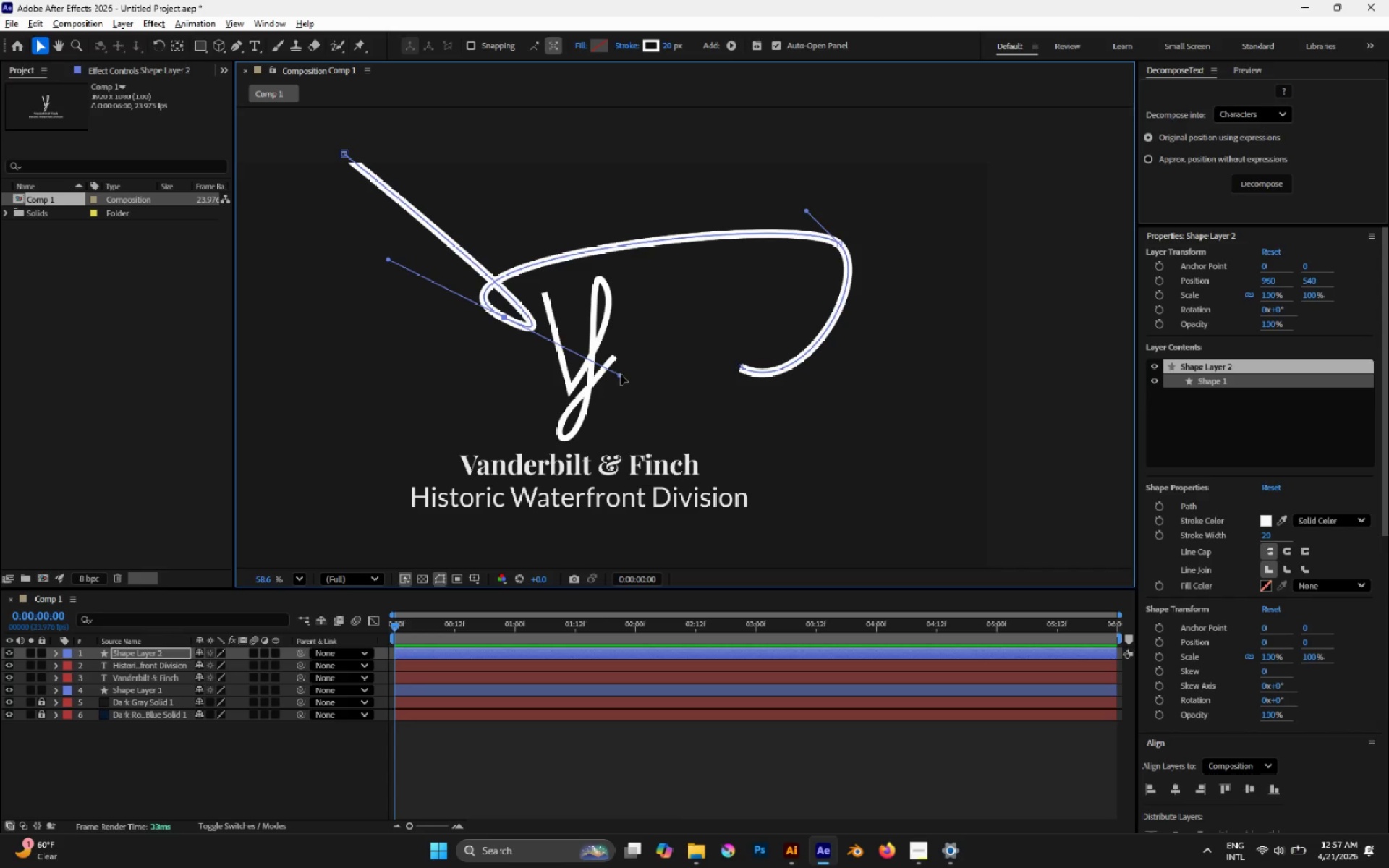 
left_click_drag(start_coordinate=[620, 375], to_coordinate=[372, 287])
 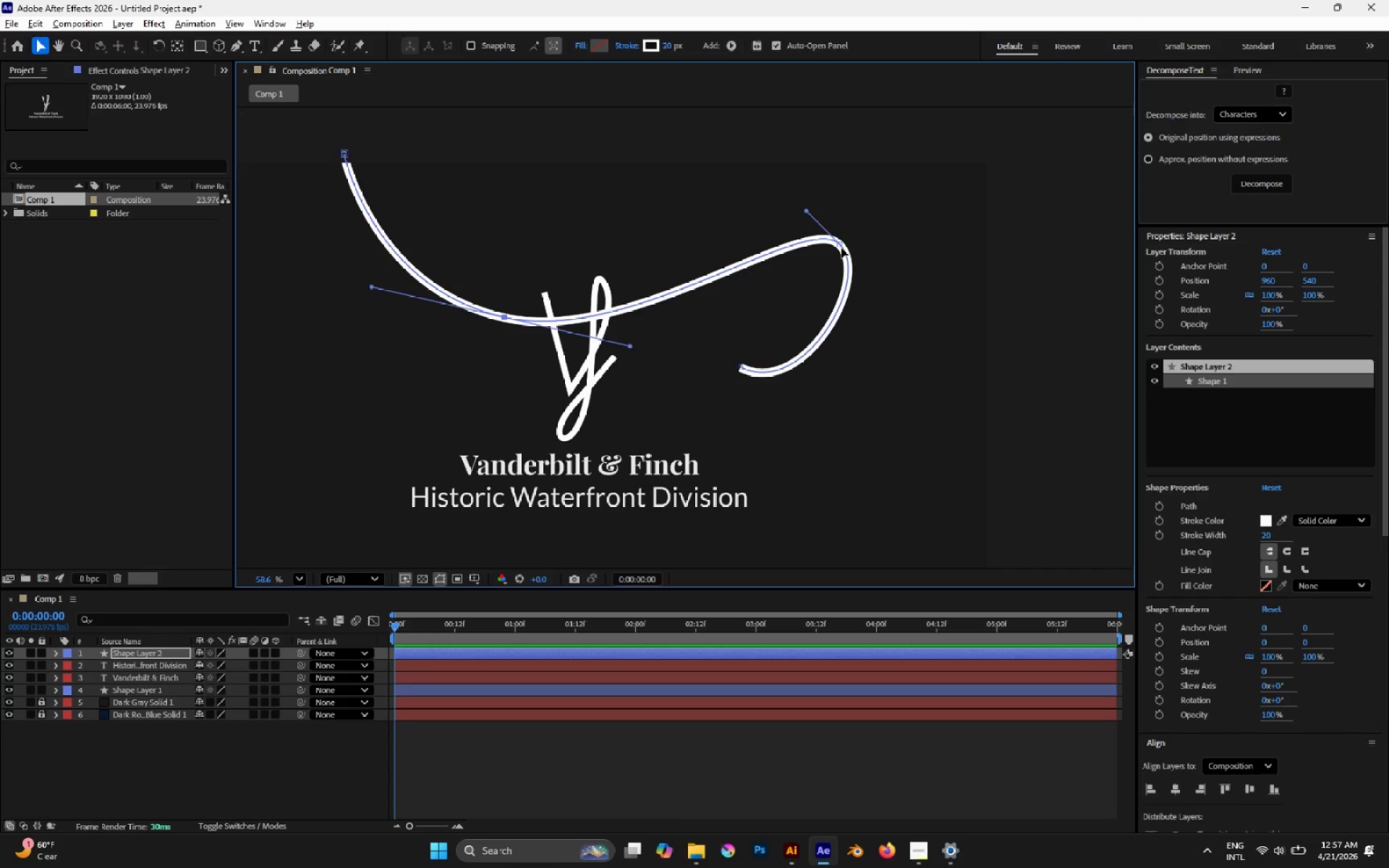 
left_click_drag(start_coordinate=[841, 246], to_coordinate=[465, 239])
 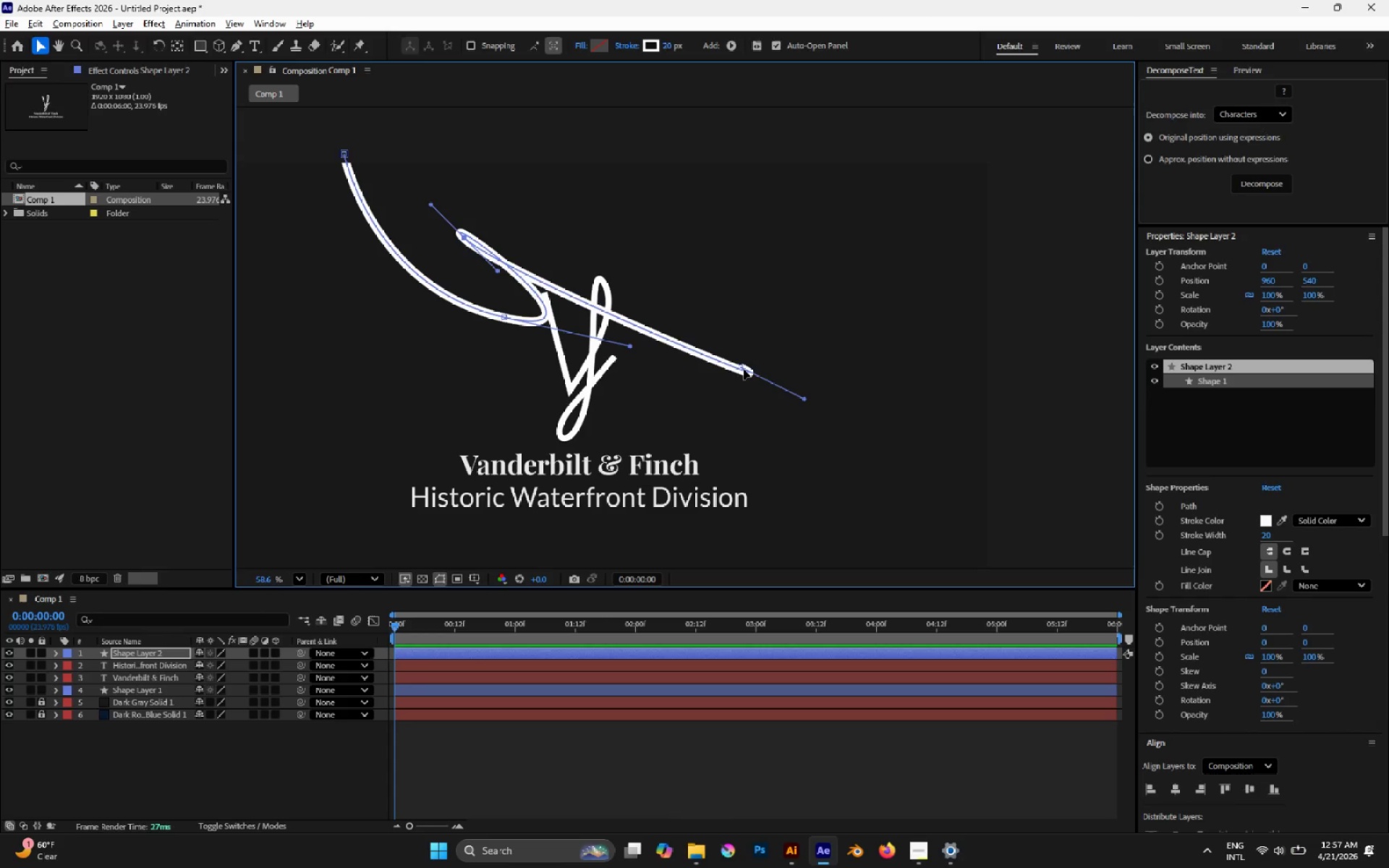 
left_click_drag(start_coordinate=[742, 369], to_coordinate=[417, 359])
 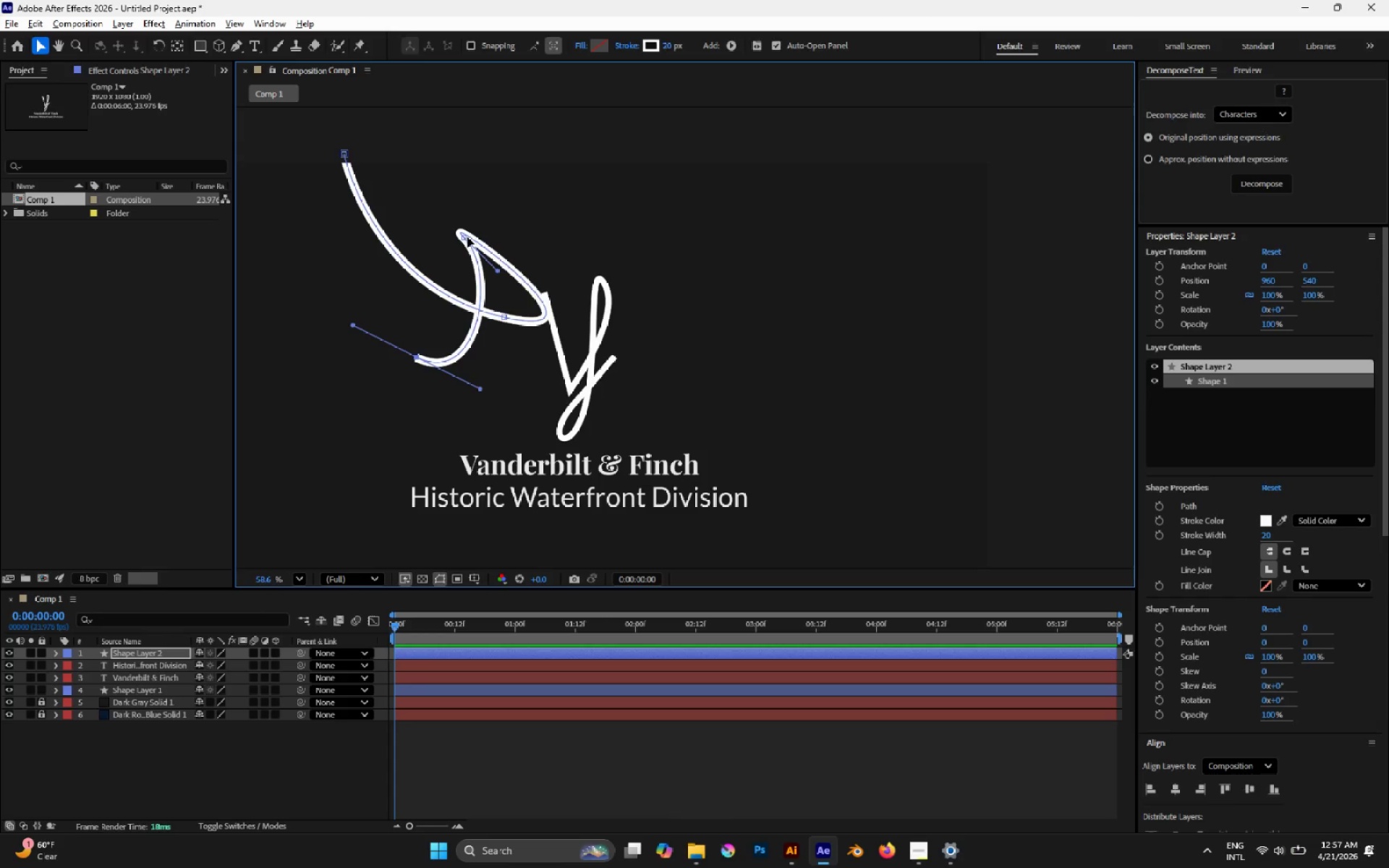 
left_click_drag(start_coordinate=[466, 238], to_coordinate=[353, 268])
 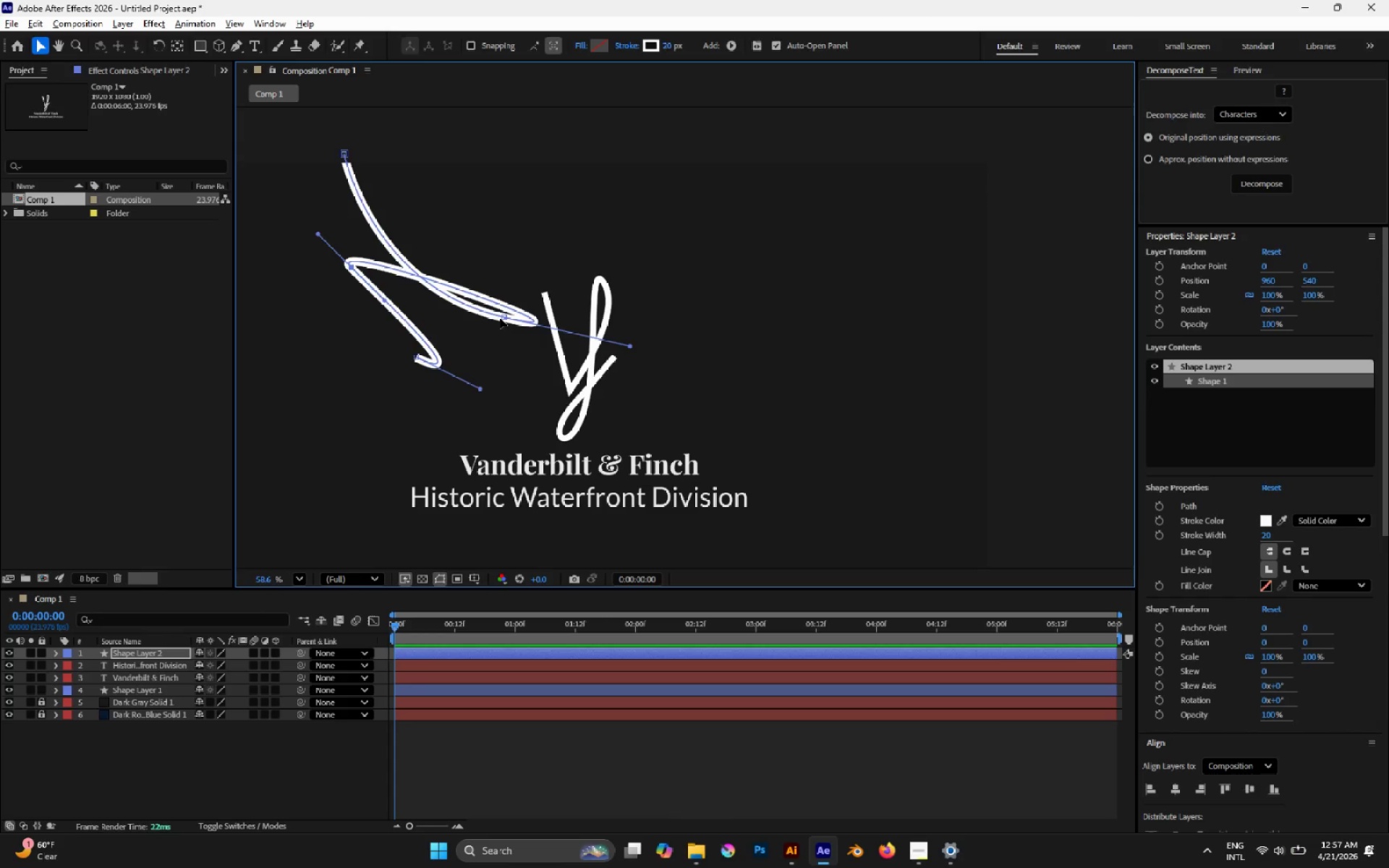 
left_click_drag(start_coordinate=[503, 317], to_coordinate=[412, 291])
 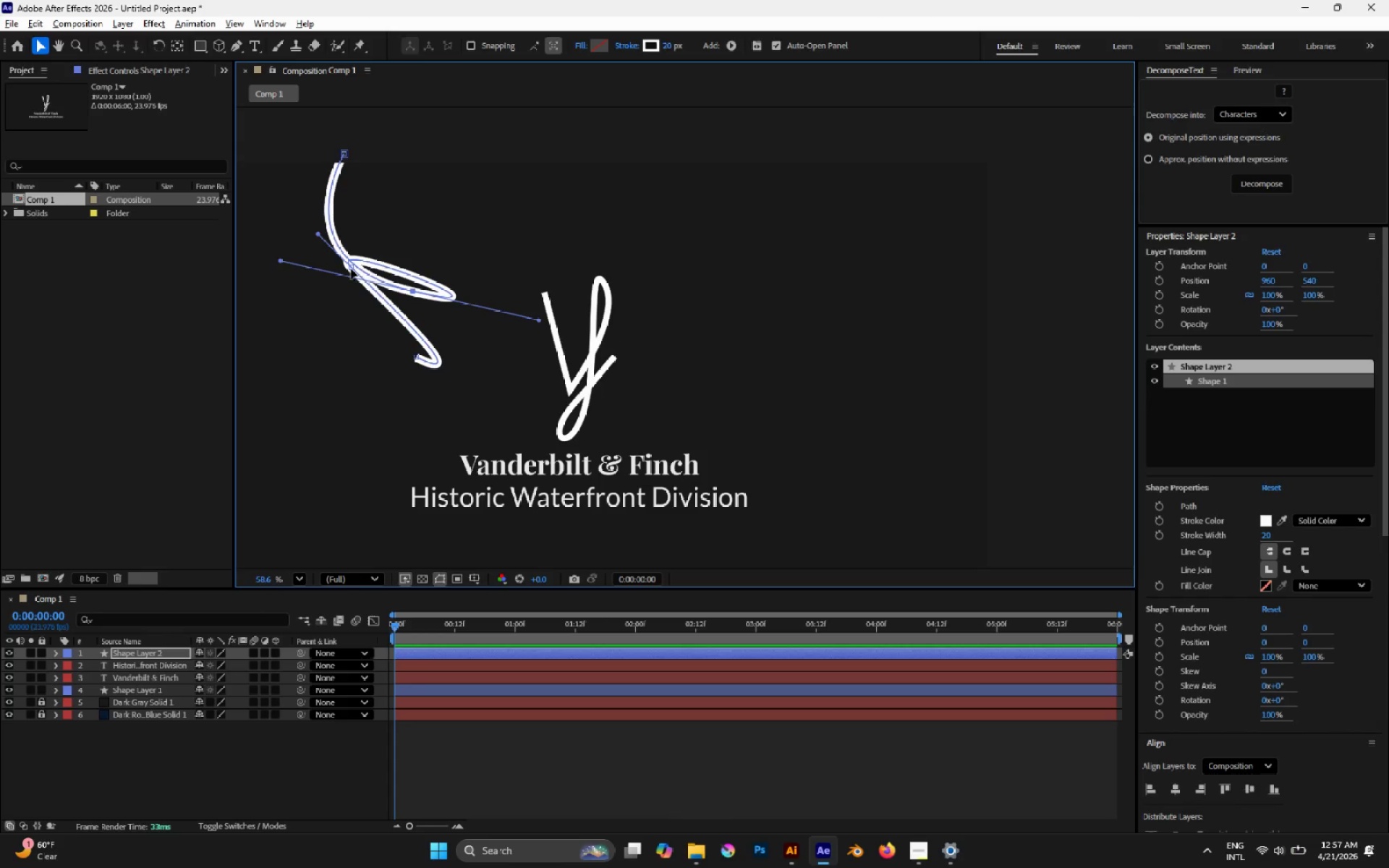 
left_click_drag(start_coordinate=[351, 269], to_coordinate=[370, 263])
 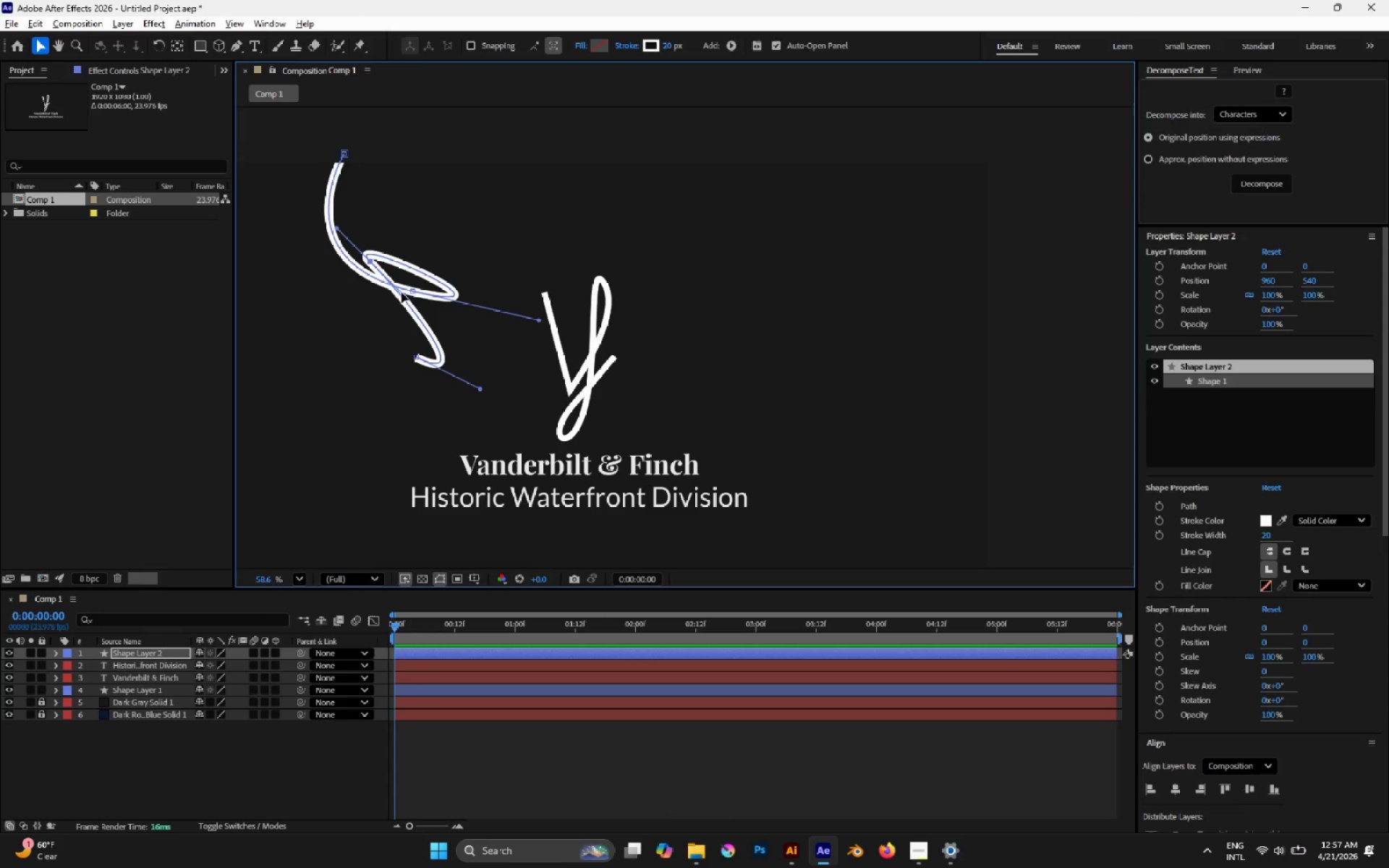 
left_click_drag(start_coordinate=[402, 293], to_coordinate=[351, 315])
 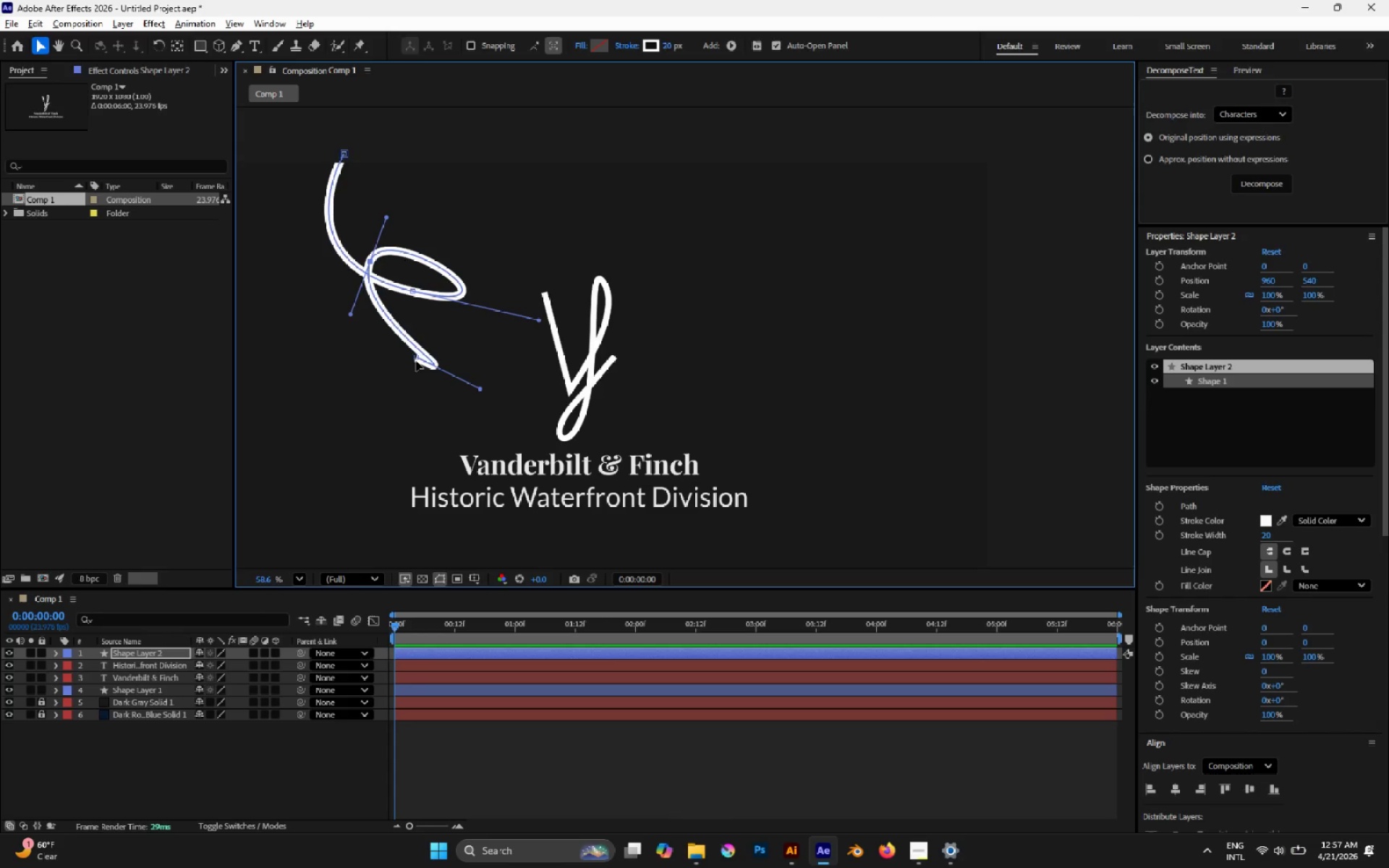 
left_click_drag(start_coordinate=[418, 358], to_coordinate=[519, 271])
 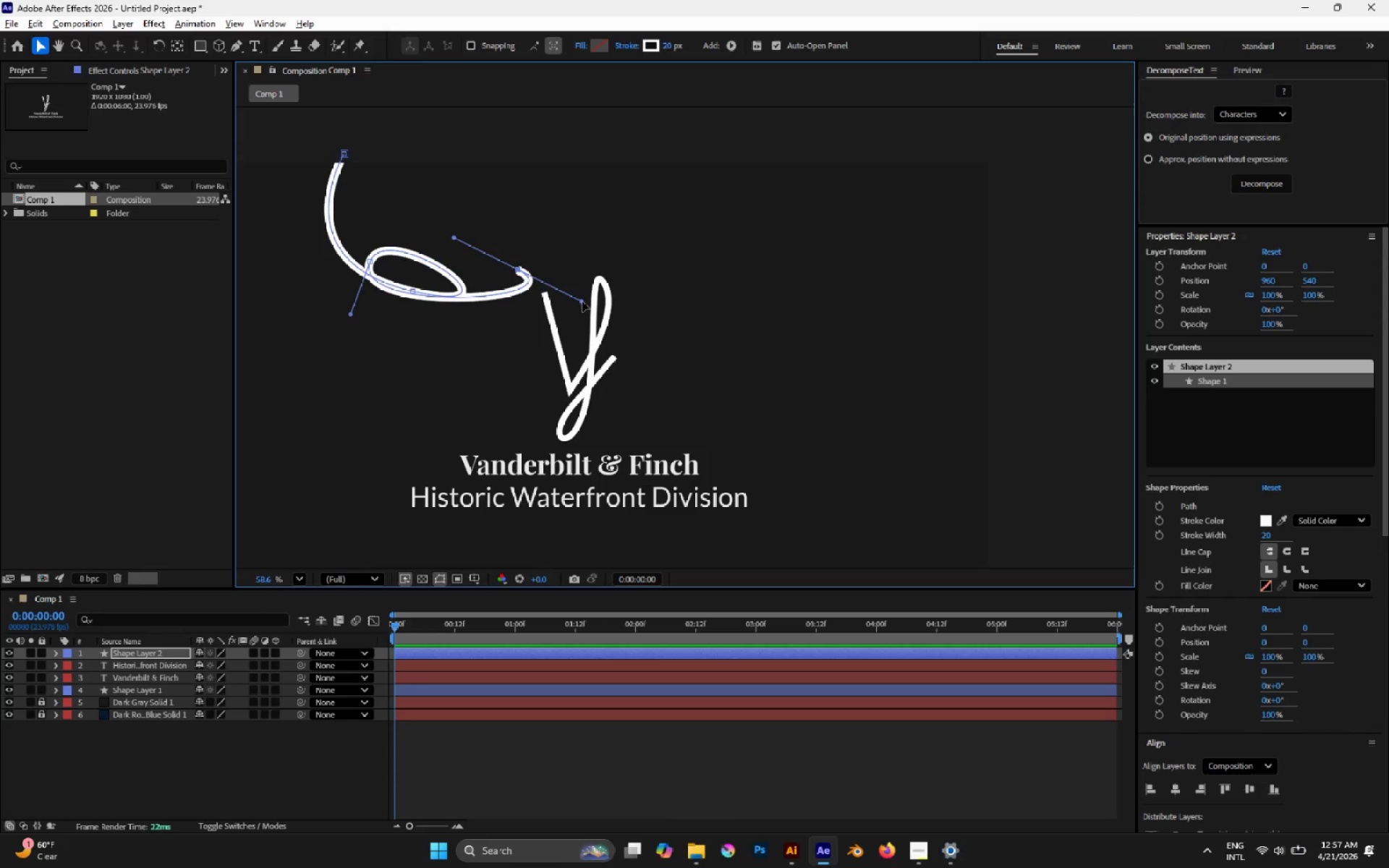 
left_click_drag(start_coordinate=[582, 302], to_coordinate=[481, 221])
 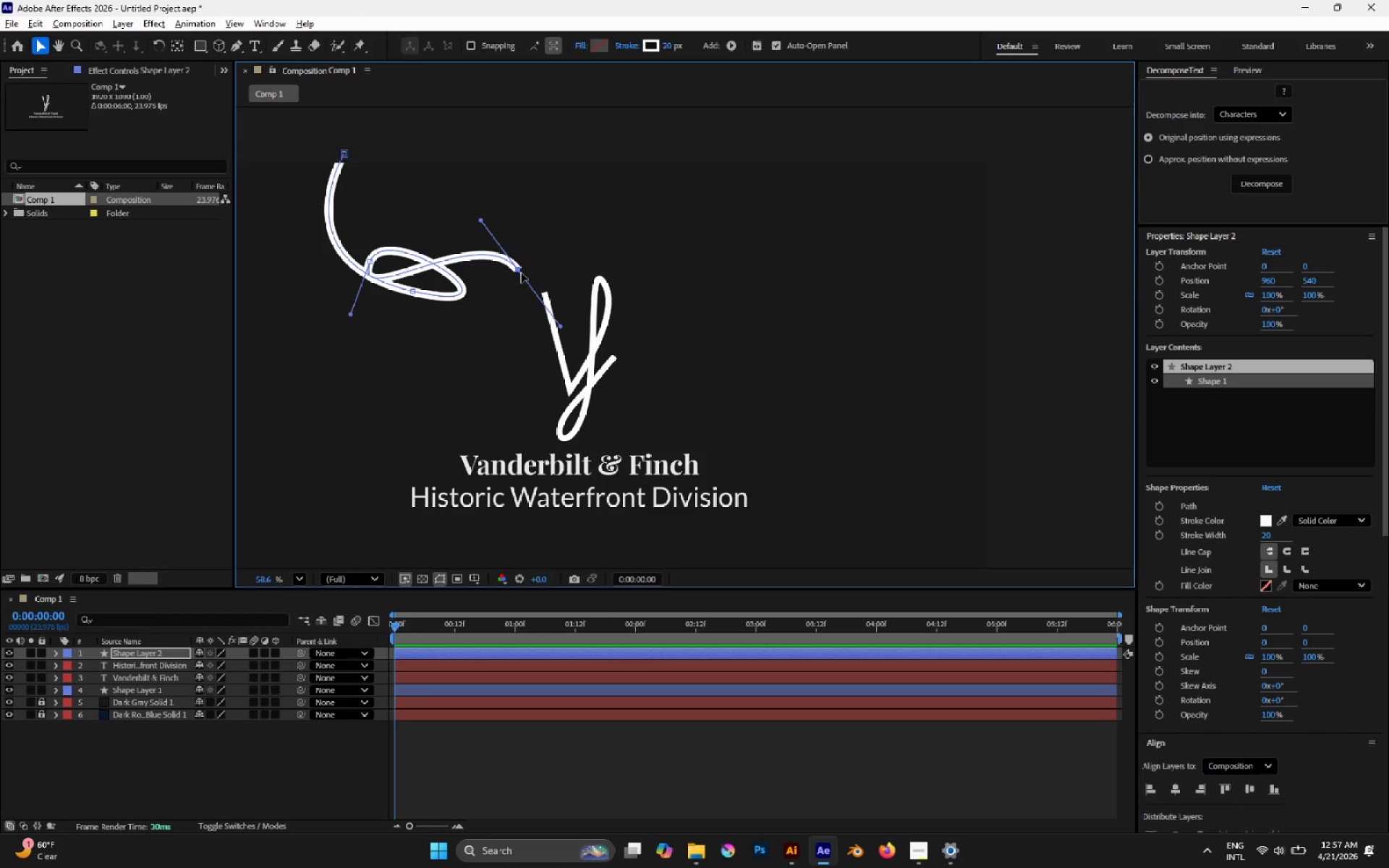 
left_click_drag(start_coordinate=[519, 271], to_coordinate=[536, 277])
 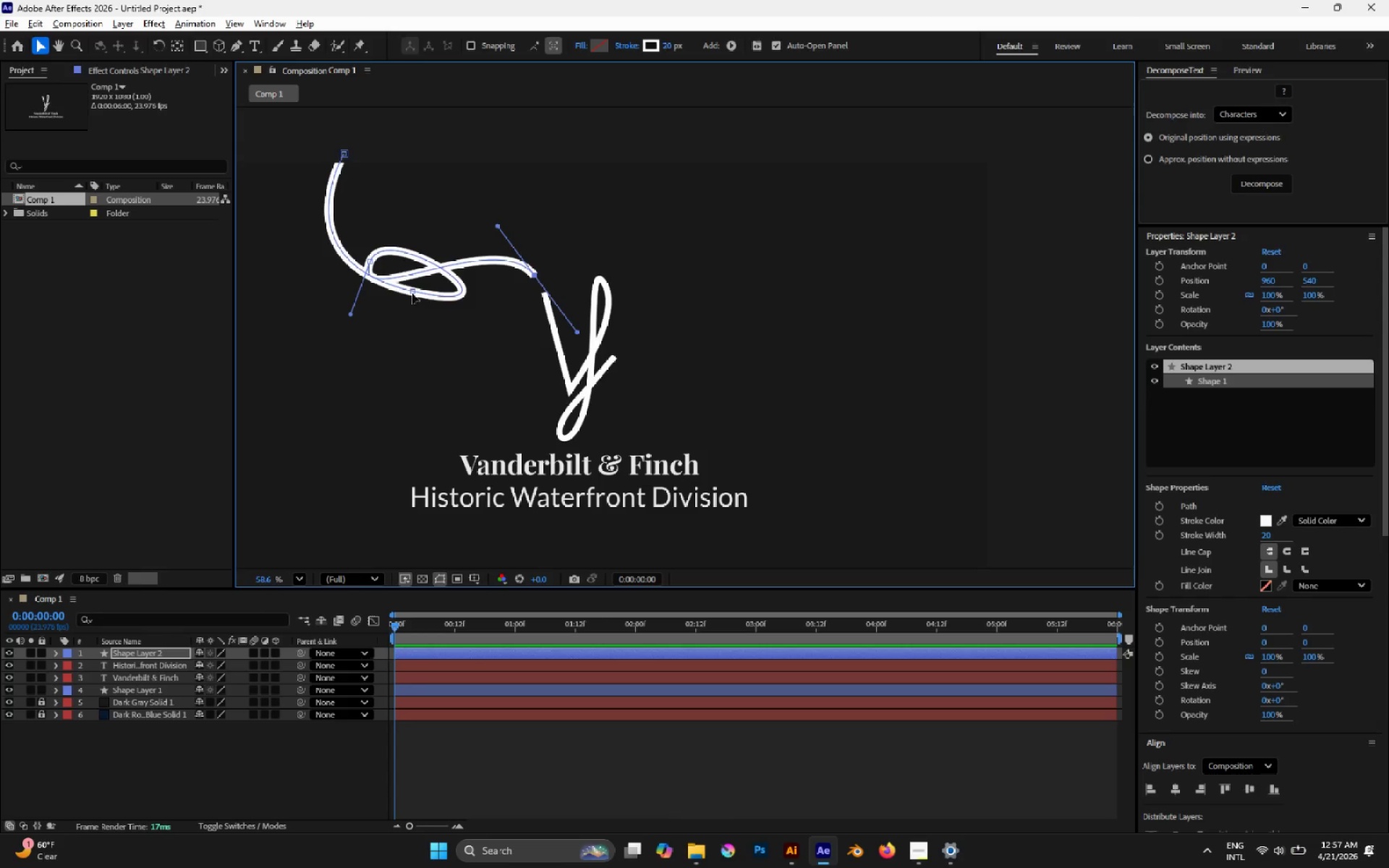 
left_click_drag(start_coordinate=[412, 291], to_coordinate=[377, 308])
 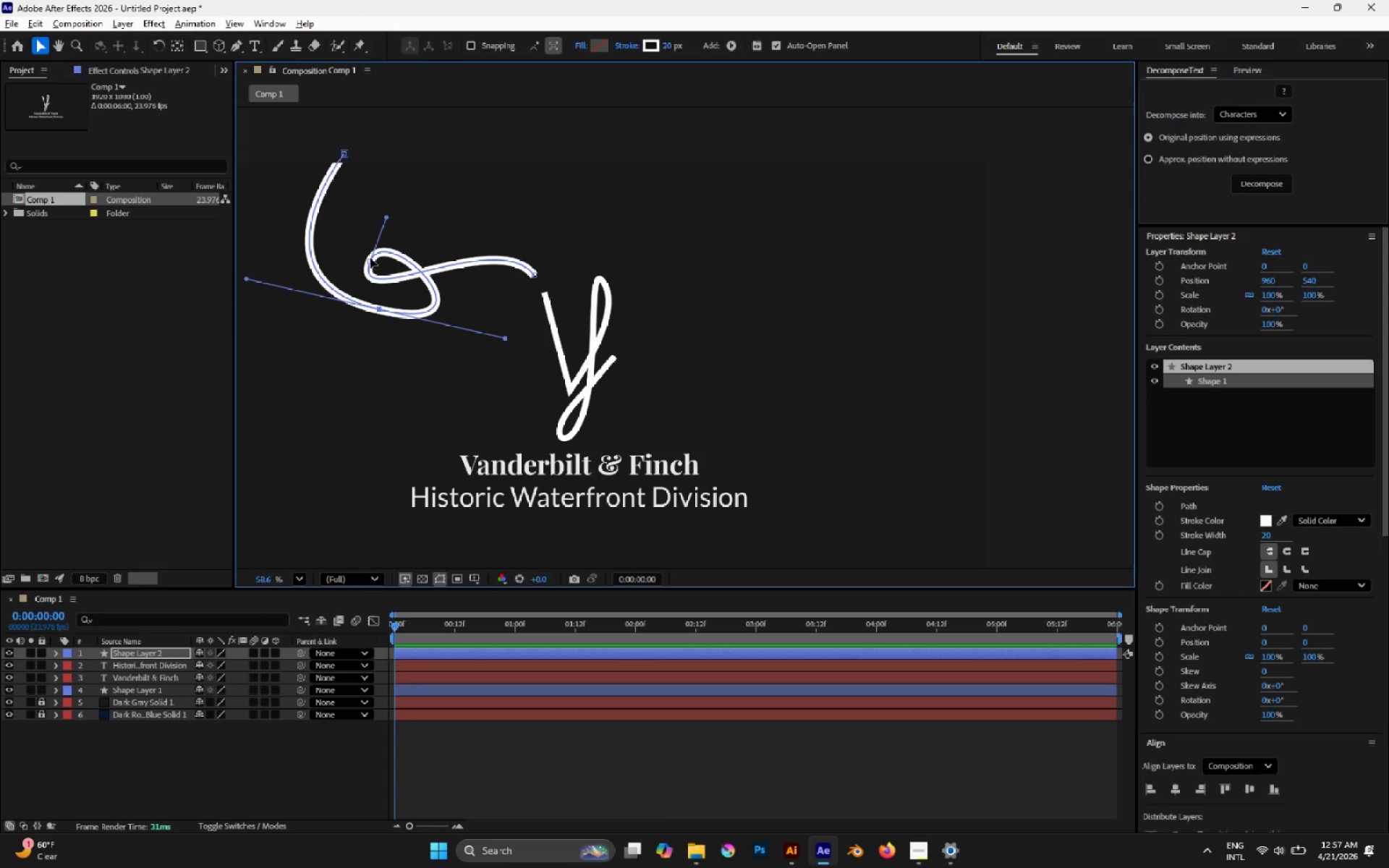 
left_click([370, 264])
 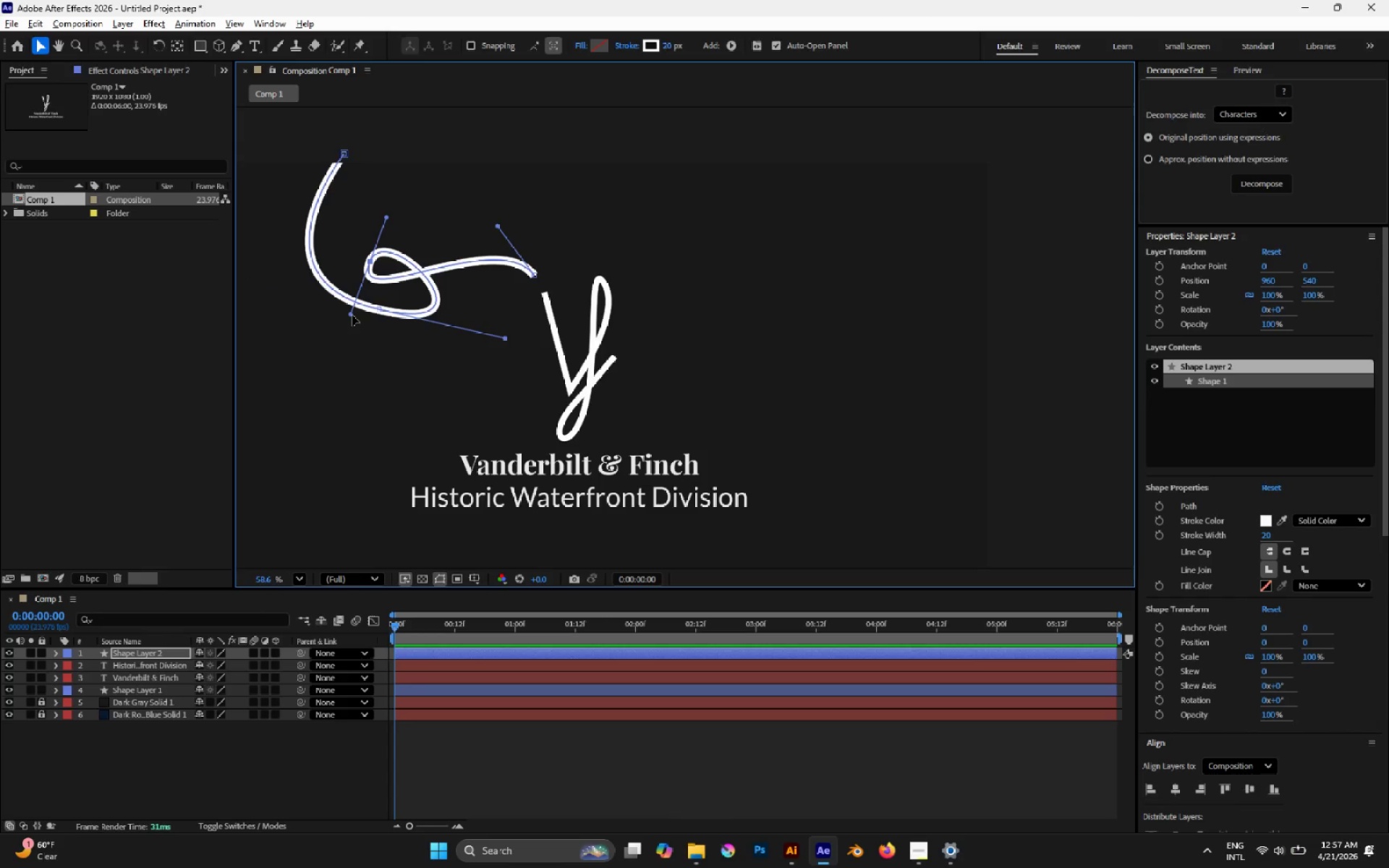 
left_click_drag(start_coordinate=[352, 315], to_coordinate=[337, 358])
 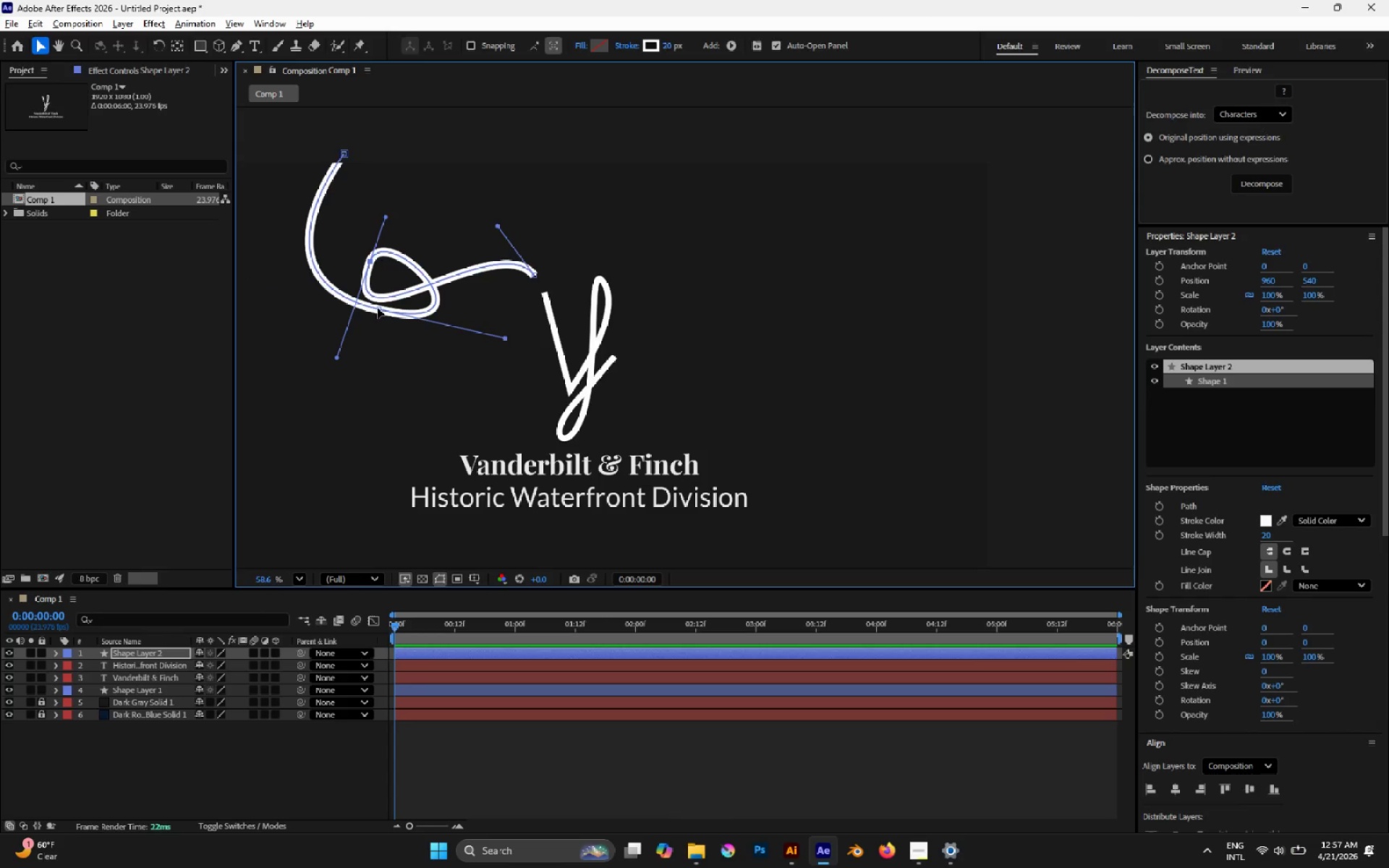 
left_click_drag(start_coordinate=[378, 308], to_coordinate=[360, 326])
 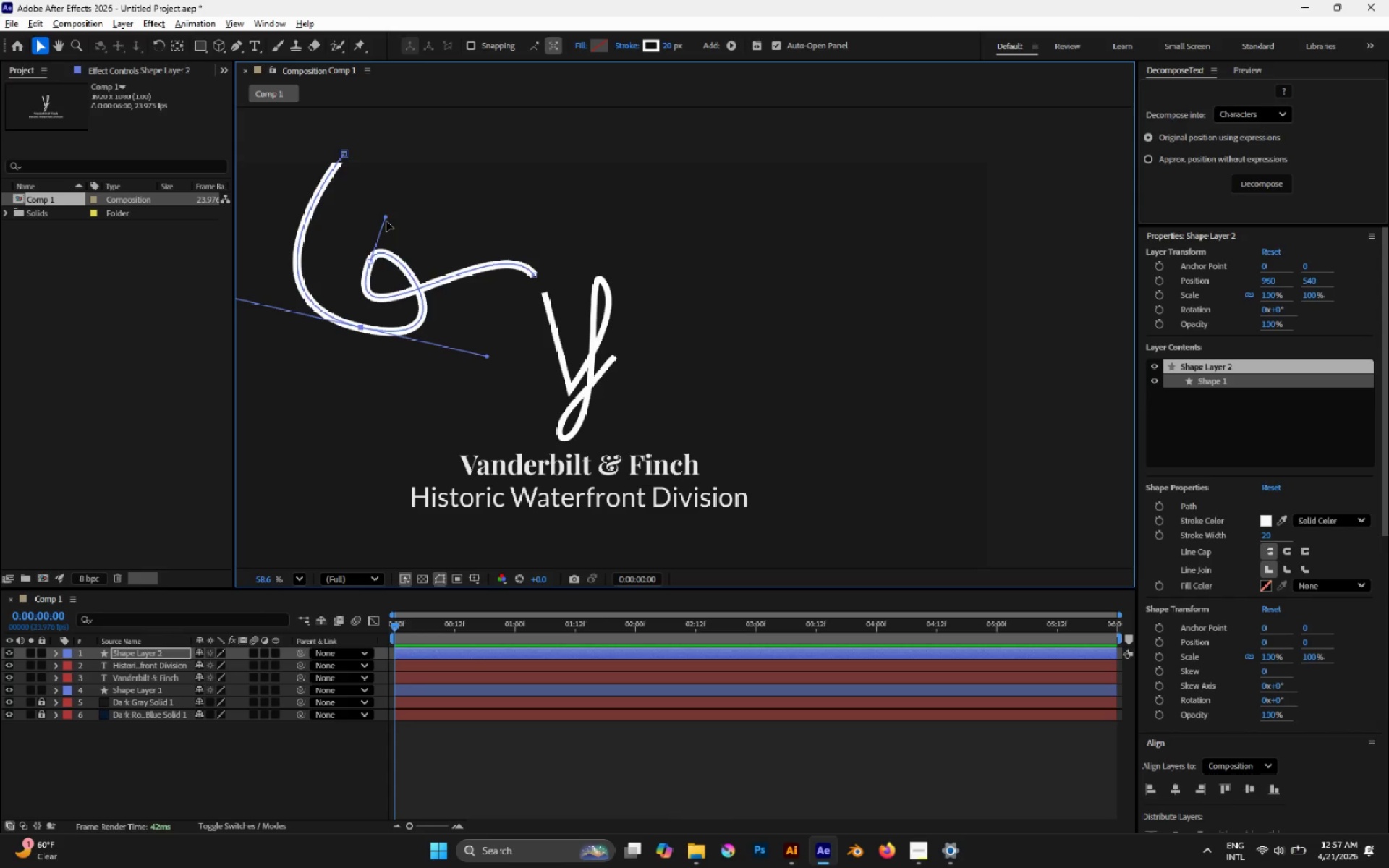 
left_click_drag(start_coordinate=[386, 219], to_coordinate=[354, 308])
 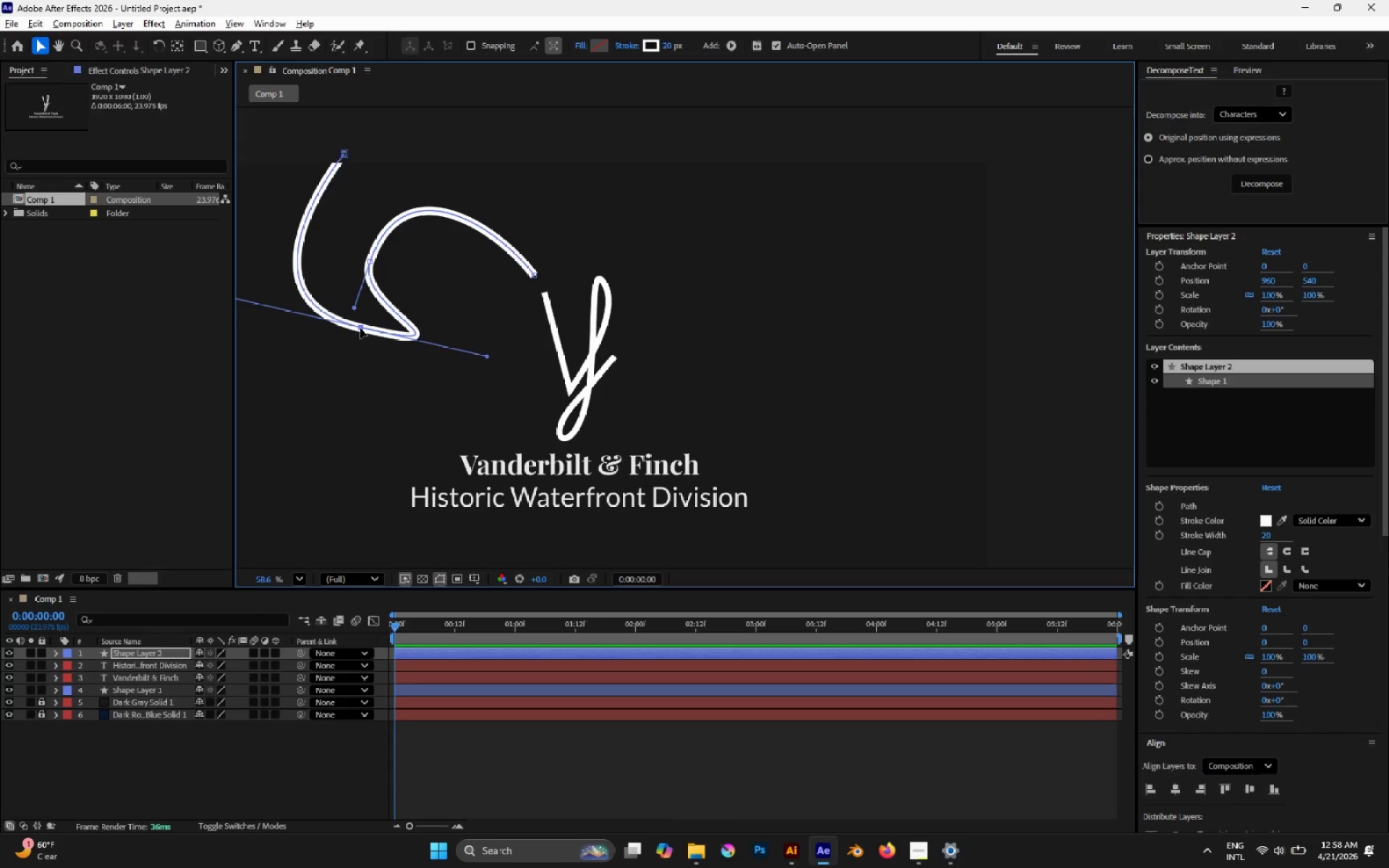 
left_click_drag(start_coordinate=[360, 328], to_coordinate=[396, 340])
 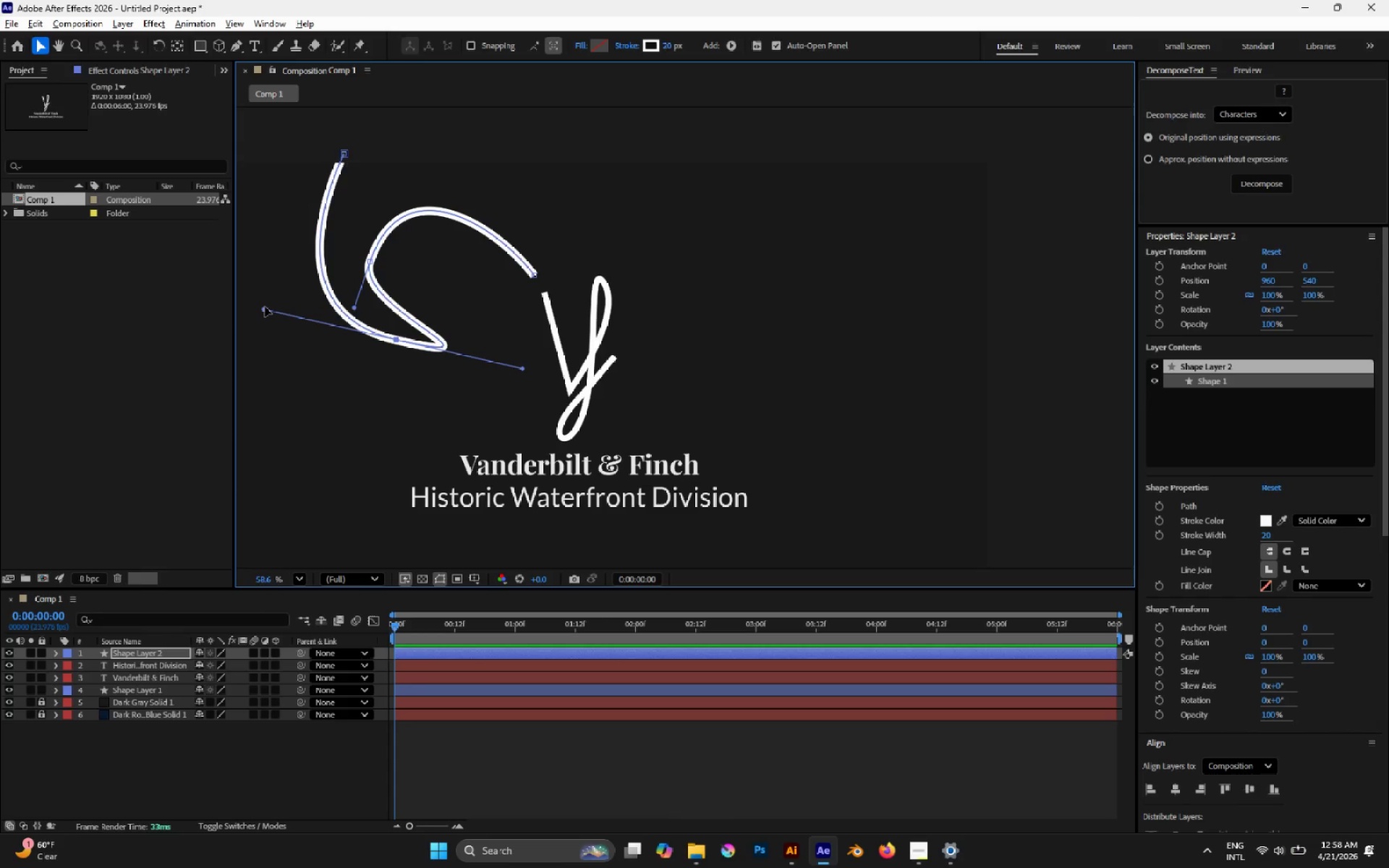 
left_click_drag(start_coordinate=[265, 308], to_coordinate=[326, 402])
 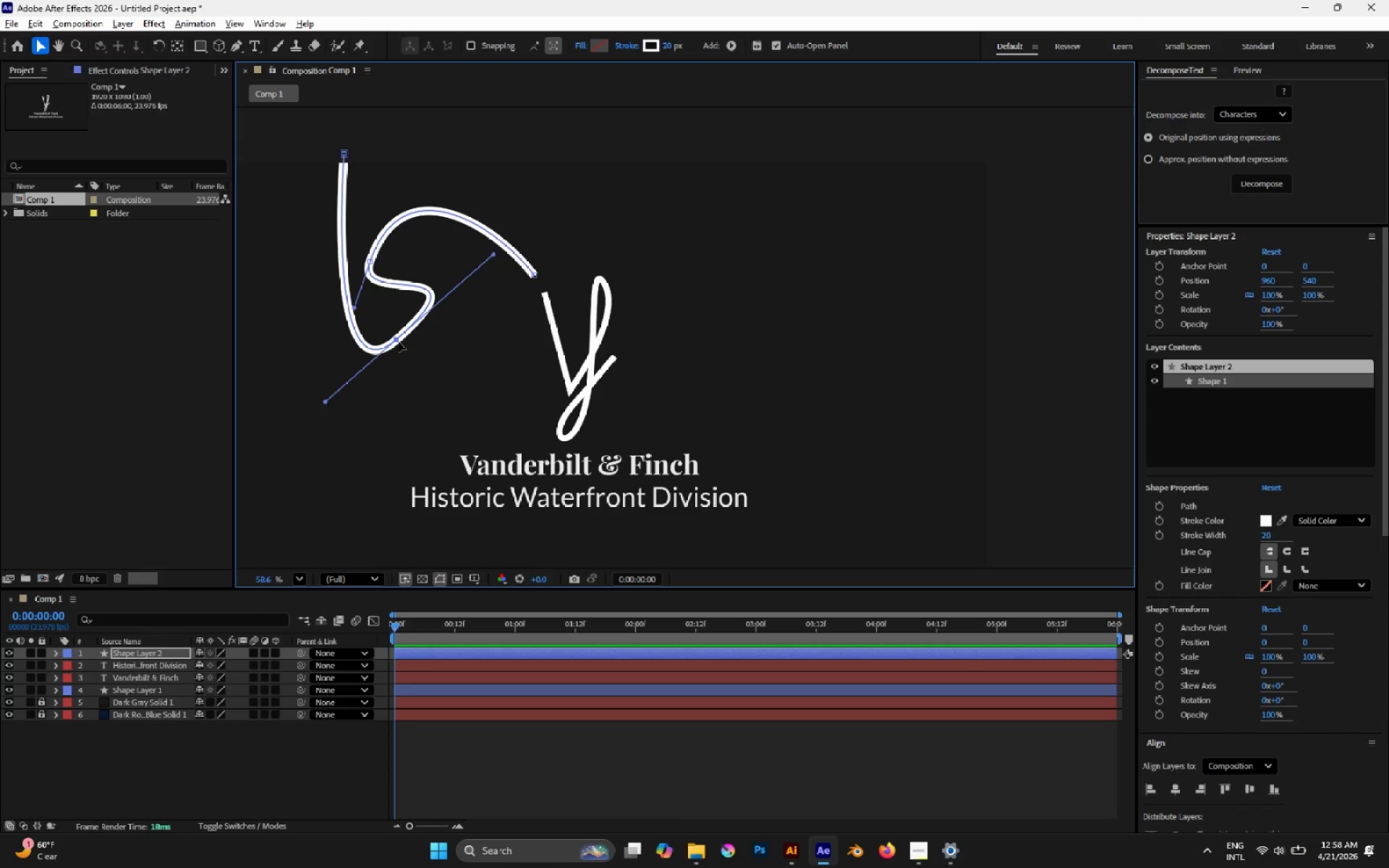 
left_click_drag(start_coordinate=[394, 340], to_coordinate=[401, 352])
 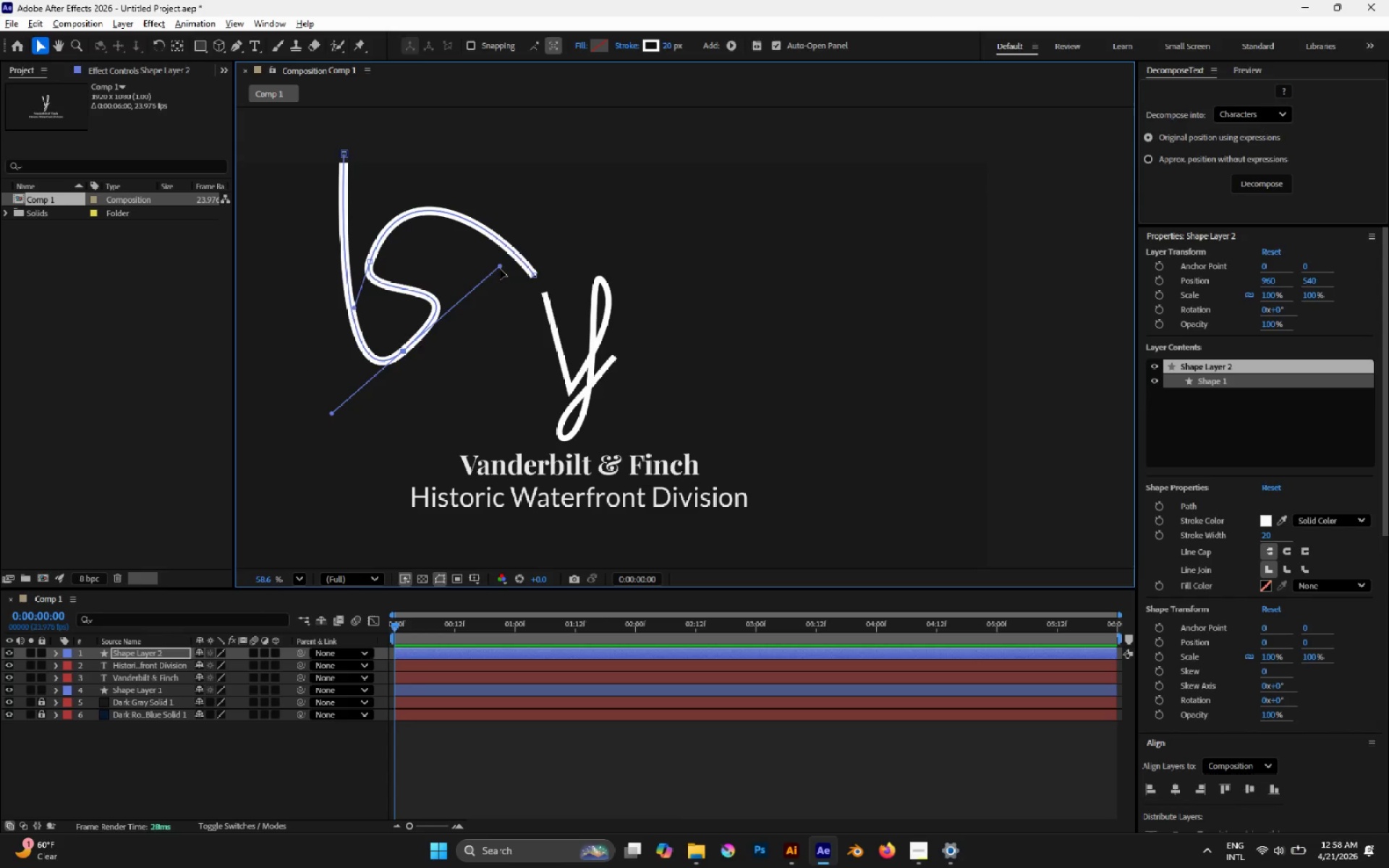 
left_click_drag(start_coordinate=[501, 265], to_coordinate=[477, 323])
 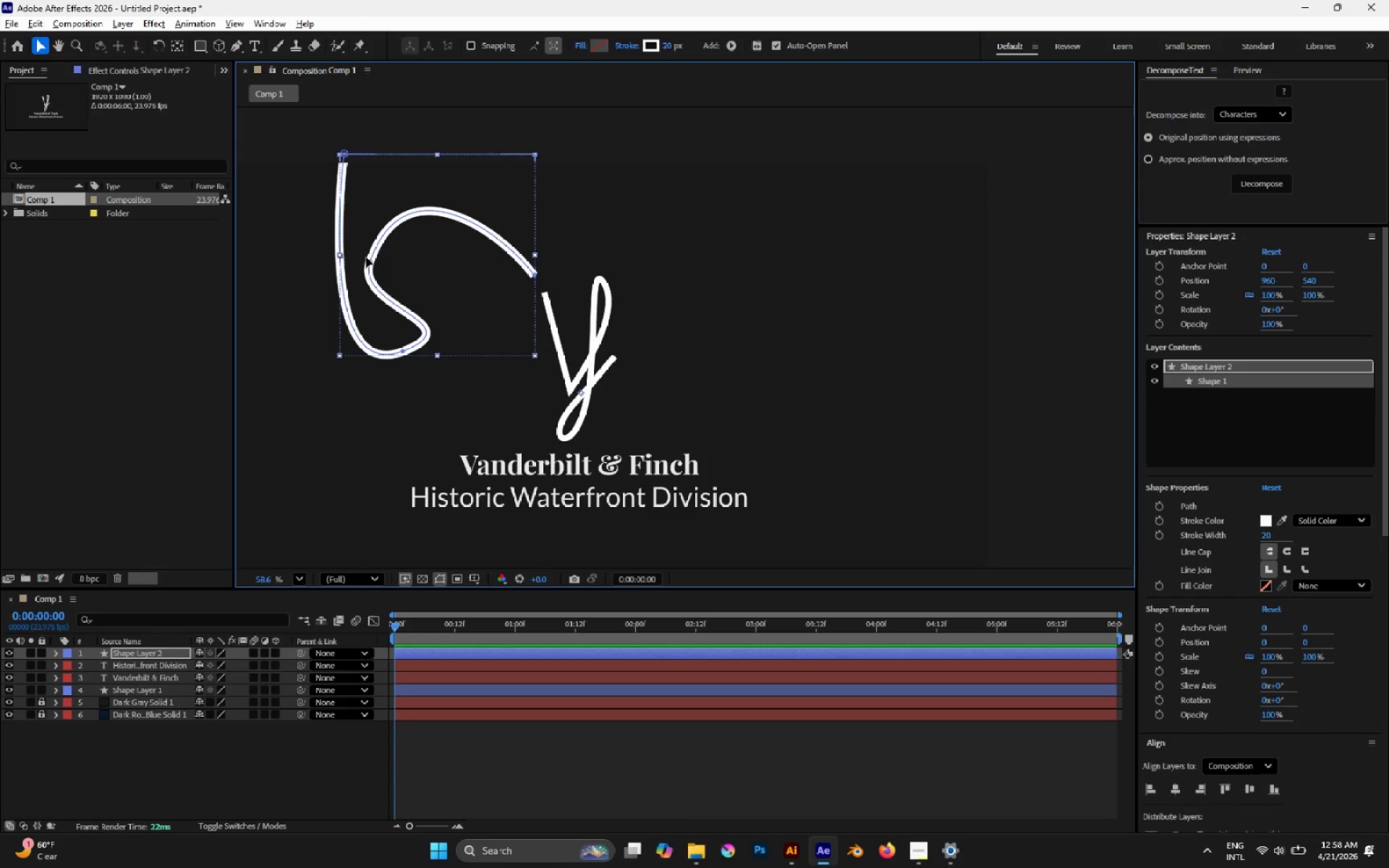 
left_click([370, 263])
 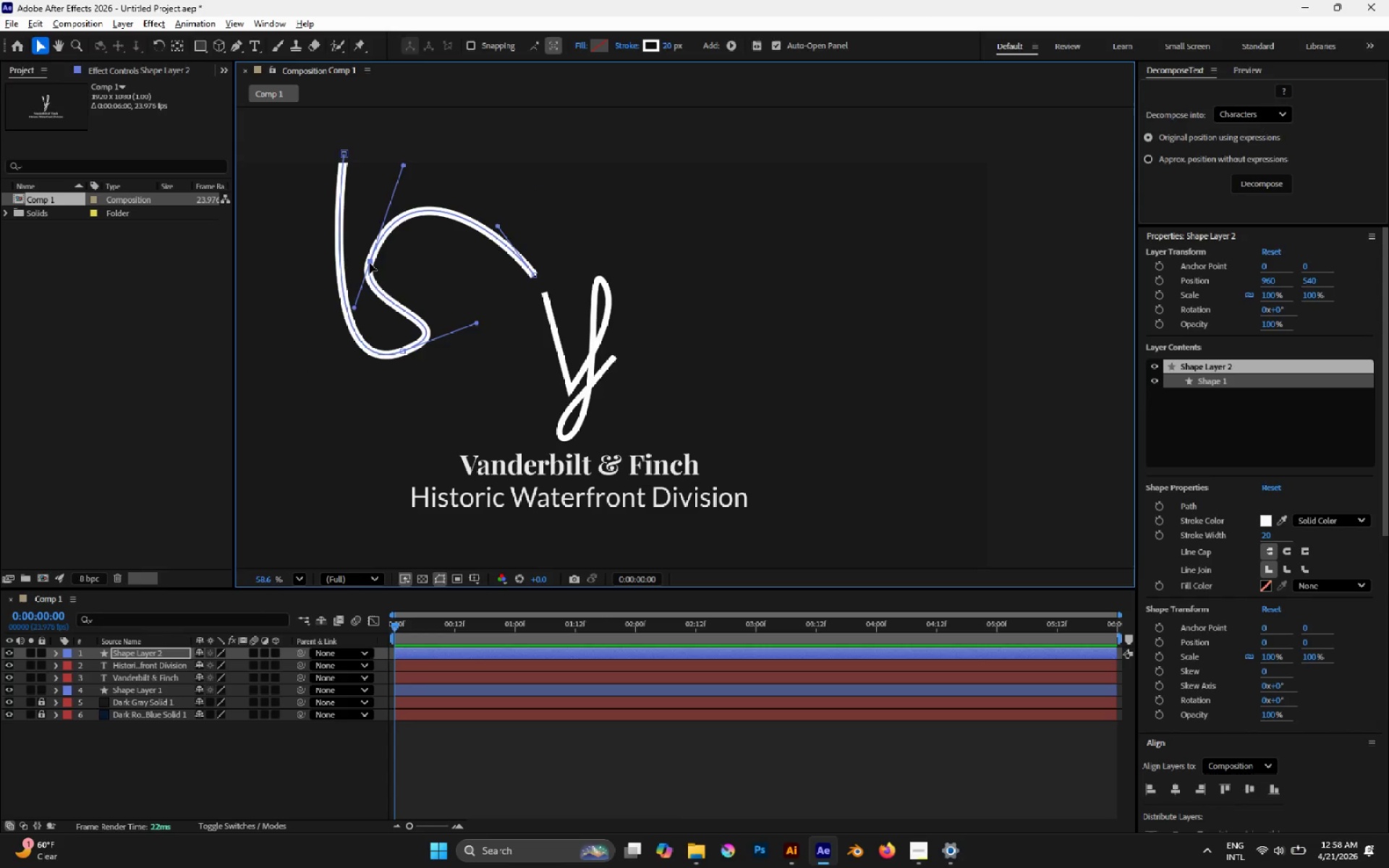 
left_click_drag(start_coordinate=[370, 263], to_coordinate=[321, 309])
 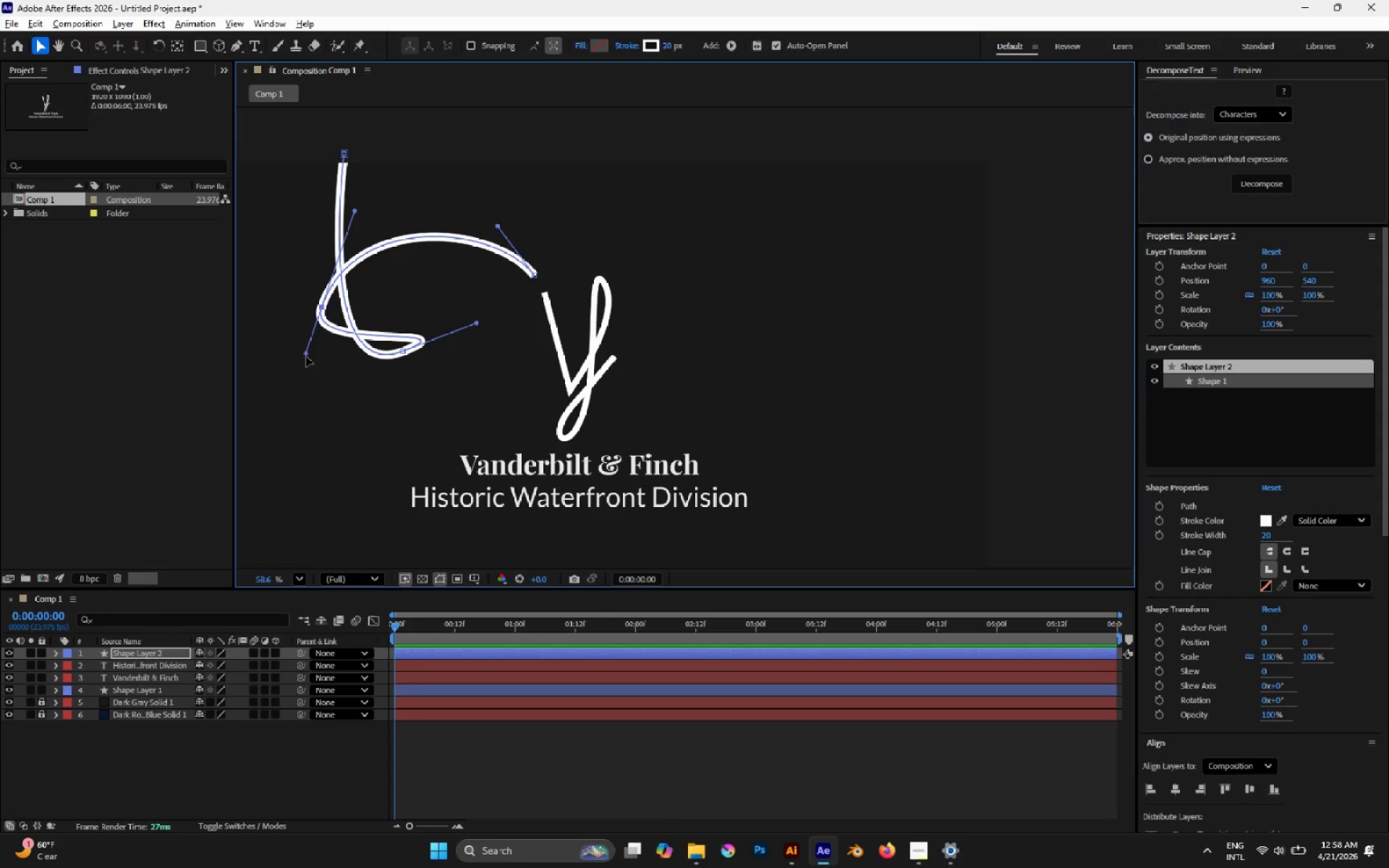 
left_click_drag(start_coordinate=[305, 354], to_coordinate=[344, 234])
 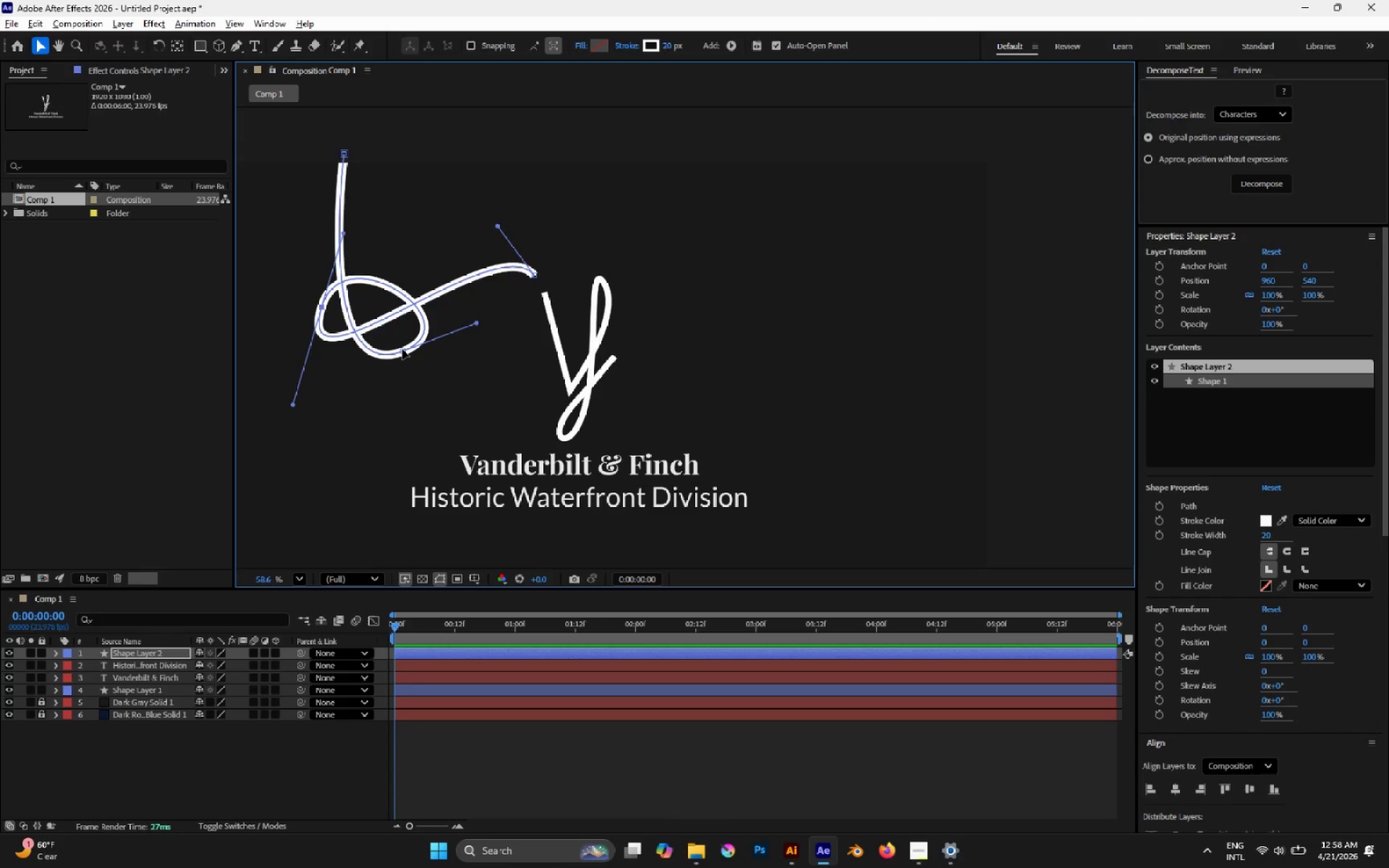 
left_click_drag(start_coordinate=[402, 349], to_coordinate=[362, 365])
 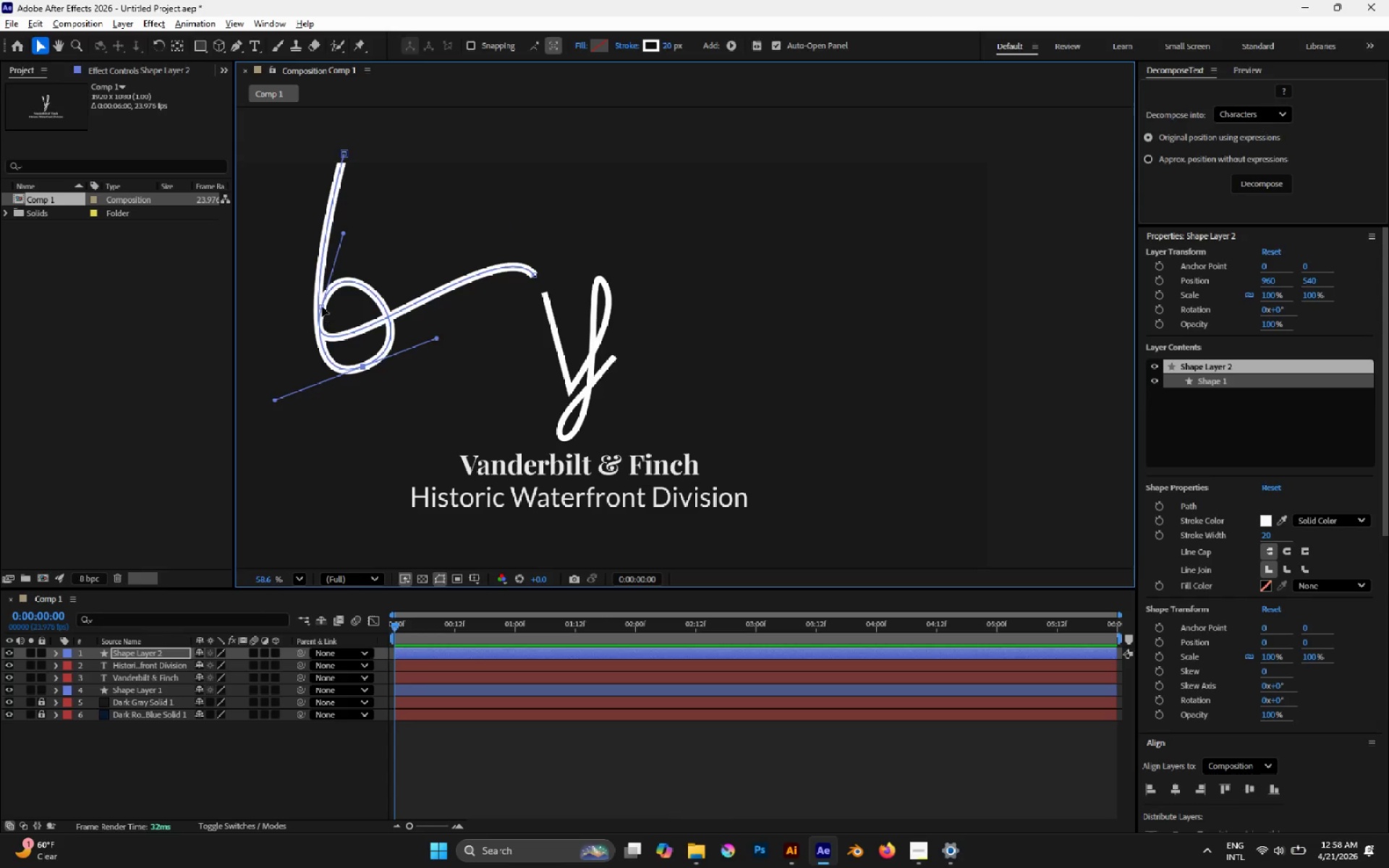 
left_click_drag(start_coordinate=[319, 305], to_coordinate=[373, 271])
 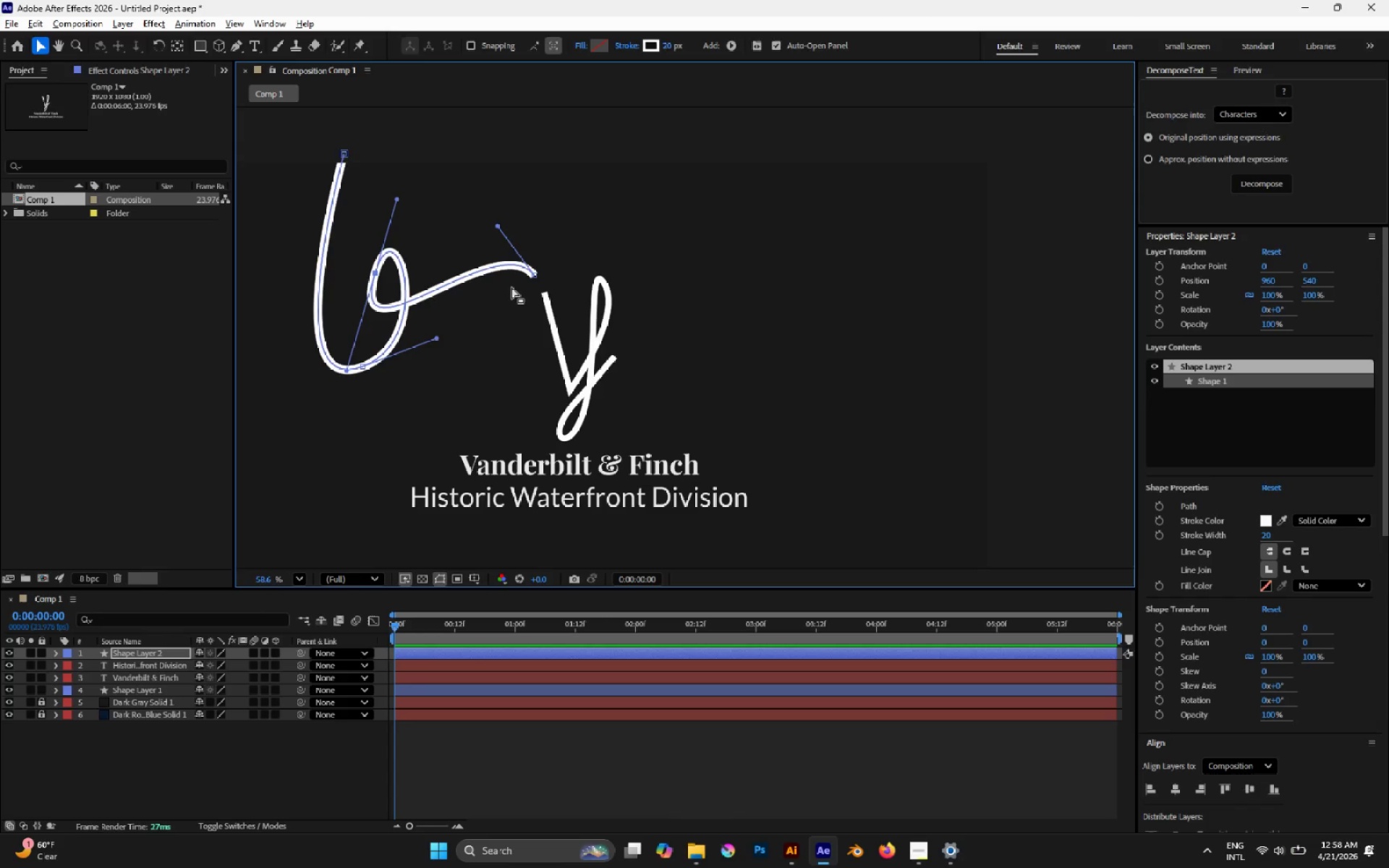 
wait(8.06)
 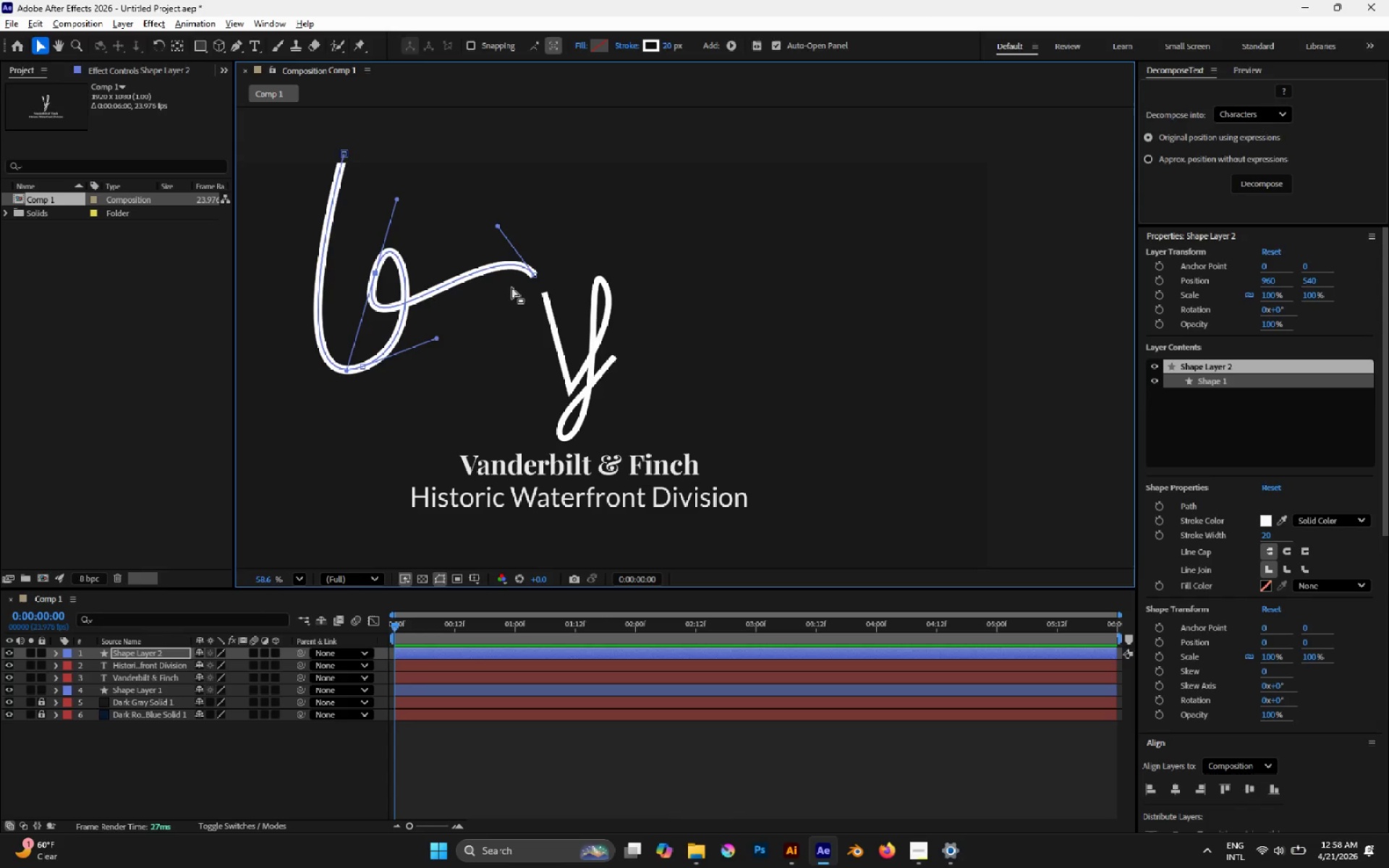 
left_click_drag(start_coordinate=[496, 230], to_coordinate=[499, 219])
 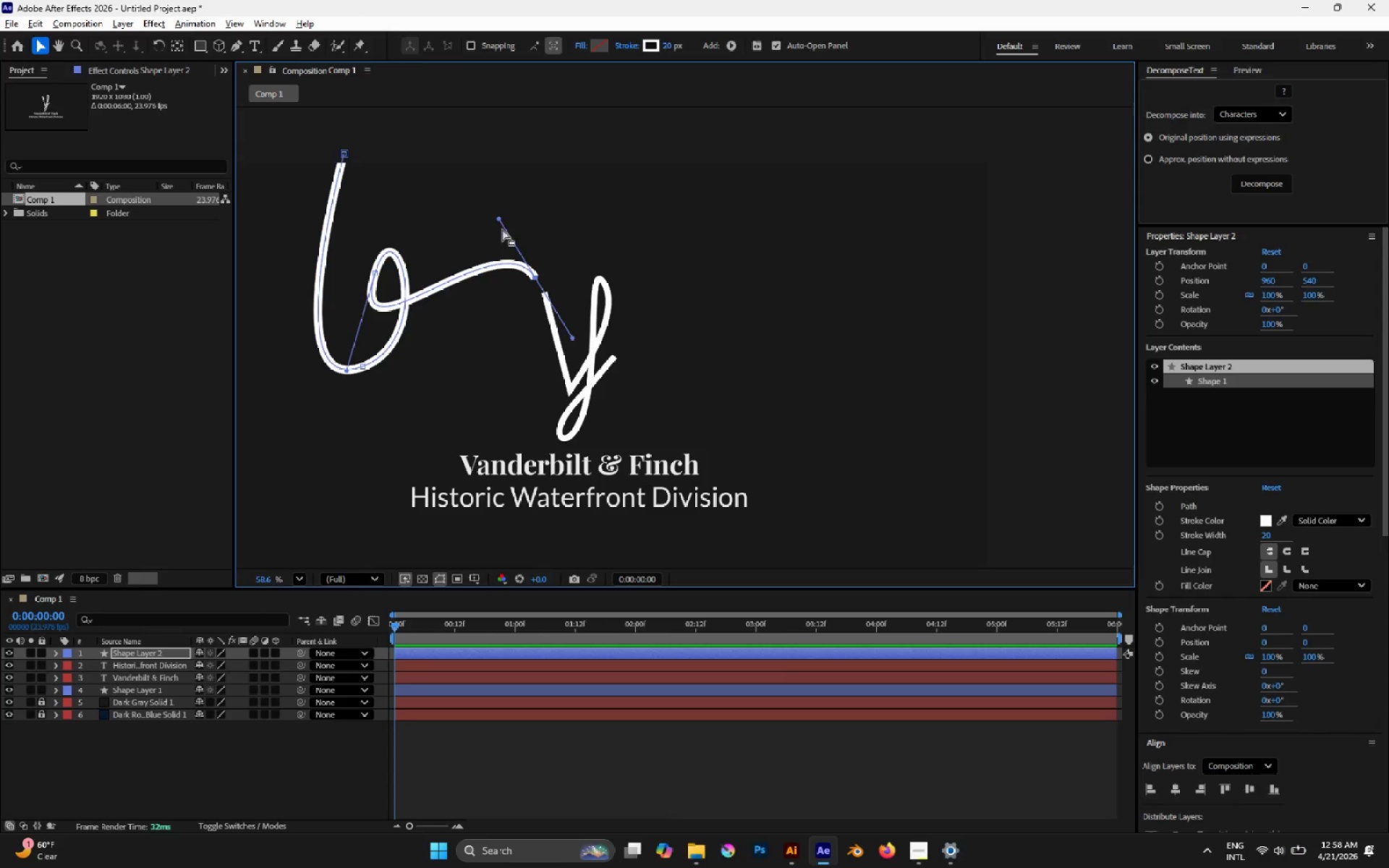 
wait(5.58)
 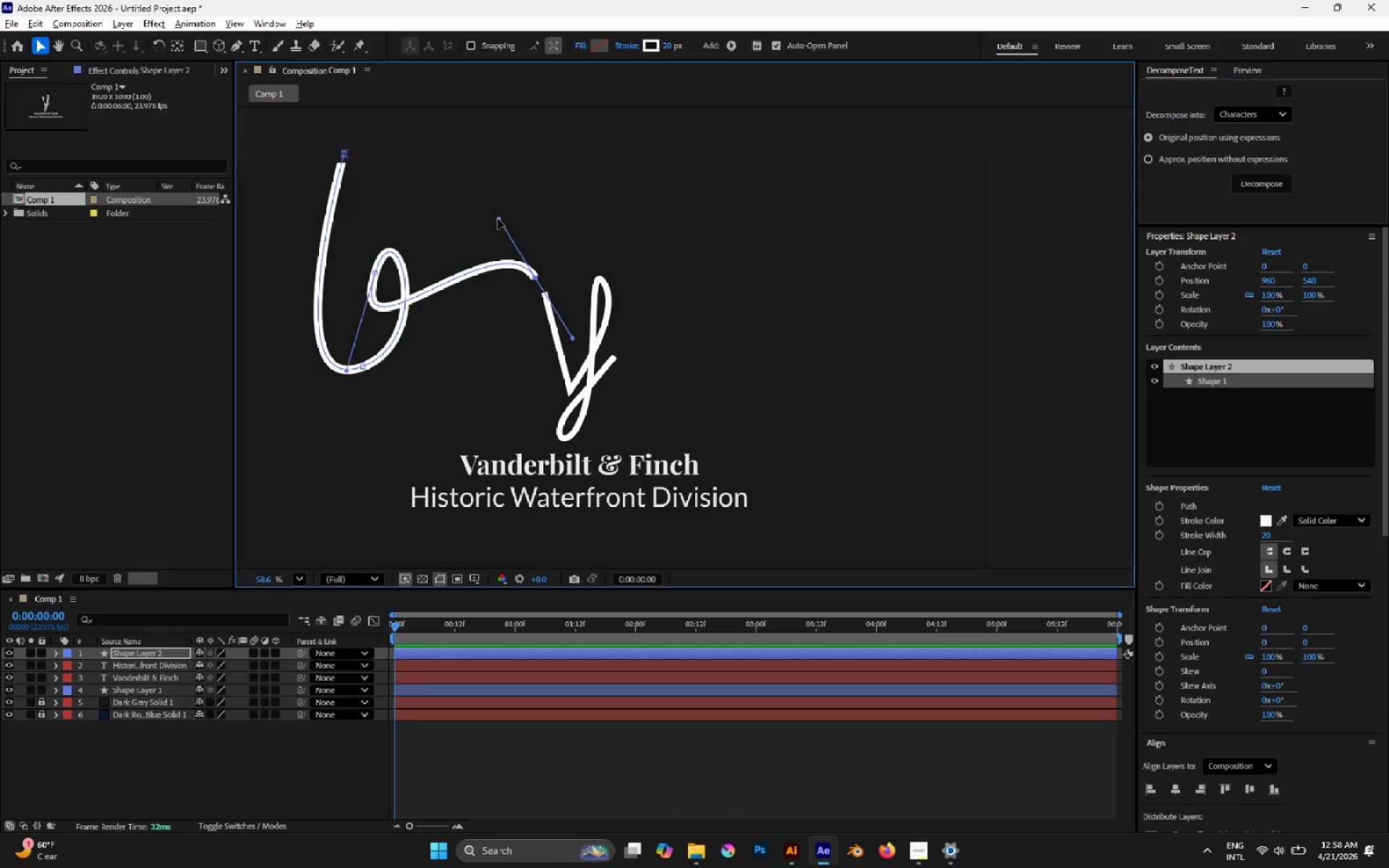 
left_click([376, 270])
 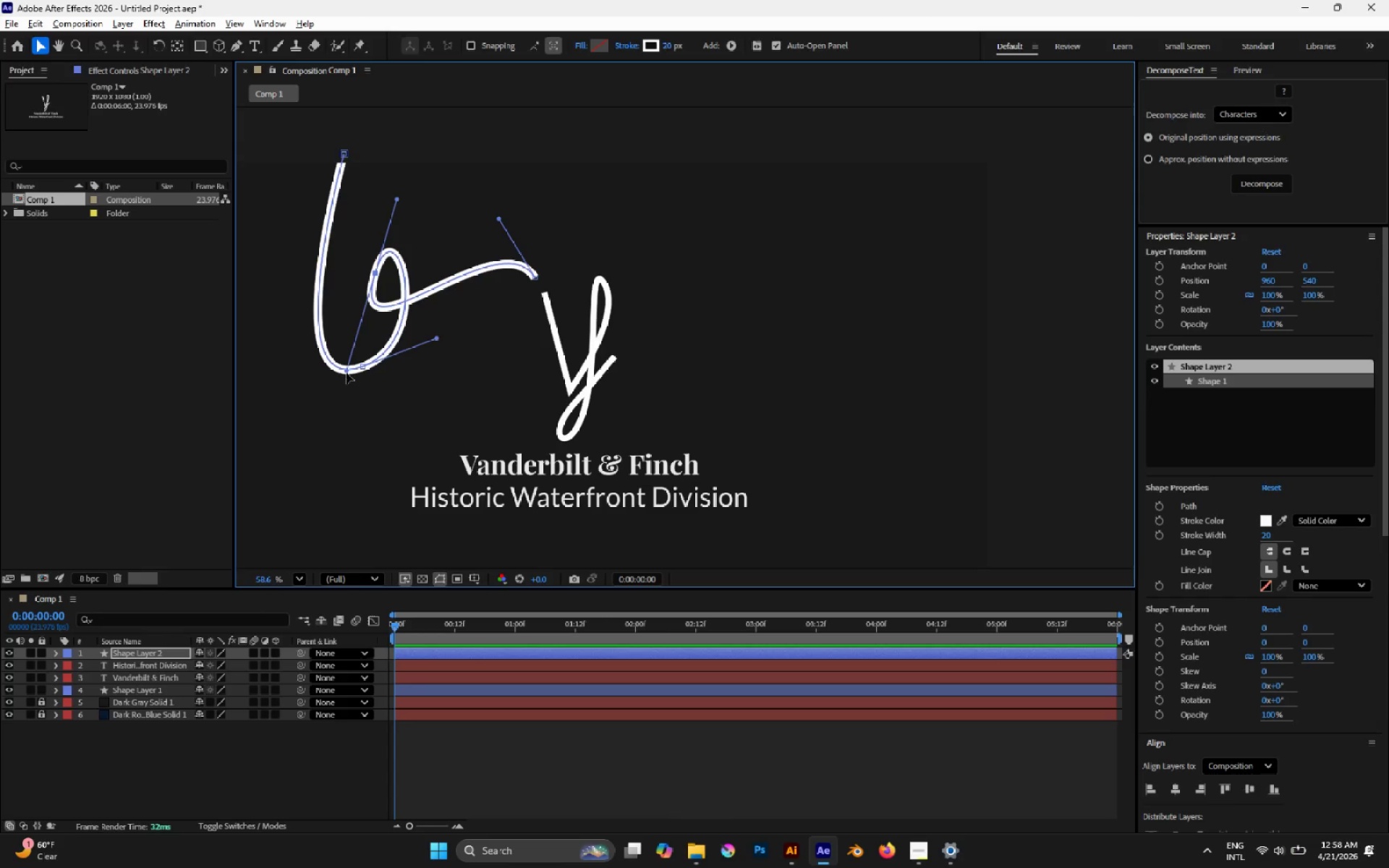 
left_click_drag(start_coordinate=[347, 372], to_coordinate=[337, 364])
 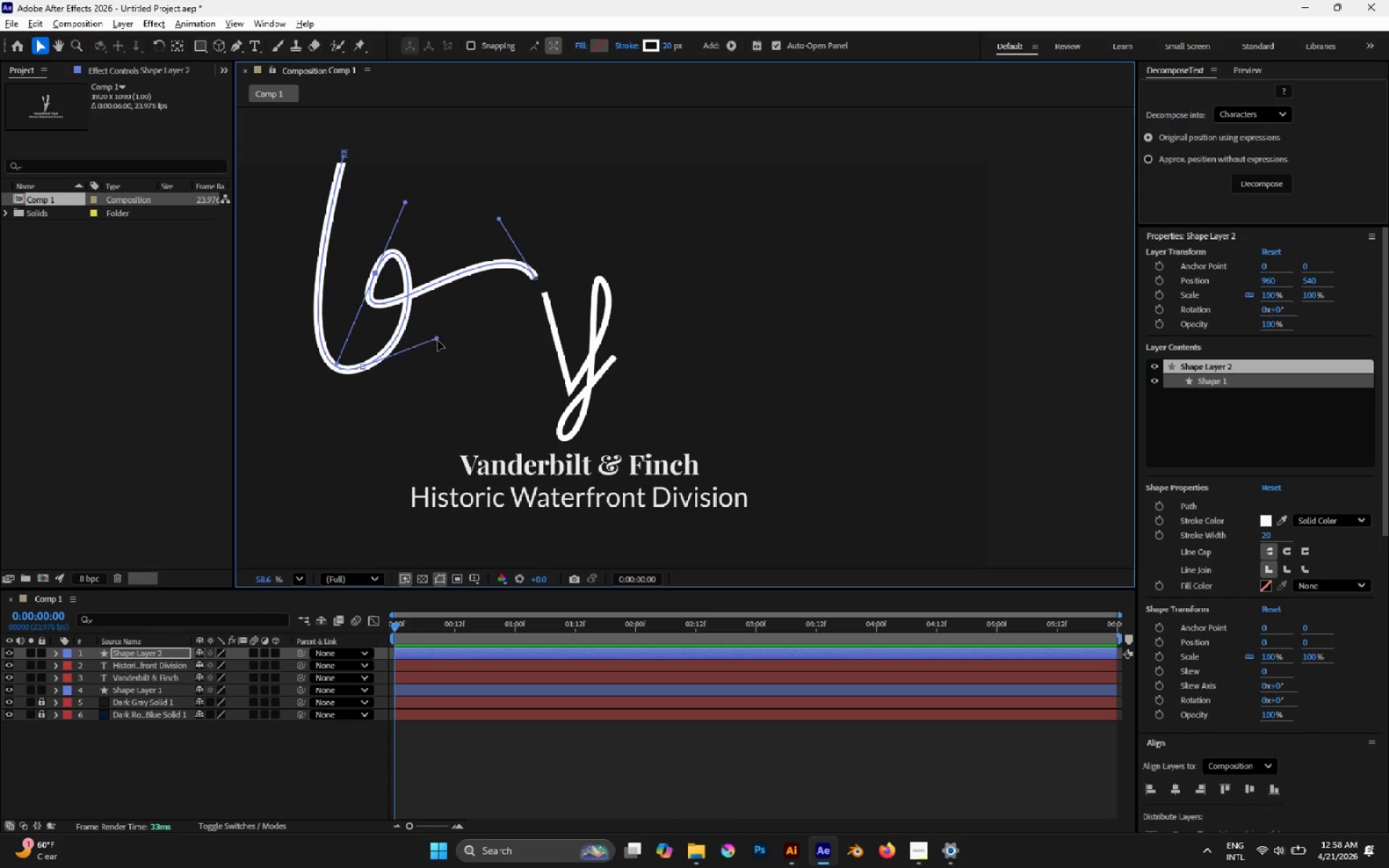 
left_click_drag(start_coordinate=[438, 339], to_coordinate=[489, 339])
 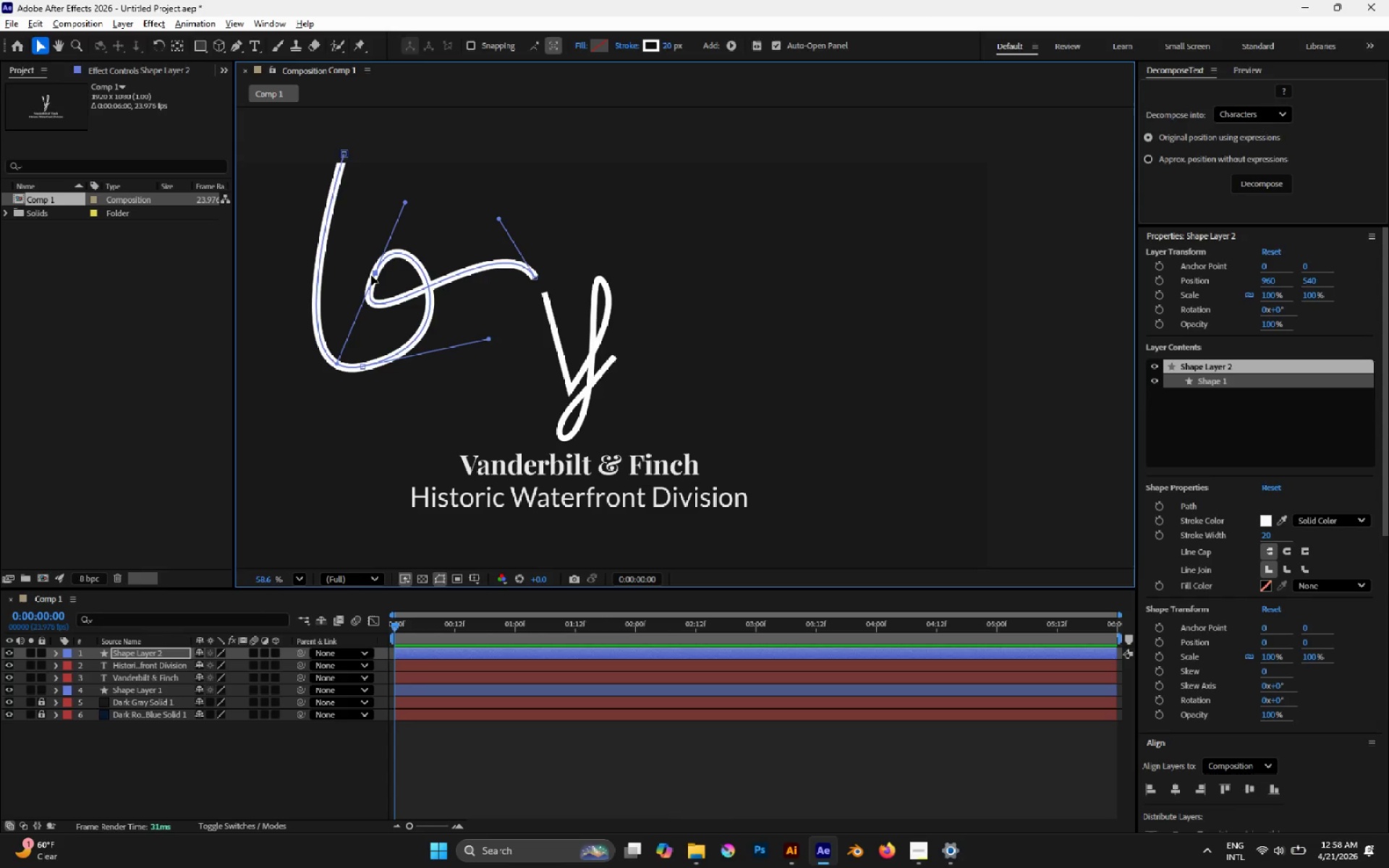 
left_click_drag(start_coordinate=[375, 271], to_coordinate=[366, 262])
 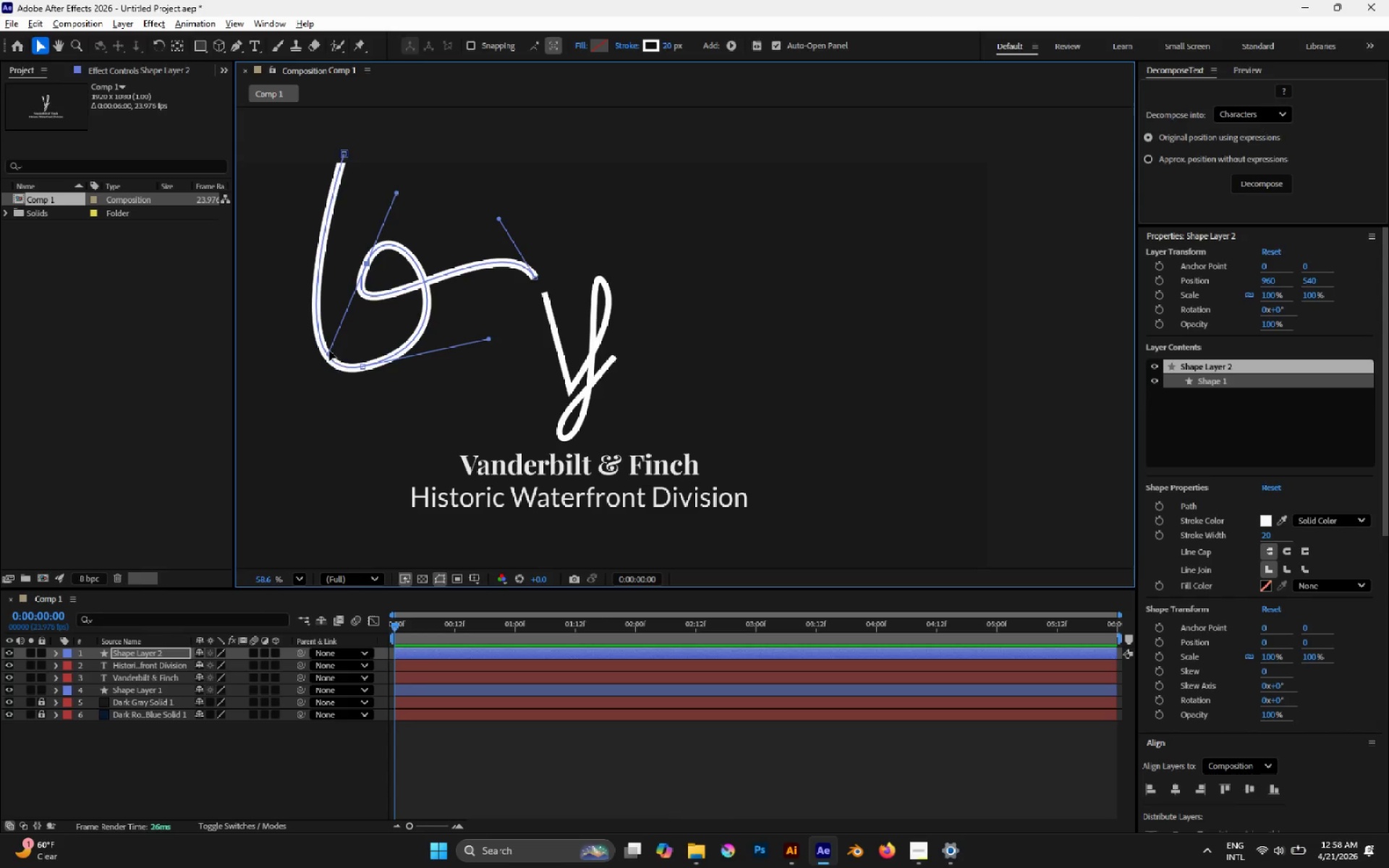 
left_click_drag(start_coordinate=[329, 351], to_coordinate=[334, 349])
 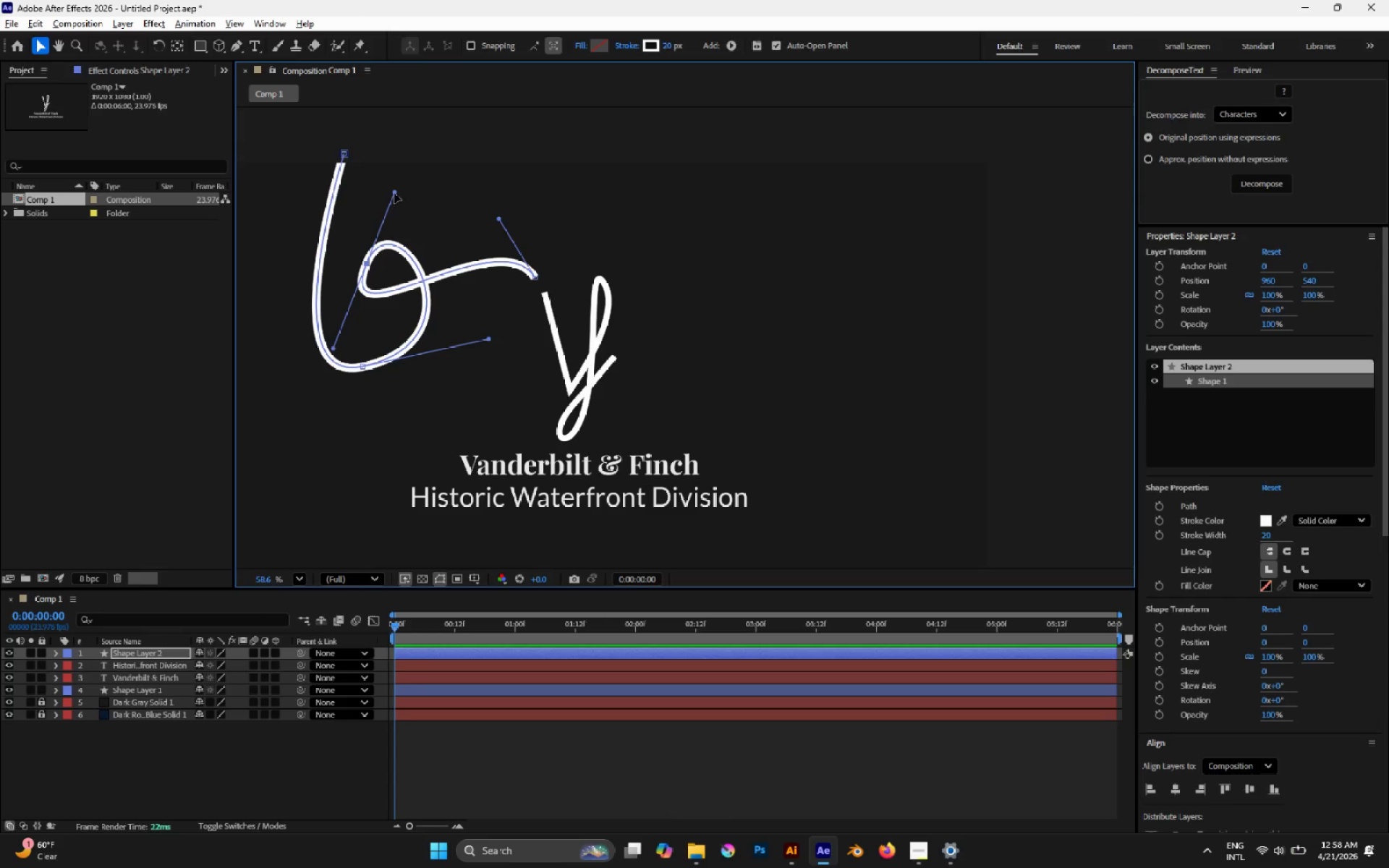 
left_click_drag(start_coordinate=[394, 191], to_coordinate=[394, 180])
 